 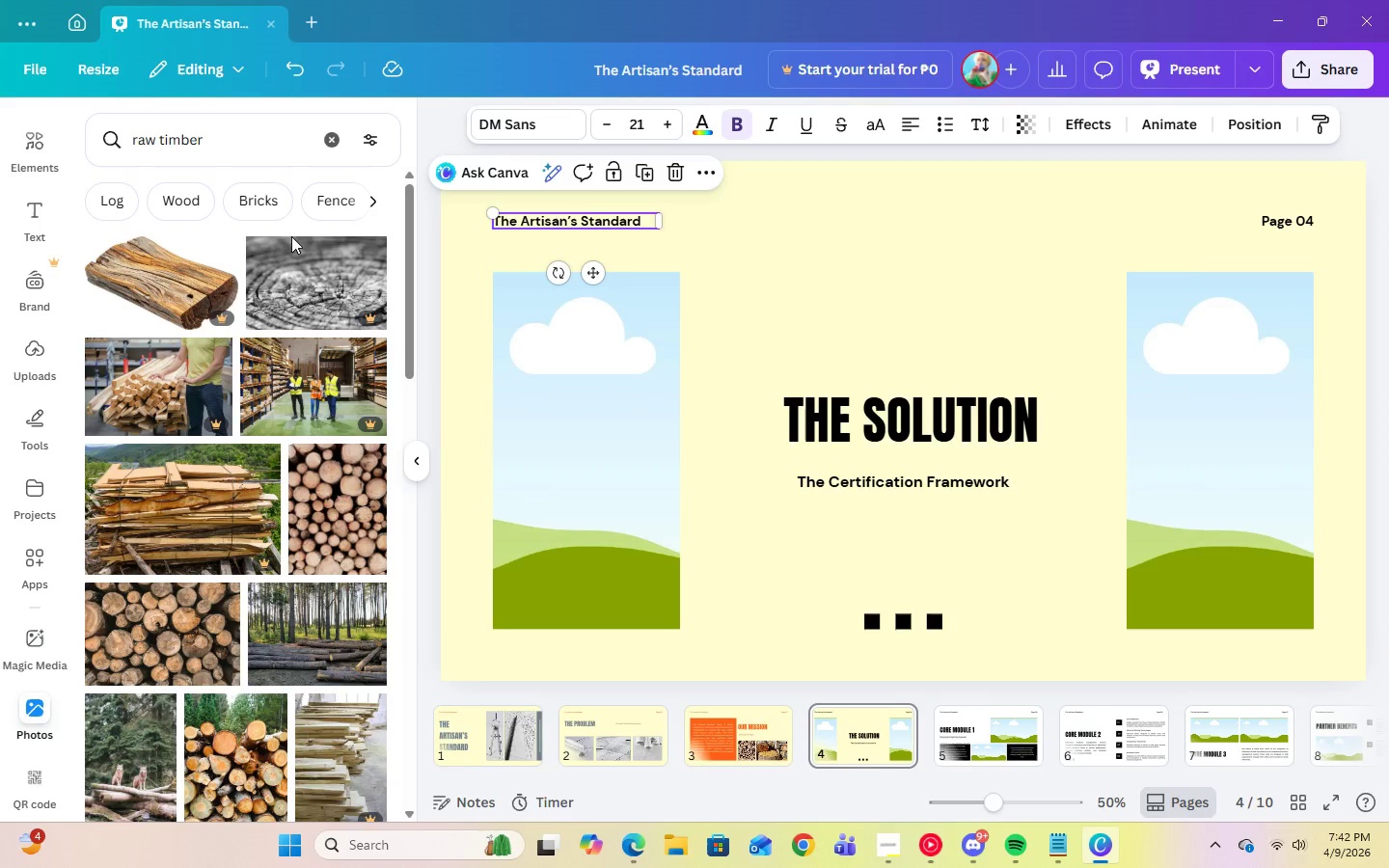 
left_click([715, 129])
 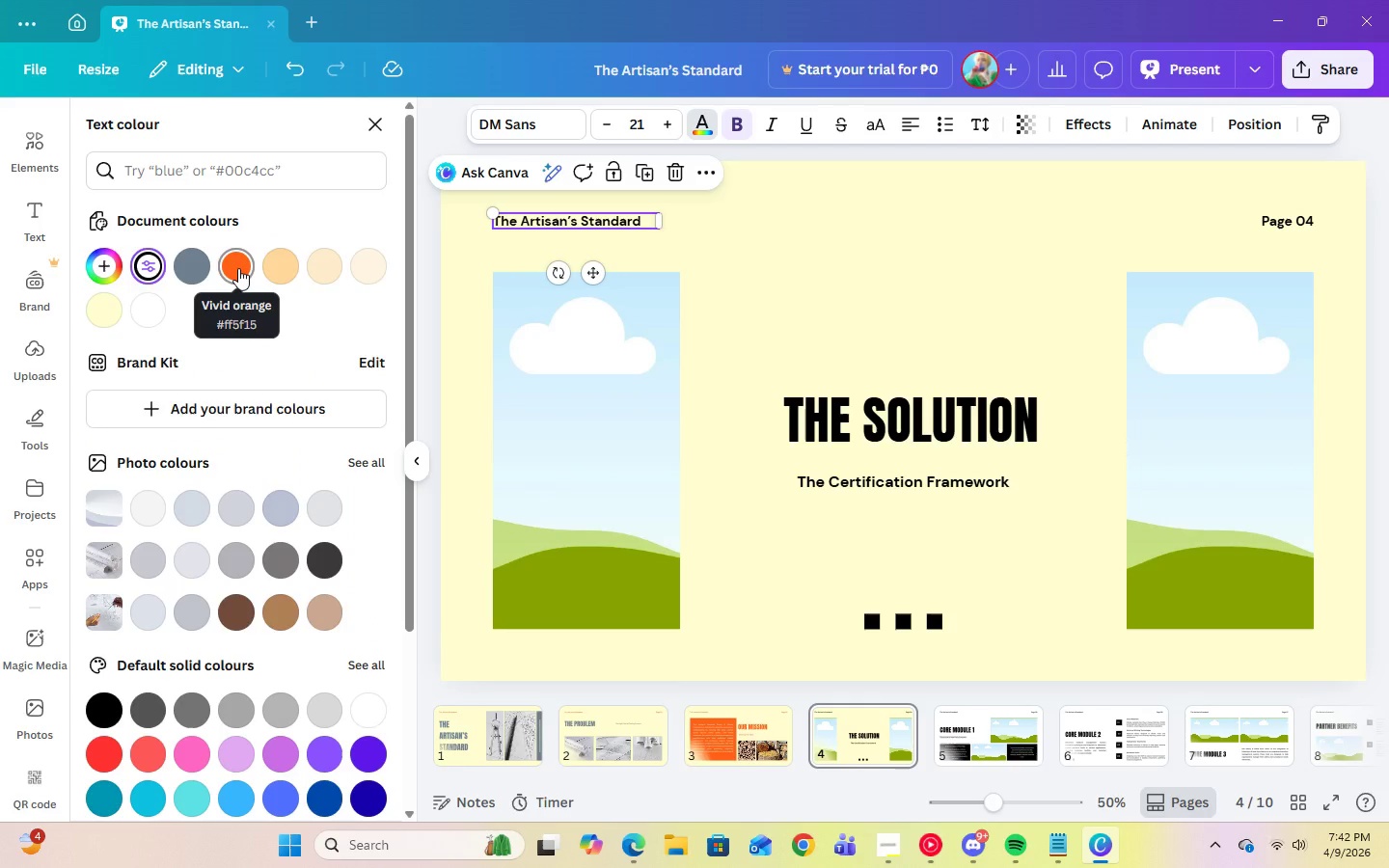 
left_click([238, 268])
 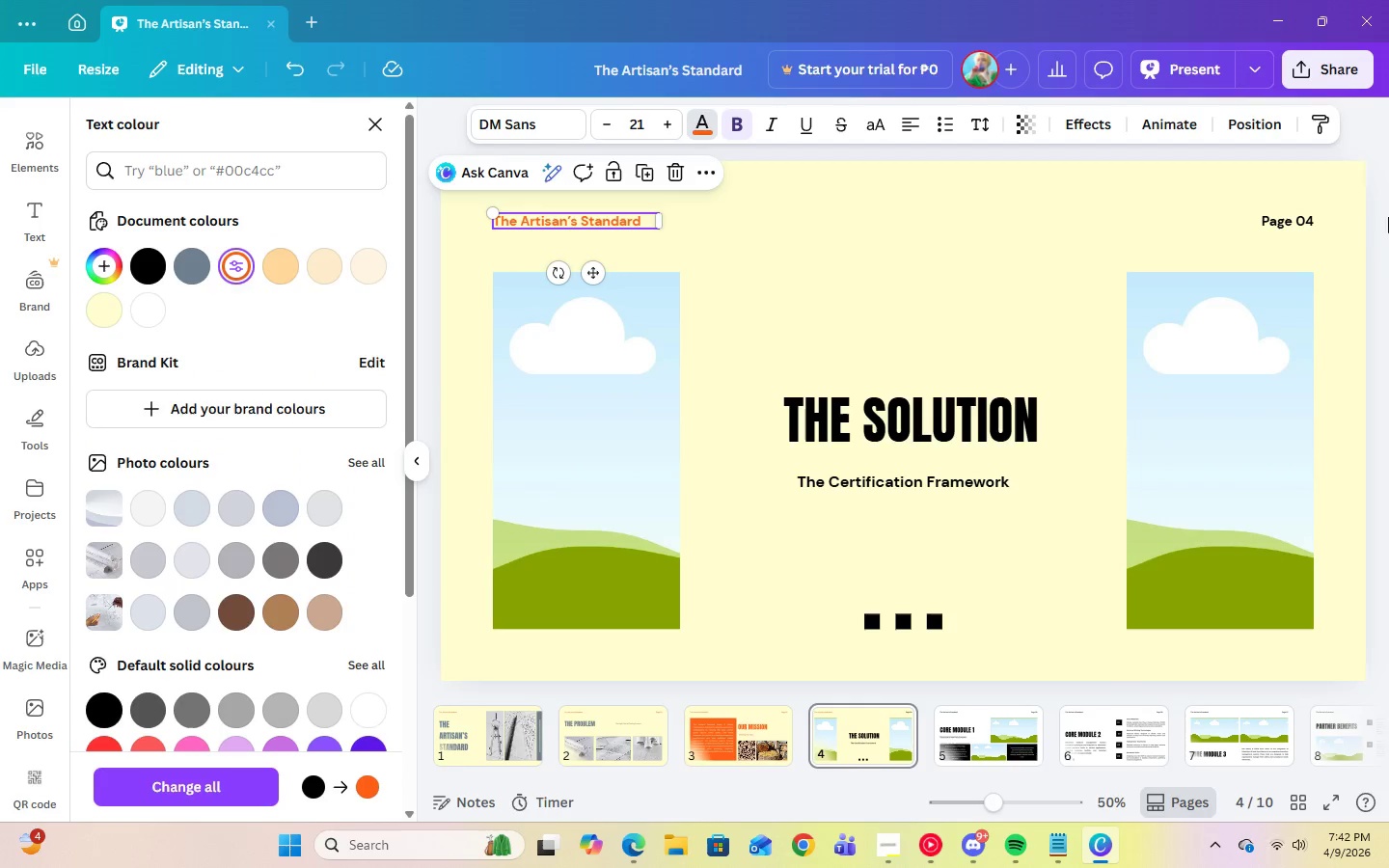 
left_click([1287, 229])
 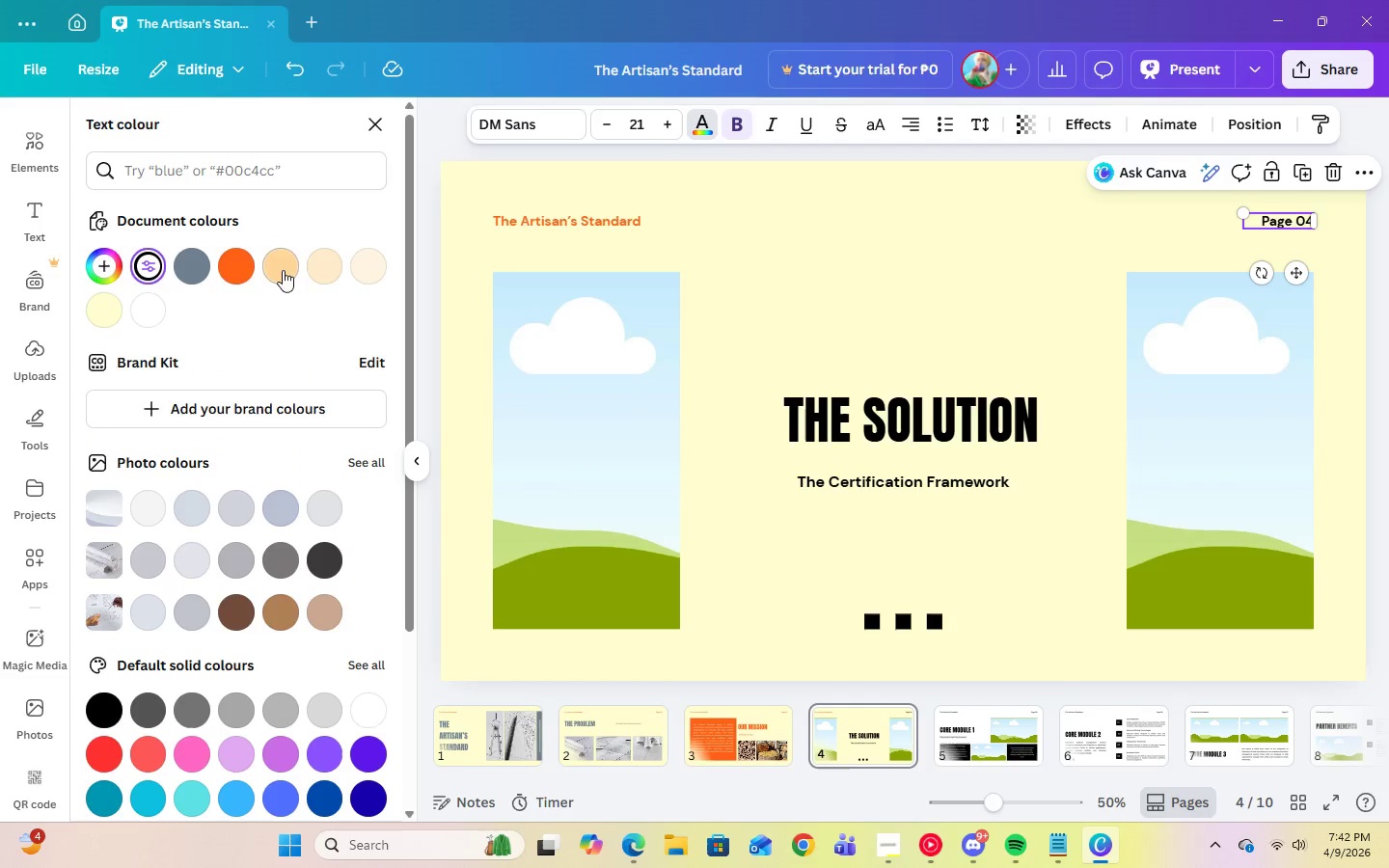 
left_click([235, 272])
 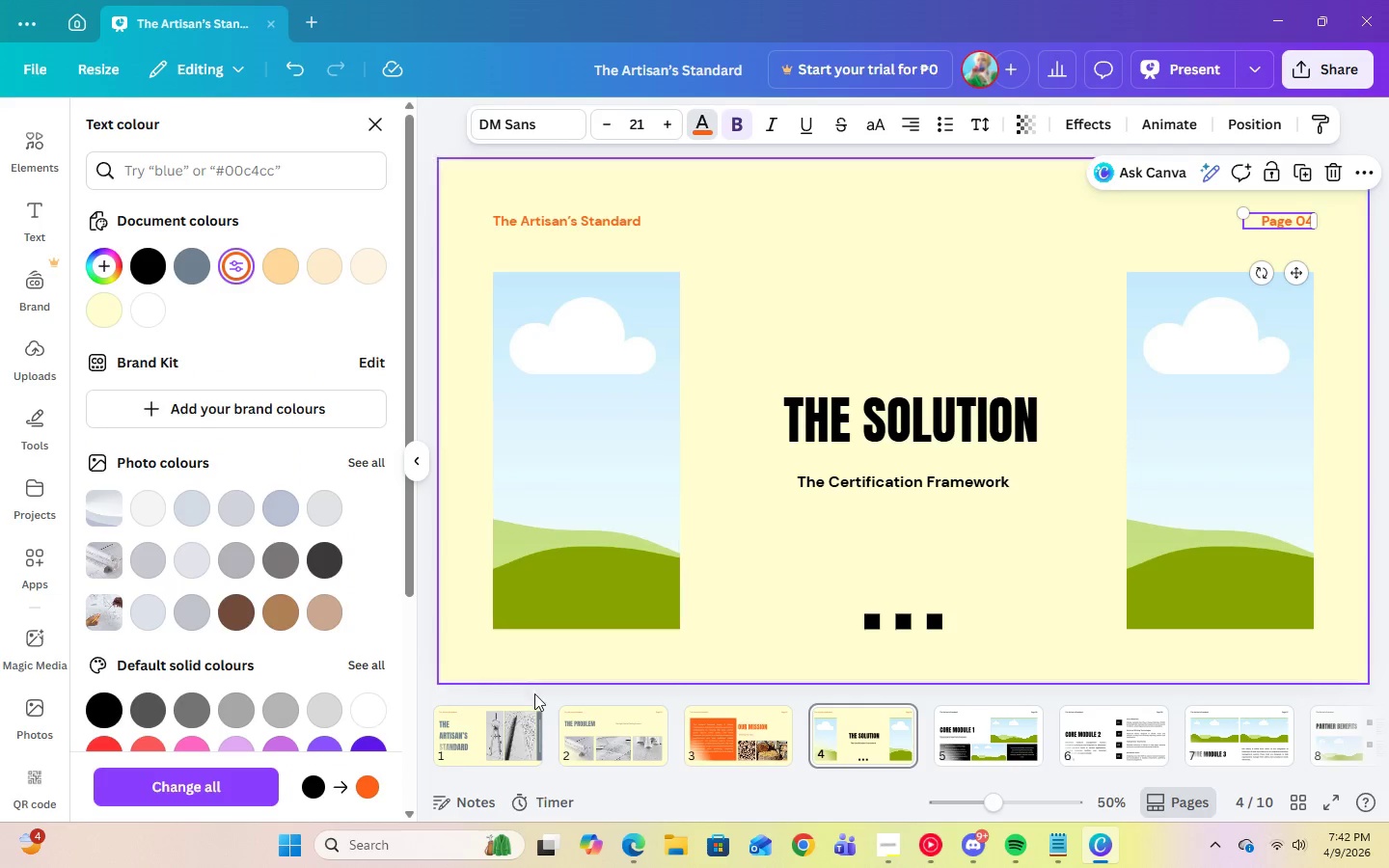 
left_click([490, 741])
 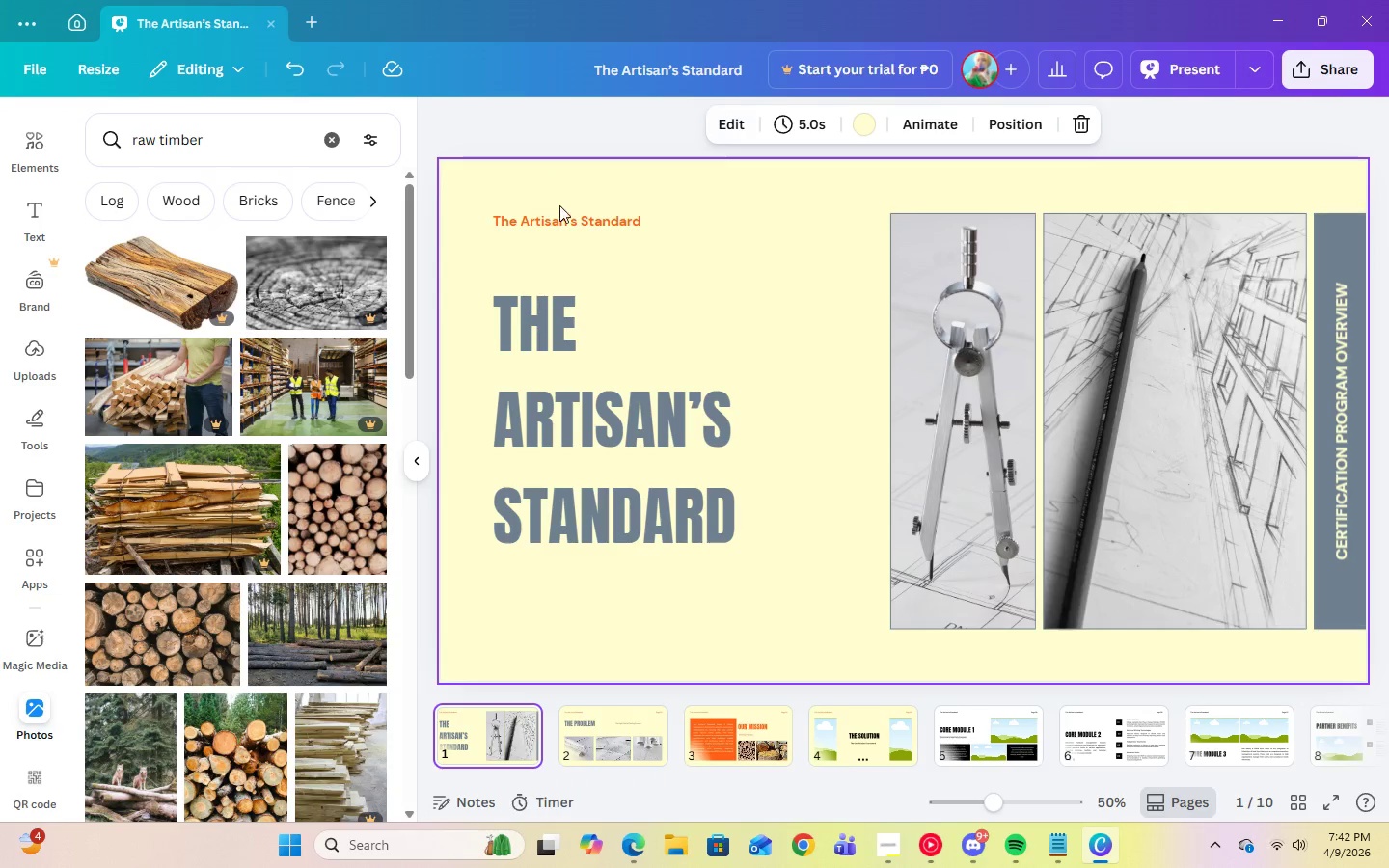 
left_click([558, 216])
 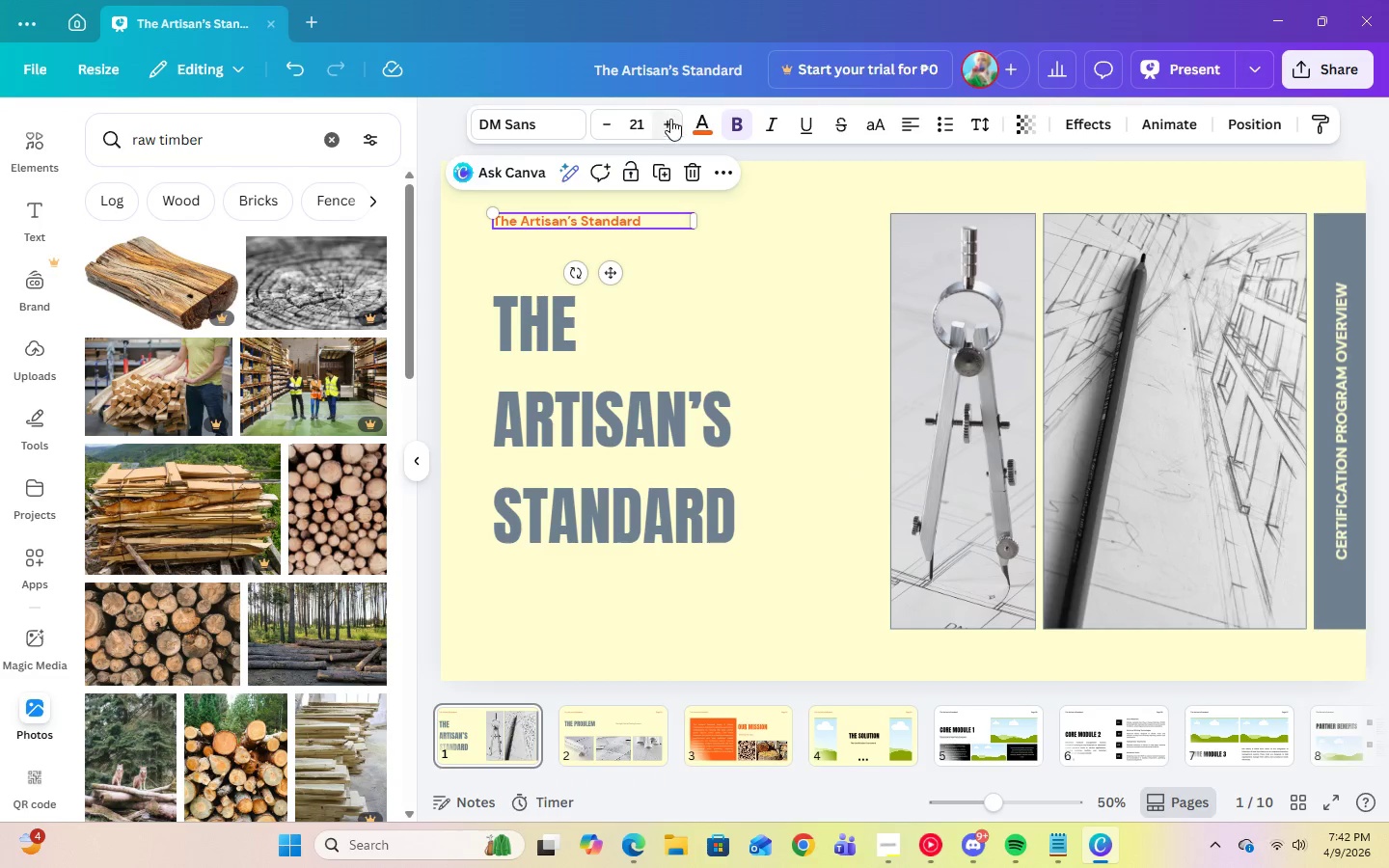 
left_click([696, 128])
 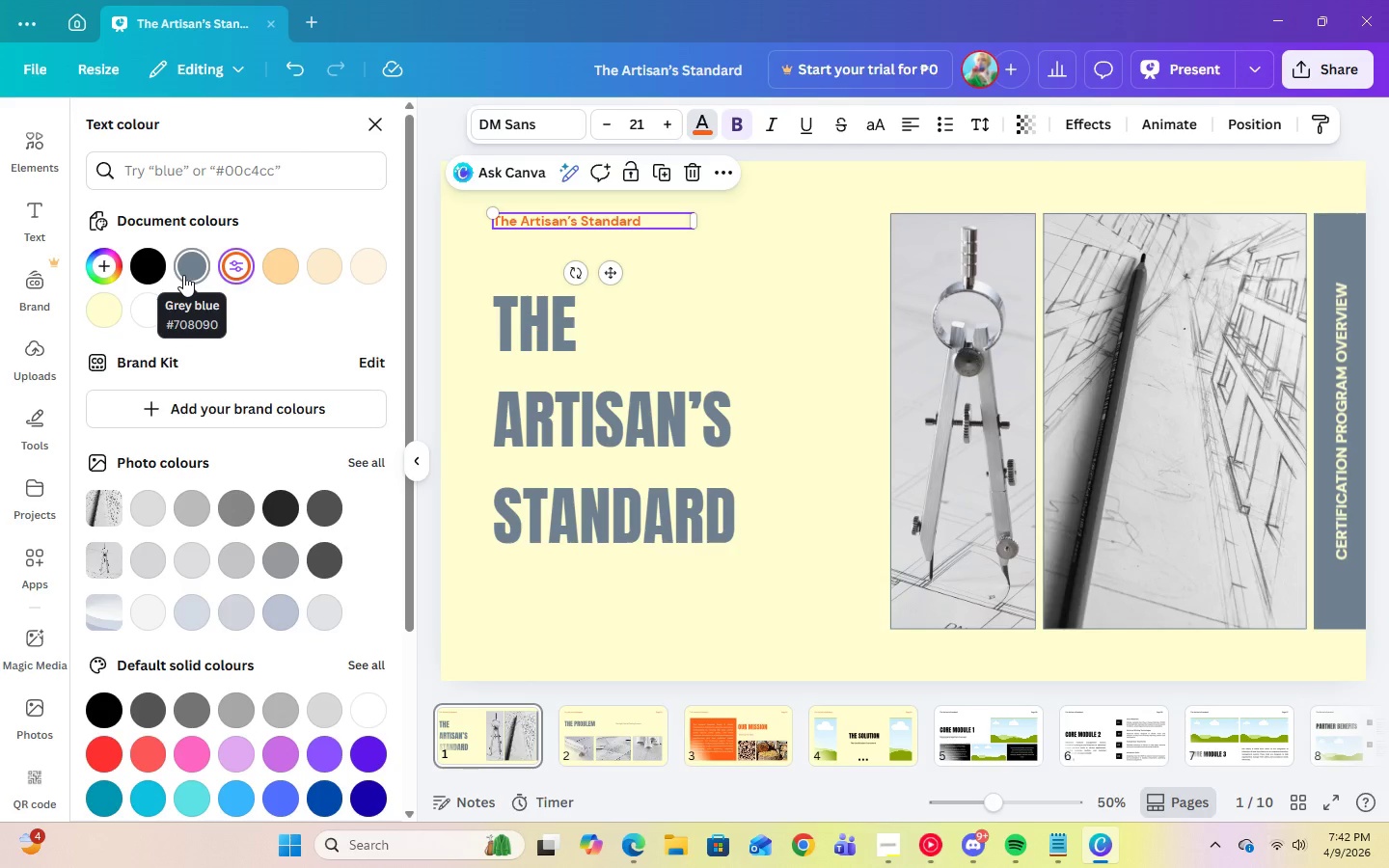 
left_click([183, 275])
 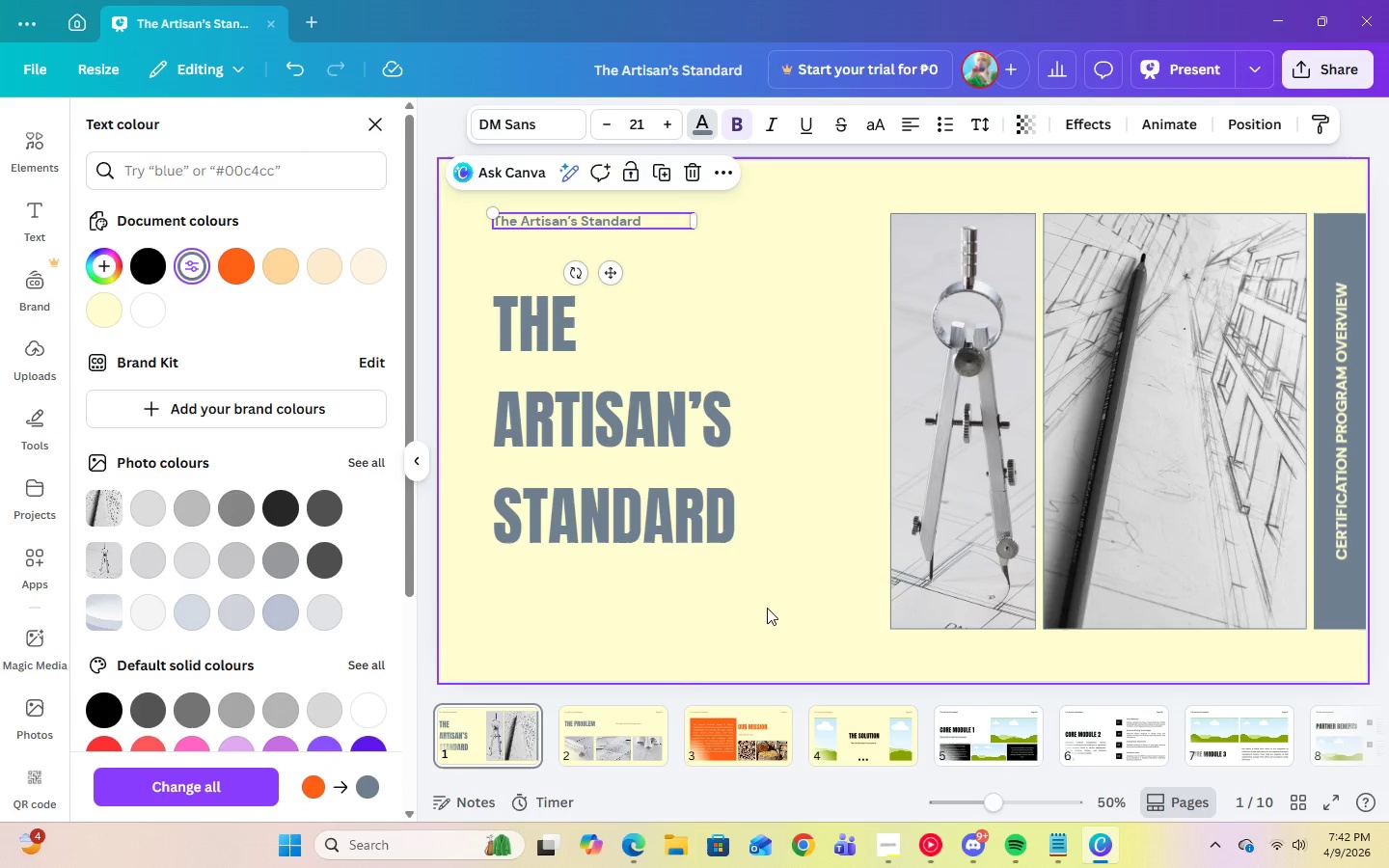 
left_click([612, 716])
 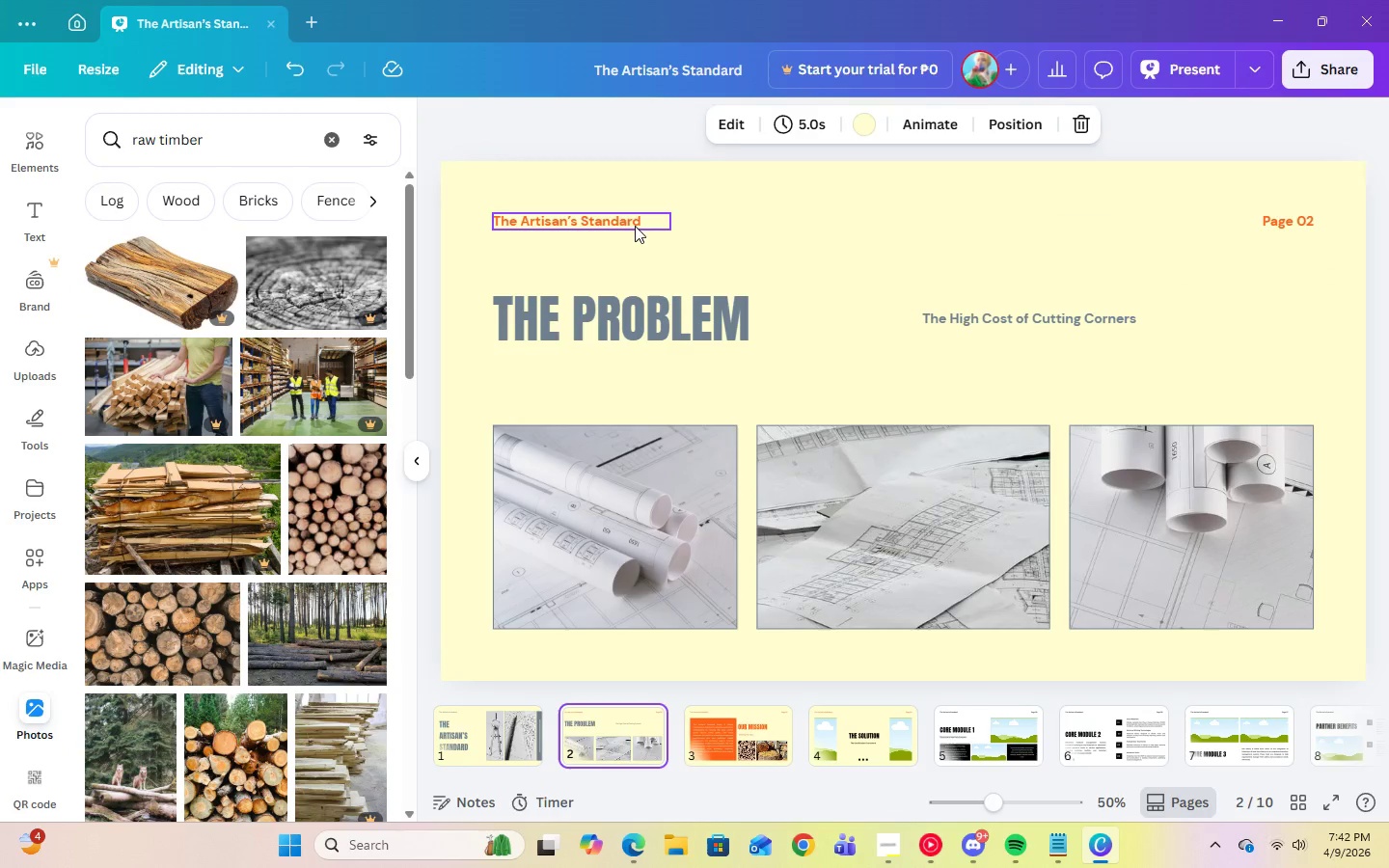 
left_click([616, 217])
 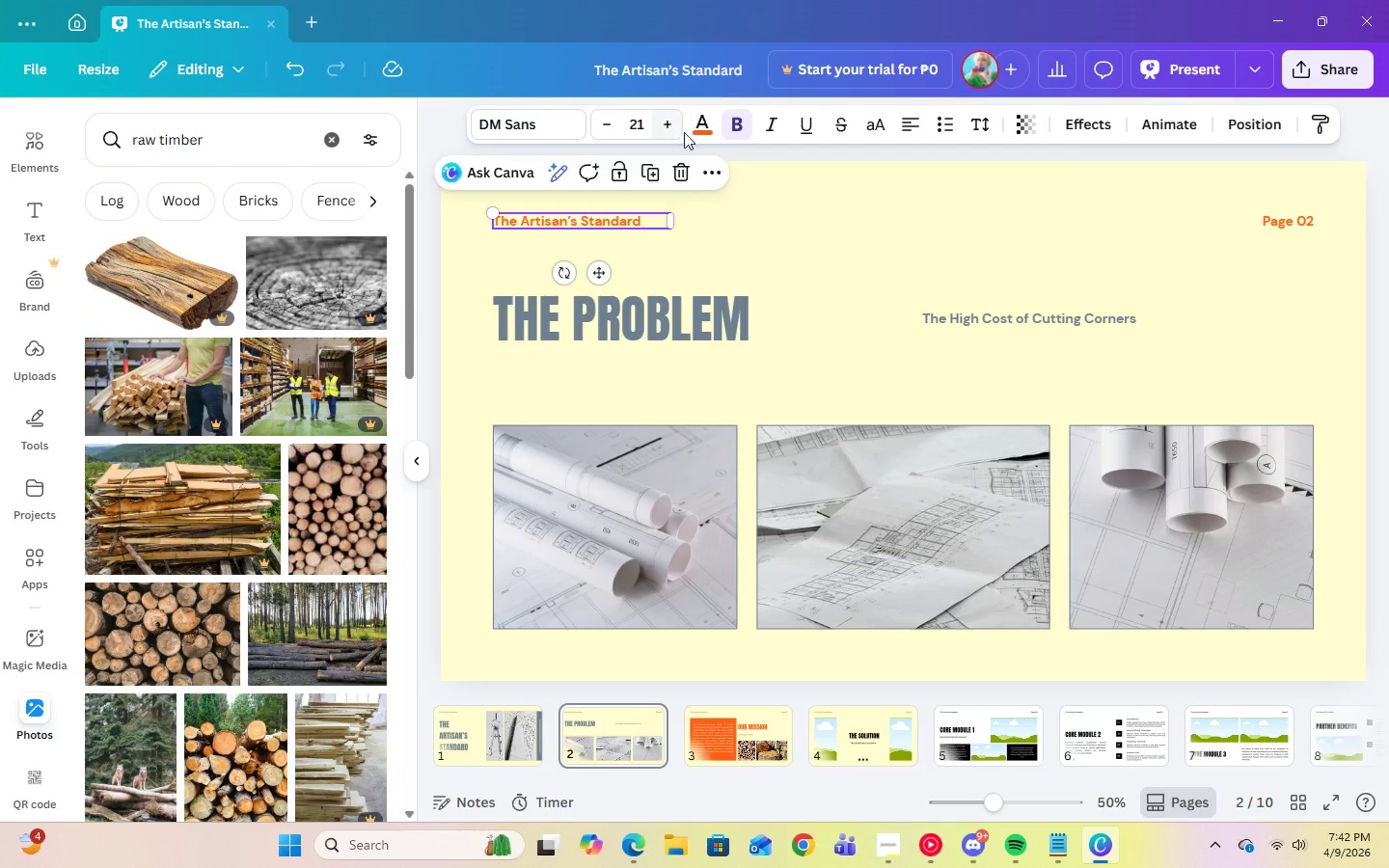 
left_click([708, 130])
 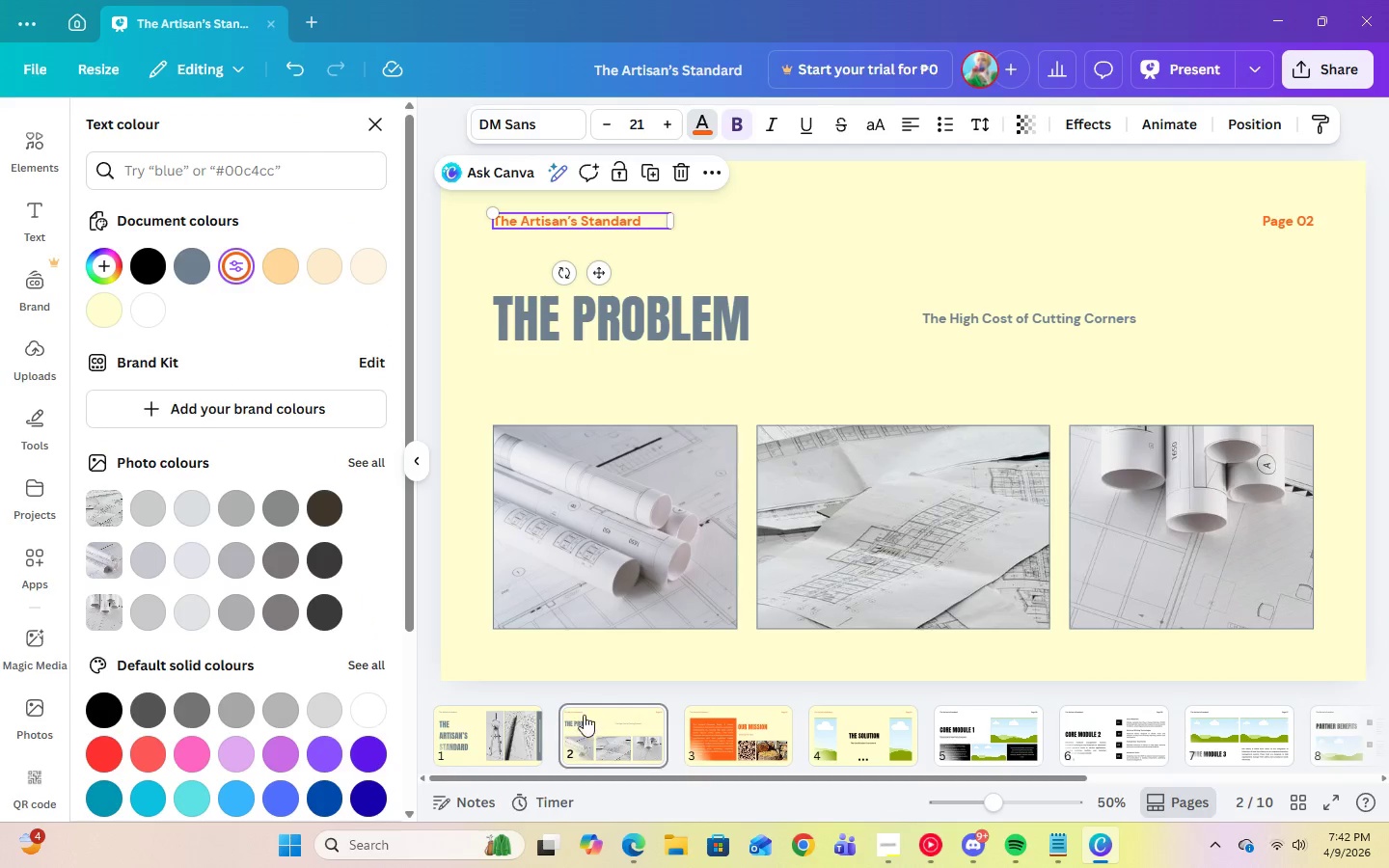 
left_click([477, 731])
 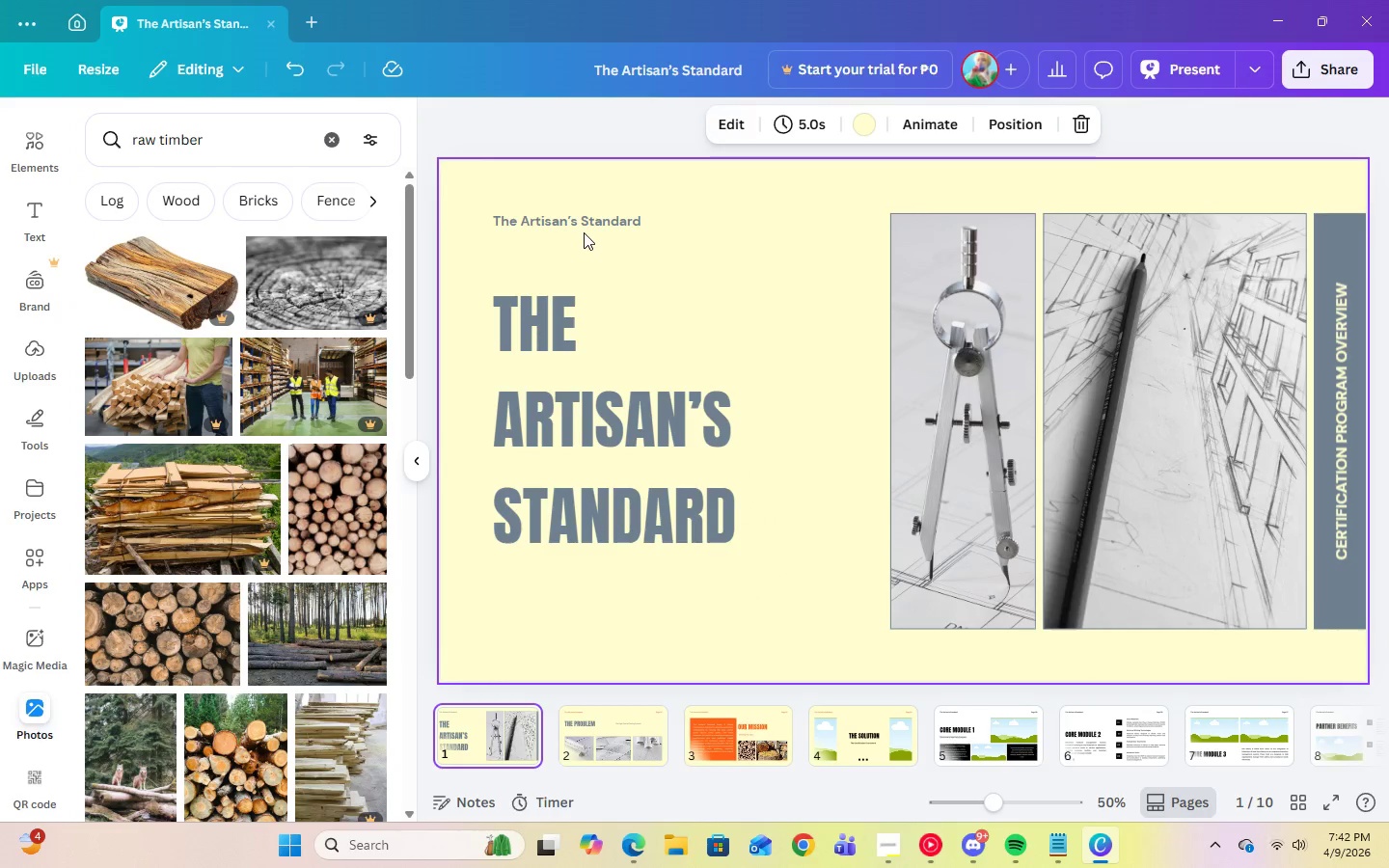 
double_click([584, 223])
 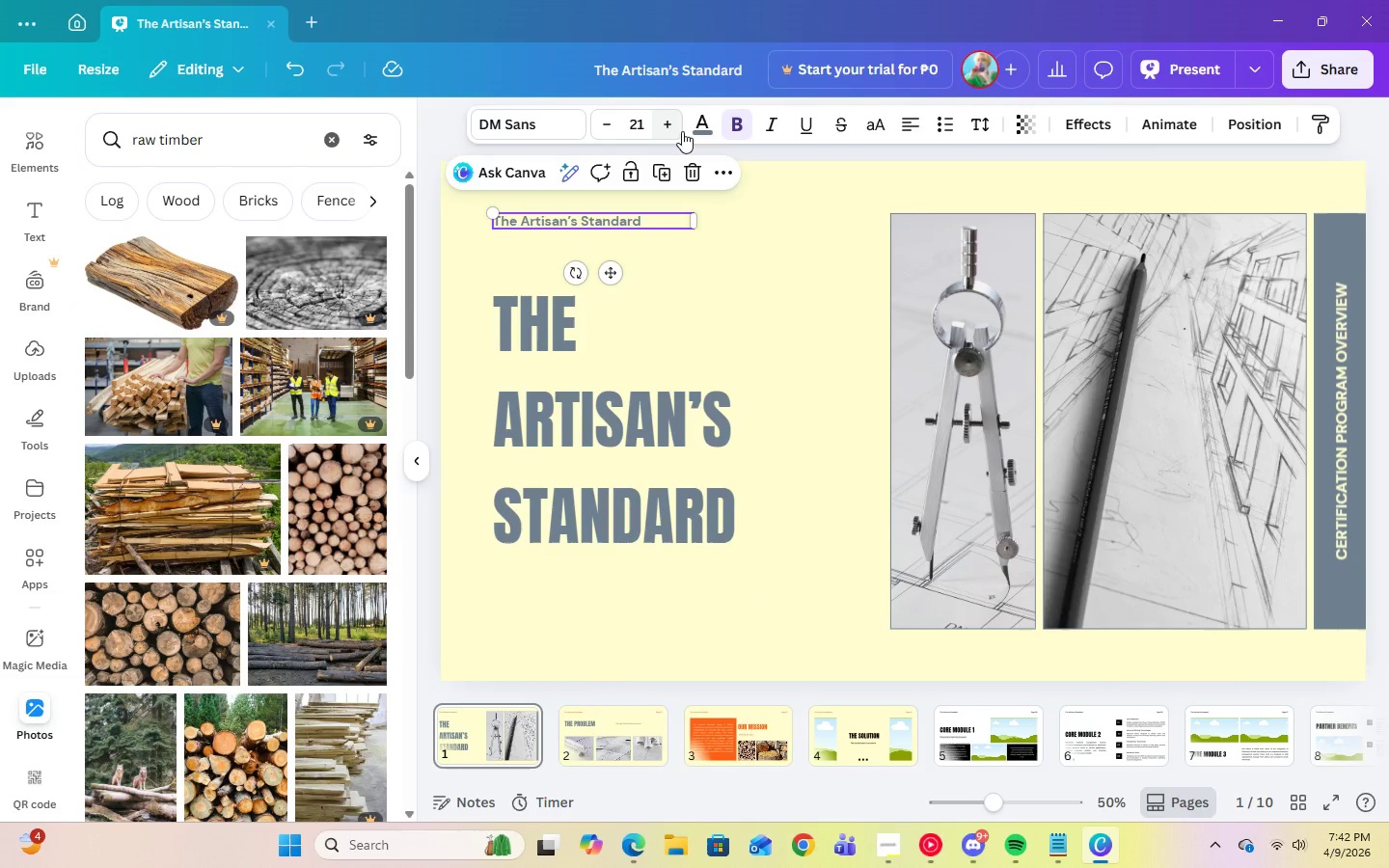 
left_click([694, 128])
 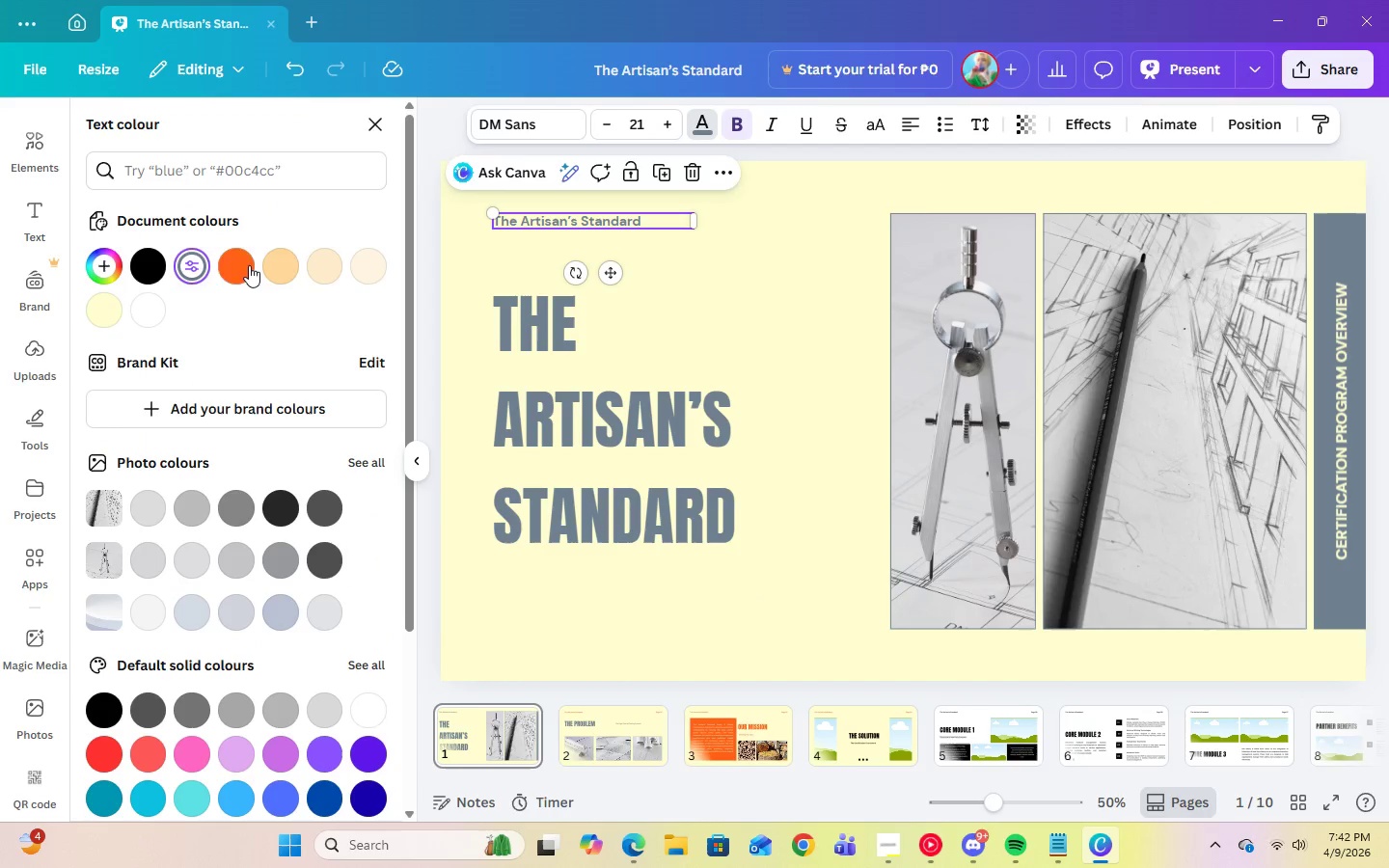 
left_click([242, 266])
 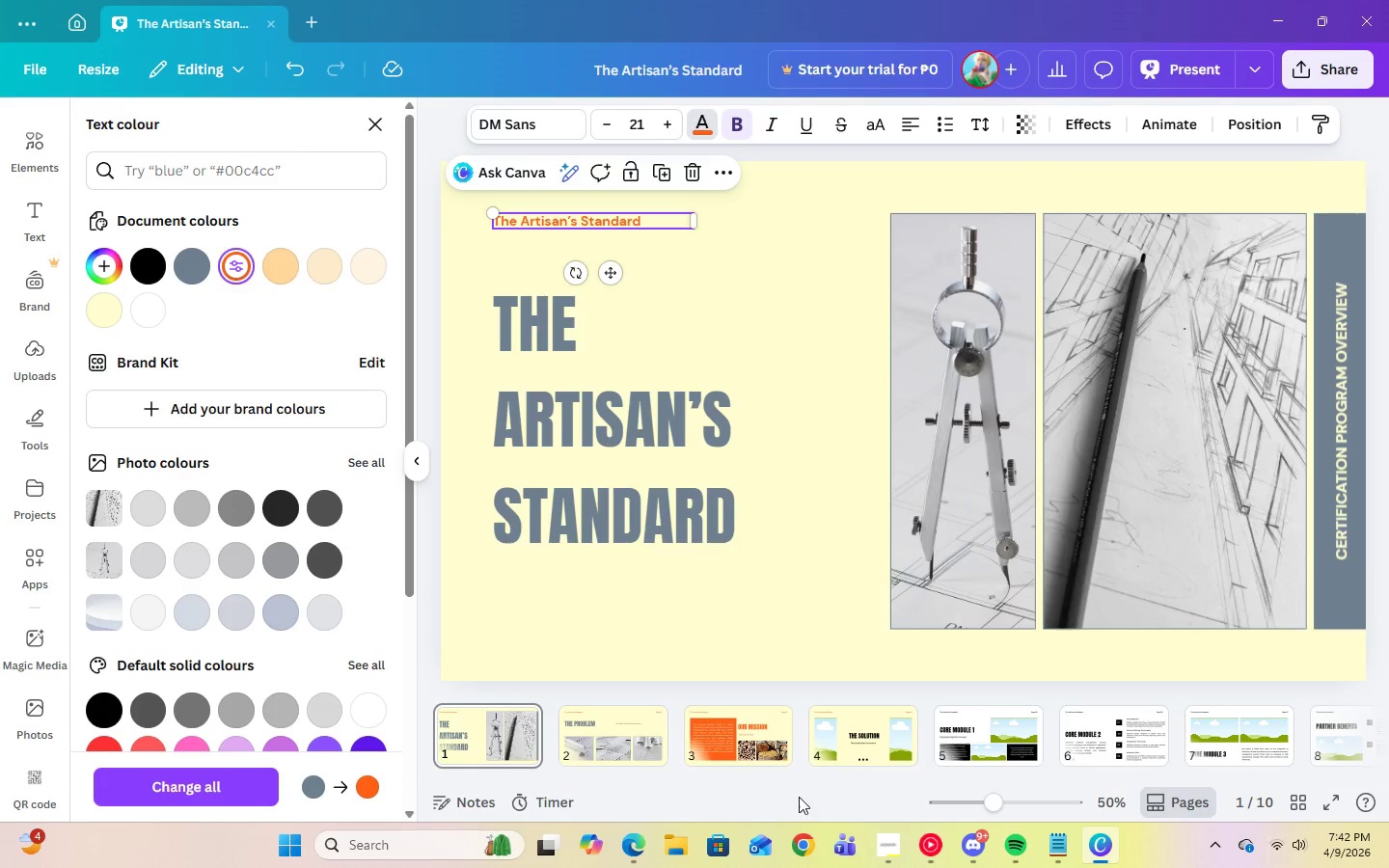 
left_click([771, 745])
 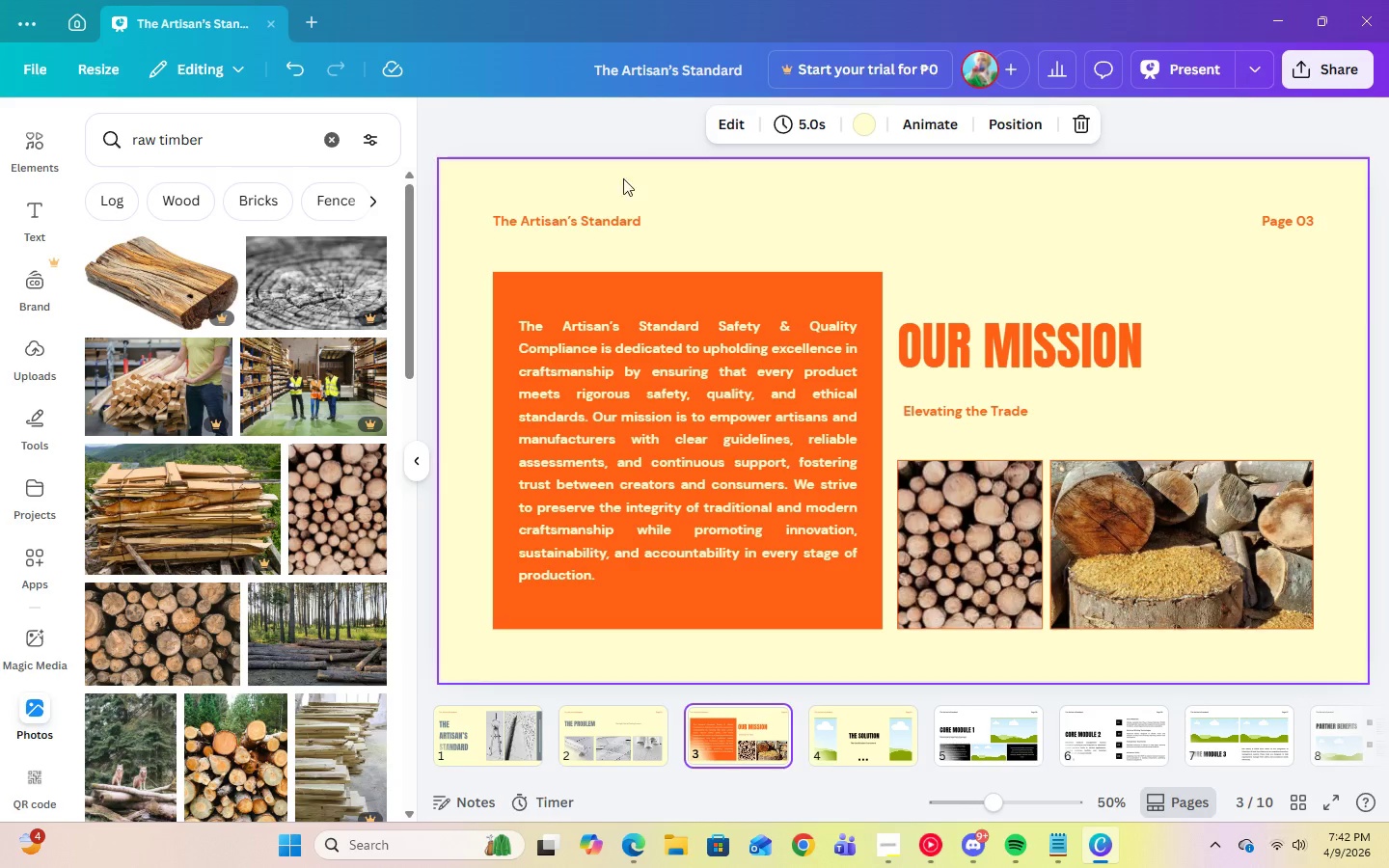 
left_click([576, 223])
 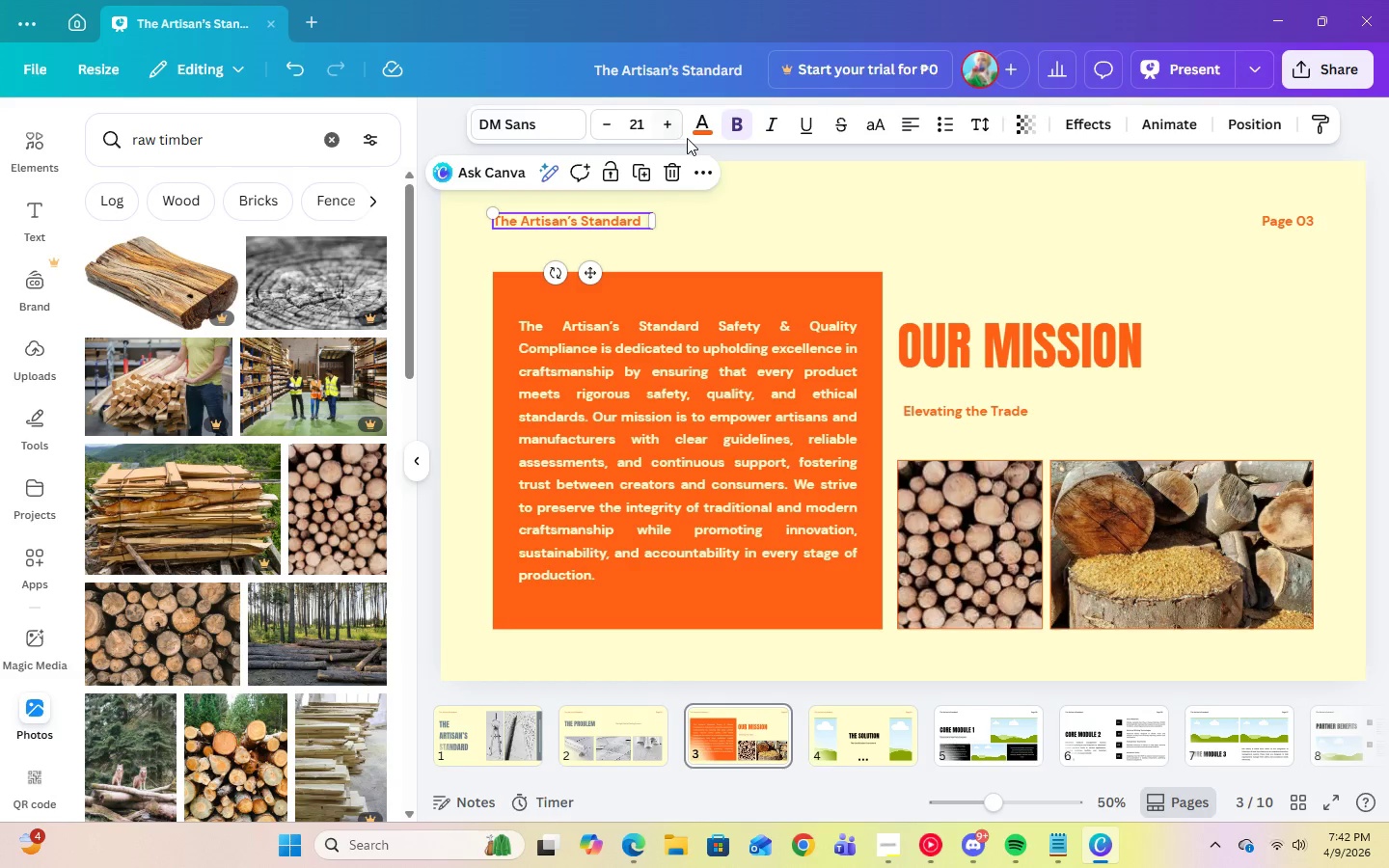 
left_click([693, 134])
 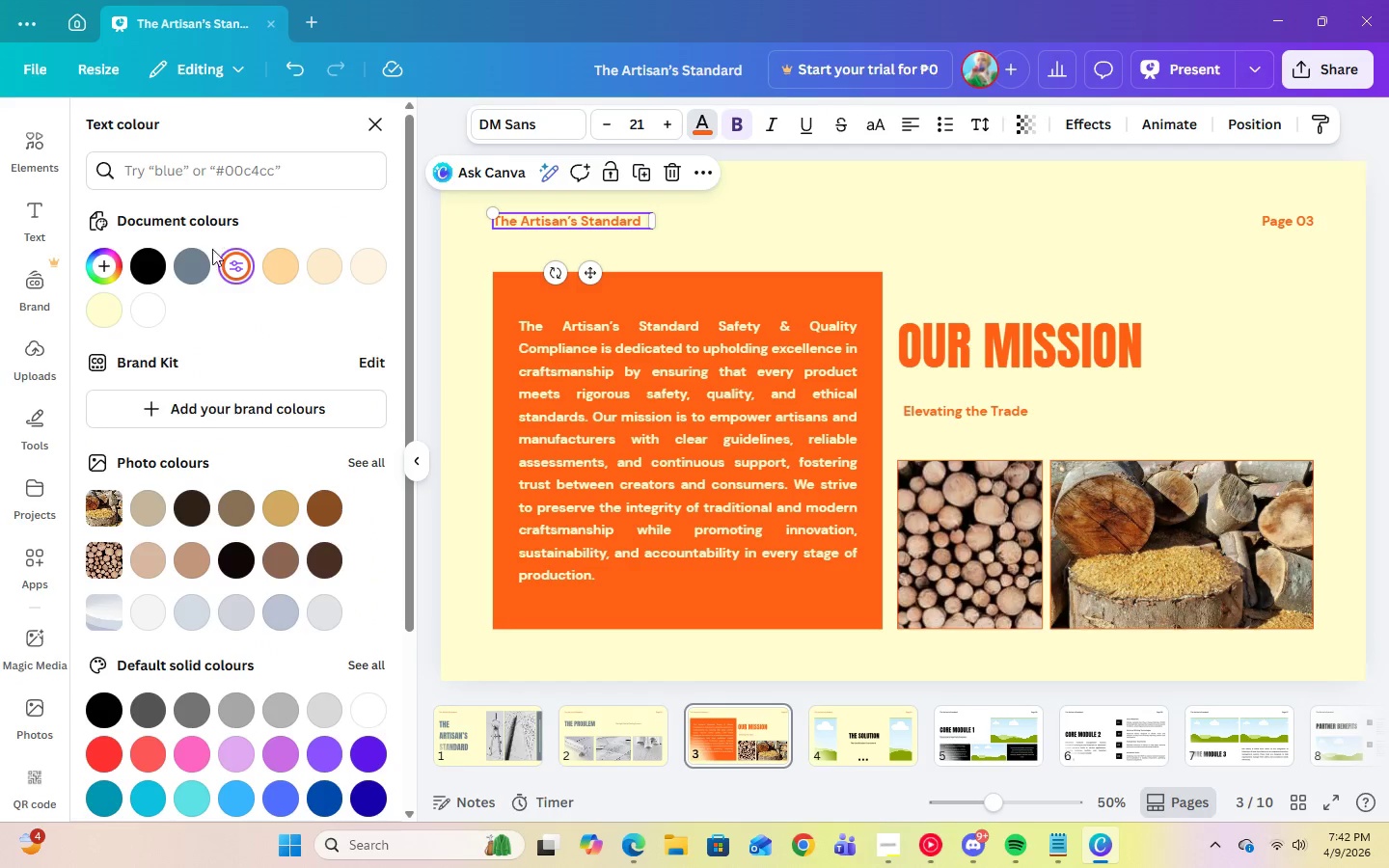 
left_click([193, 268])
 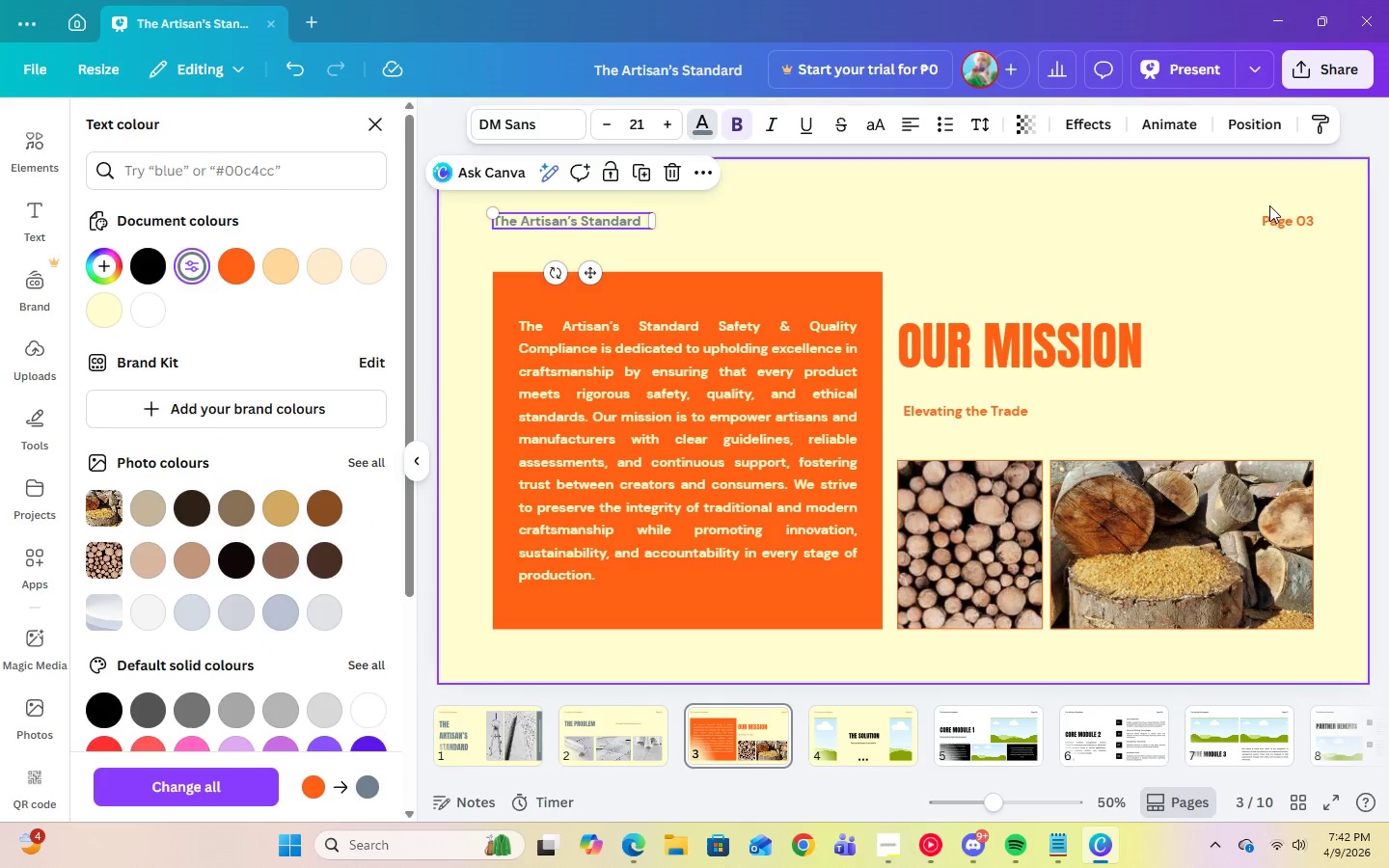 
left_click([1282, 219])
 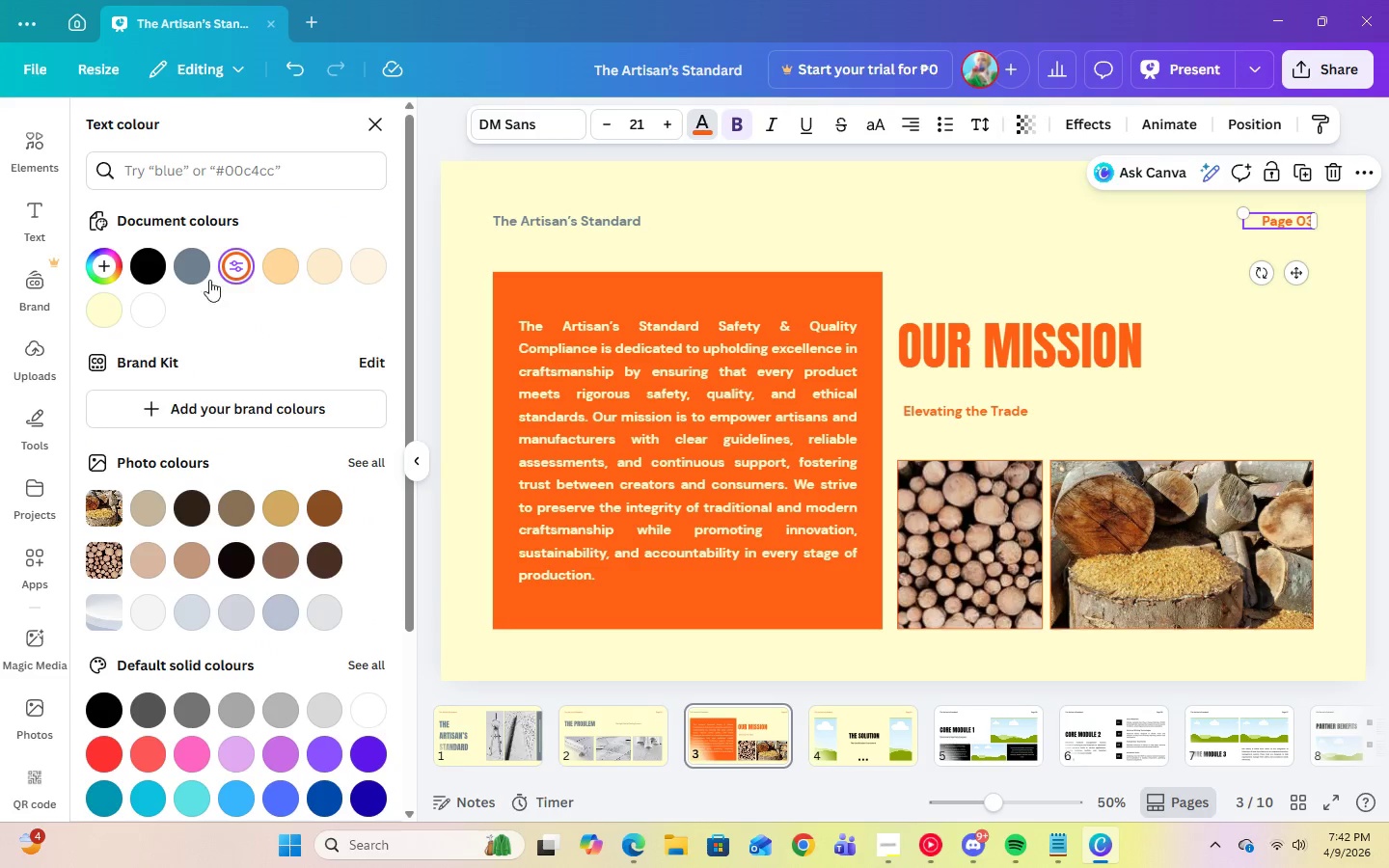 
left_click([199, 271])
 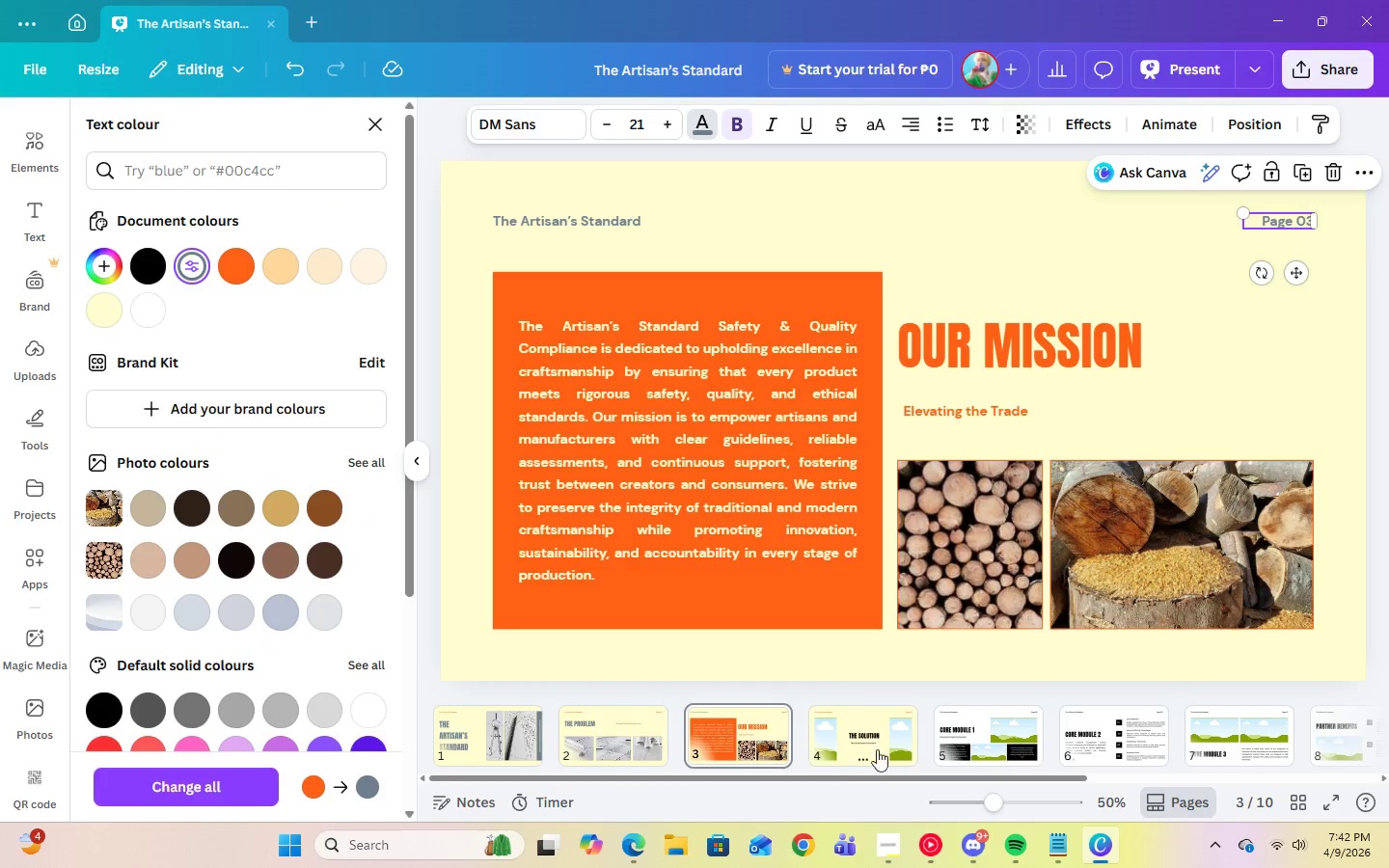 
left_click([857, 752])
 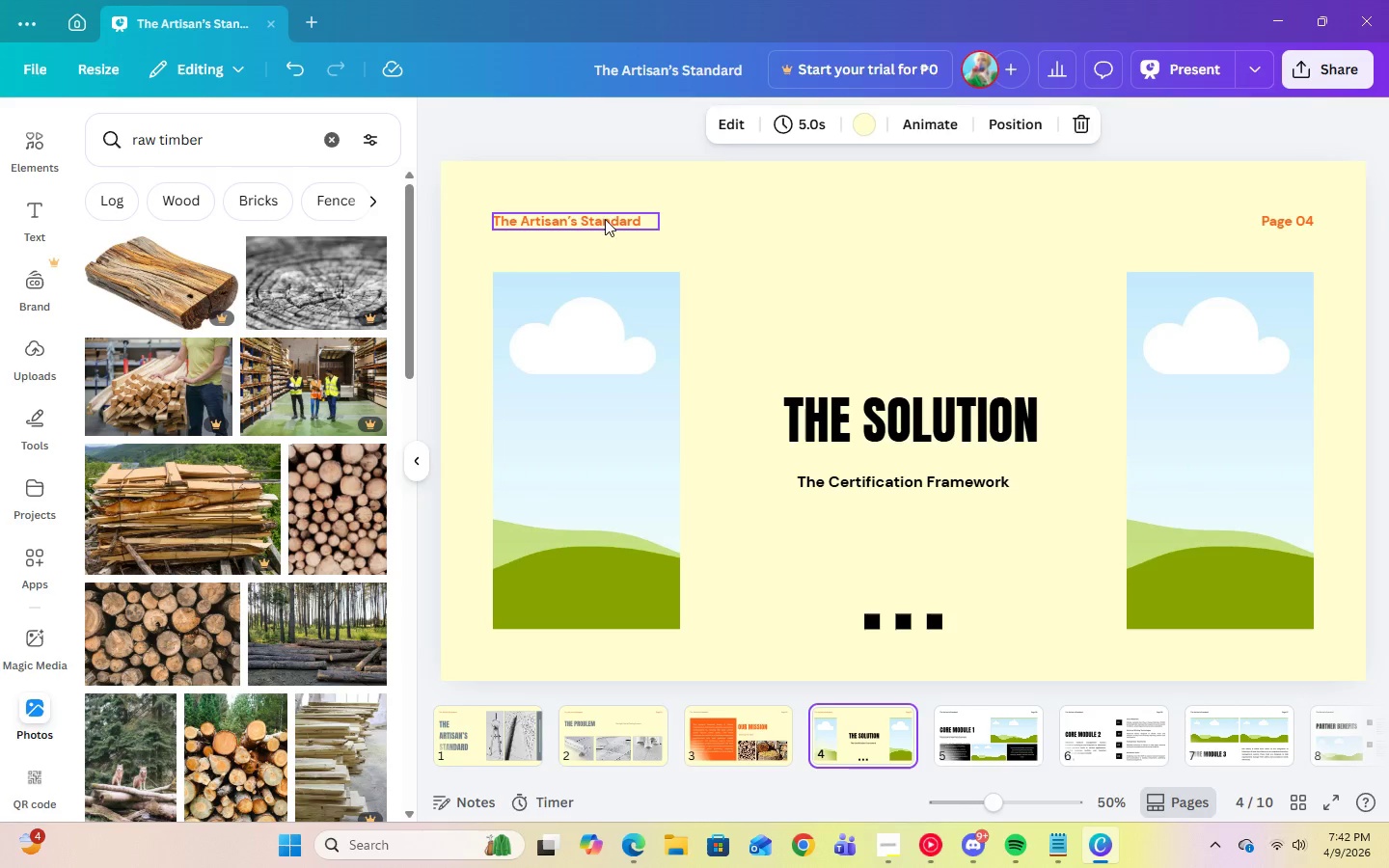 
left_click([607, 216])
 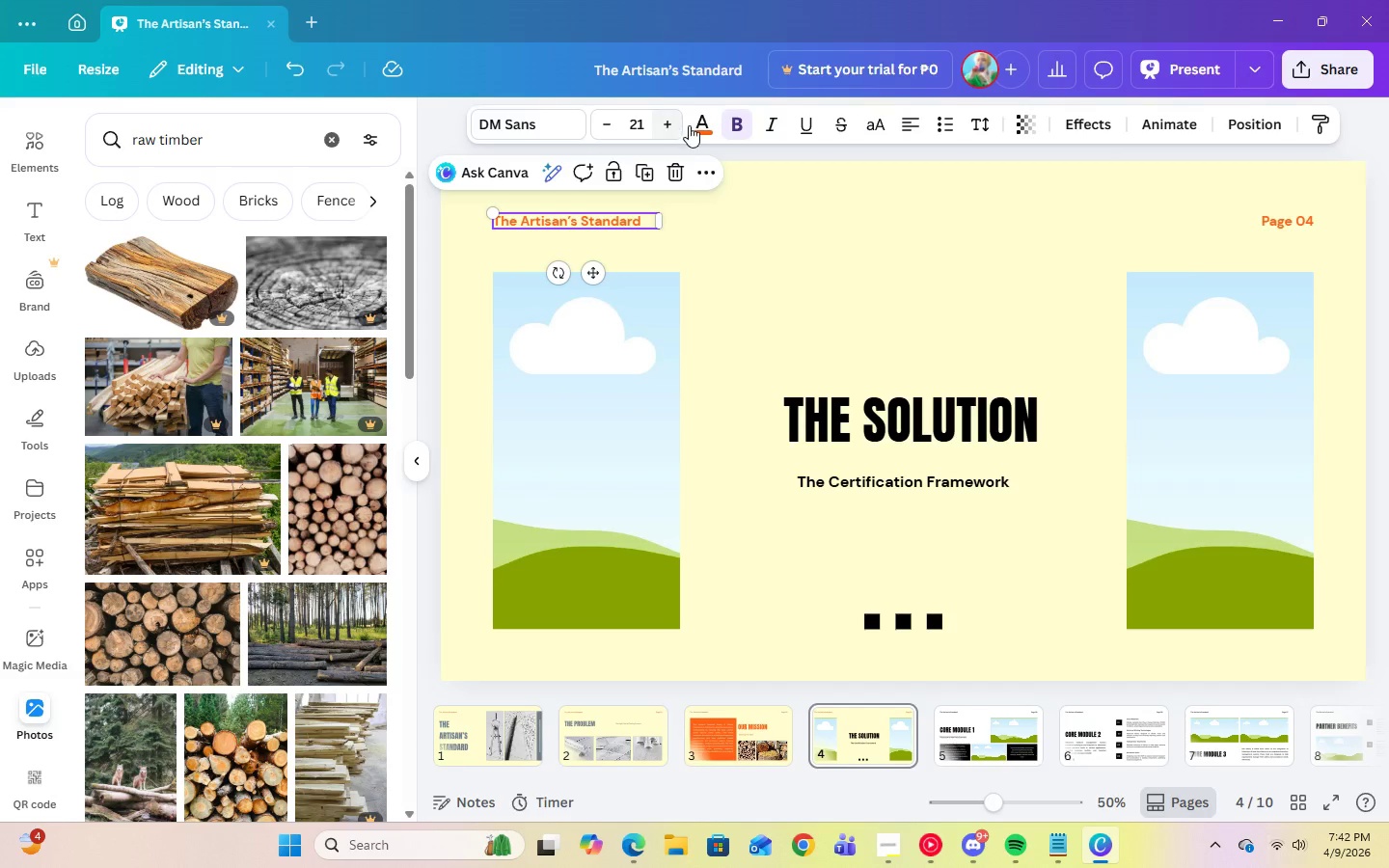 
left_click([694, 126])
 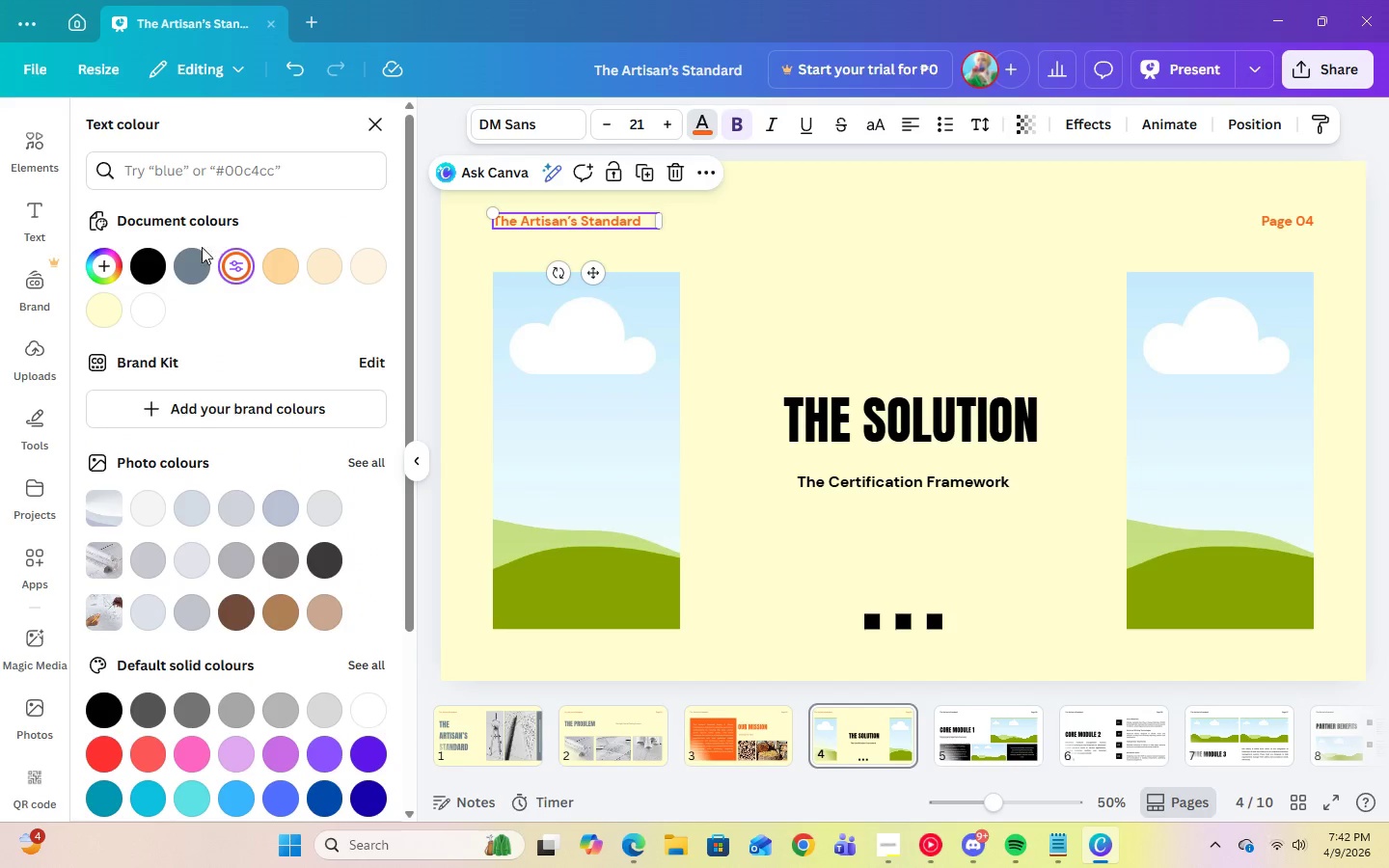 
left_click([195, 257])
 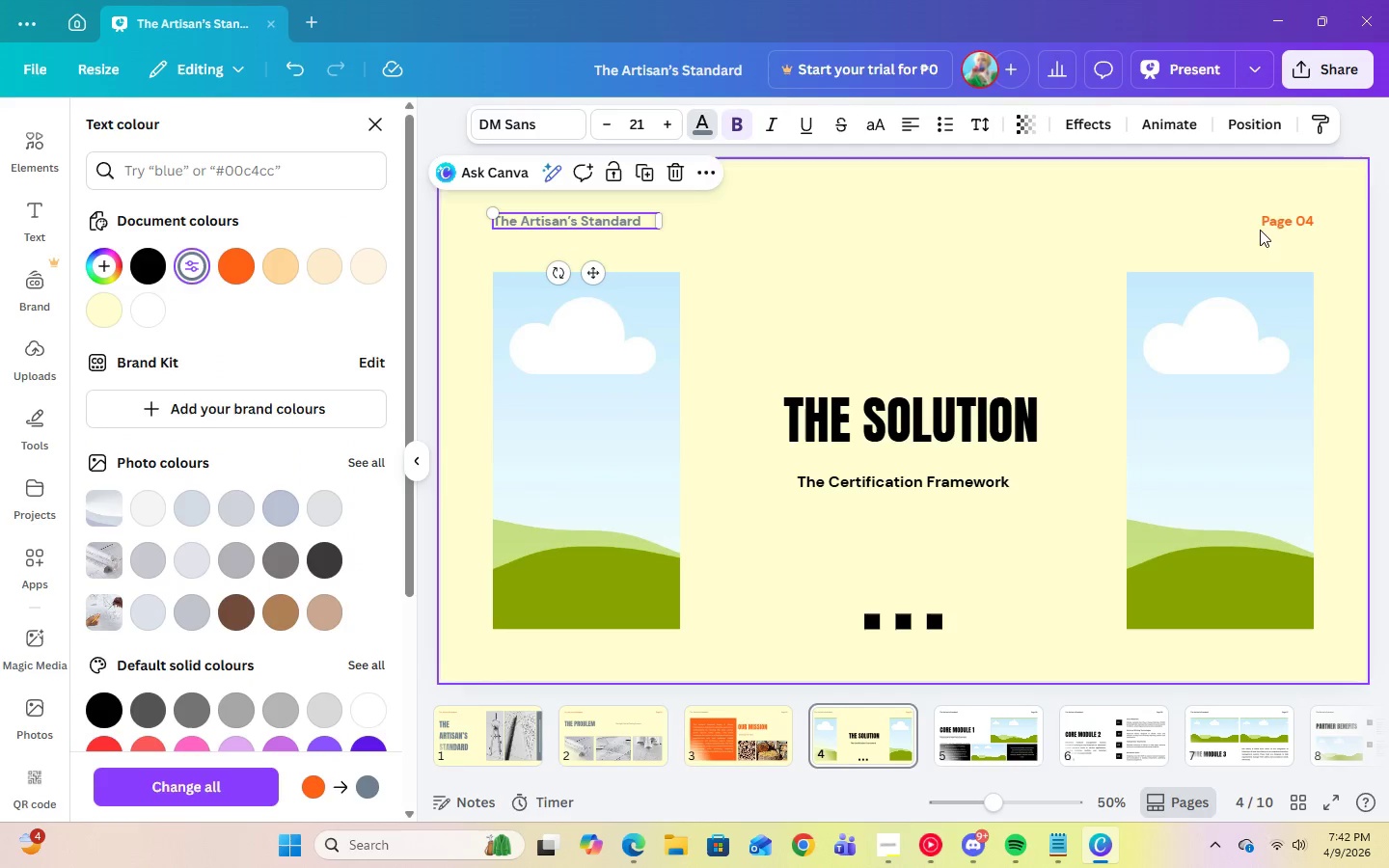 
left_click([1271, 219])
 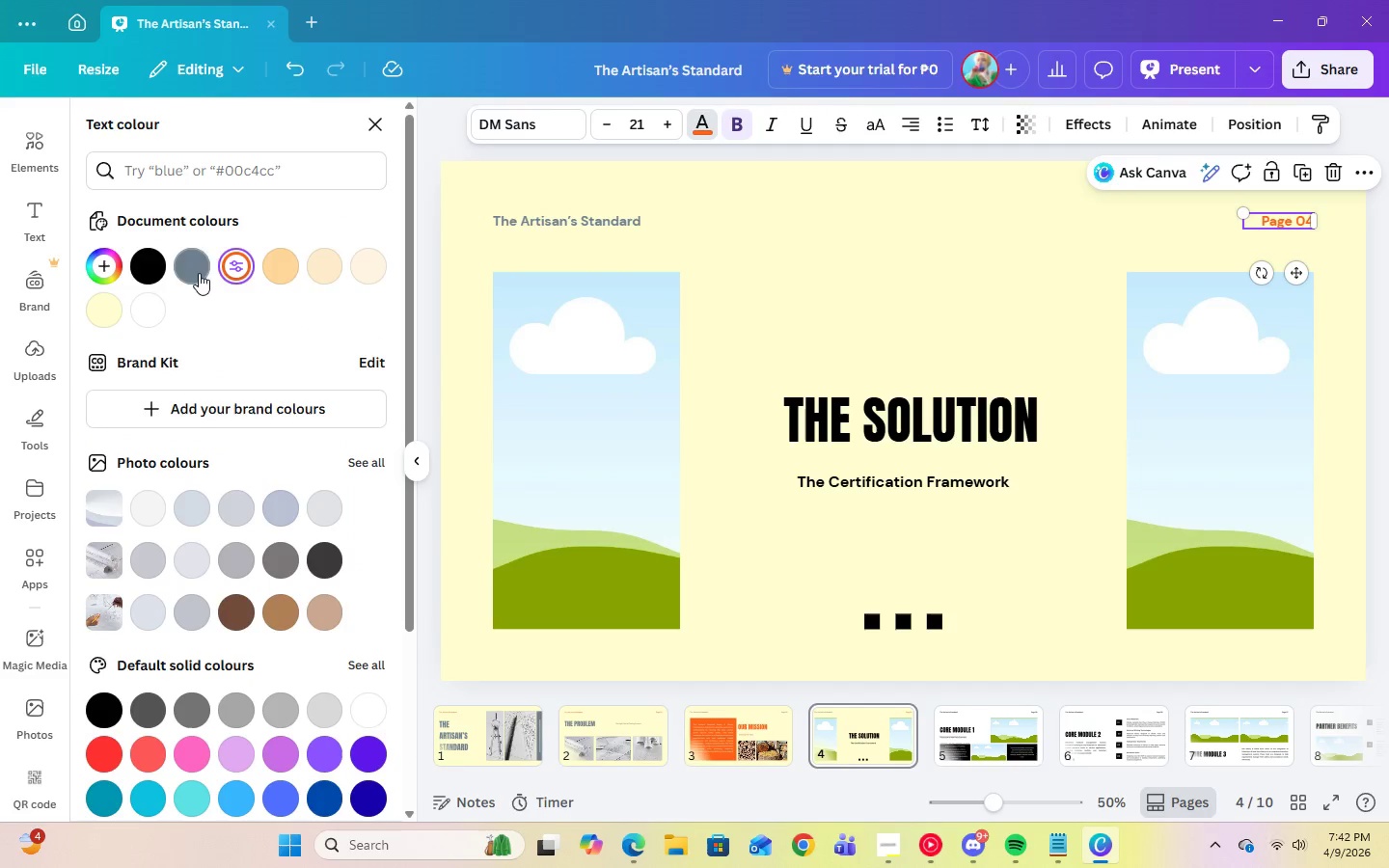 
left_click([194, 272])
 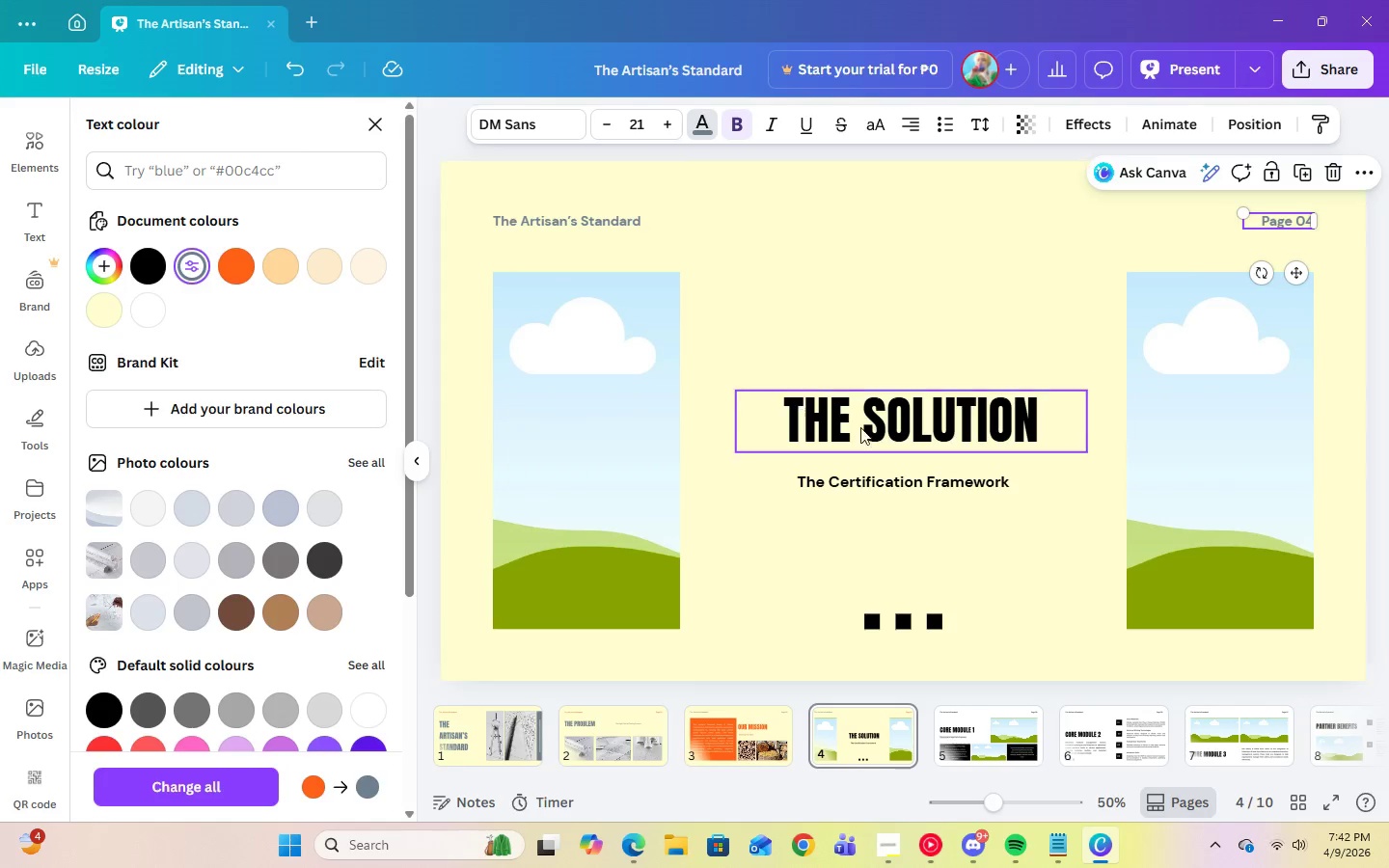 
left_click([896, 433])
 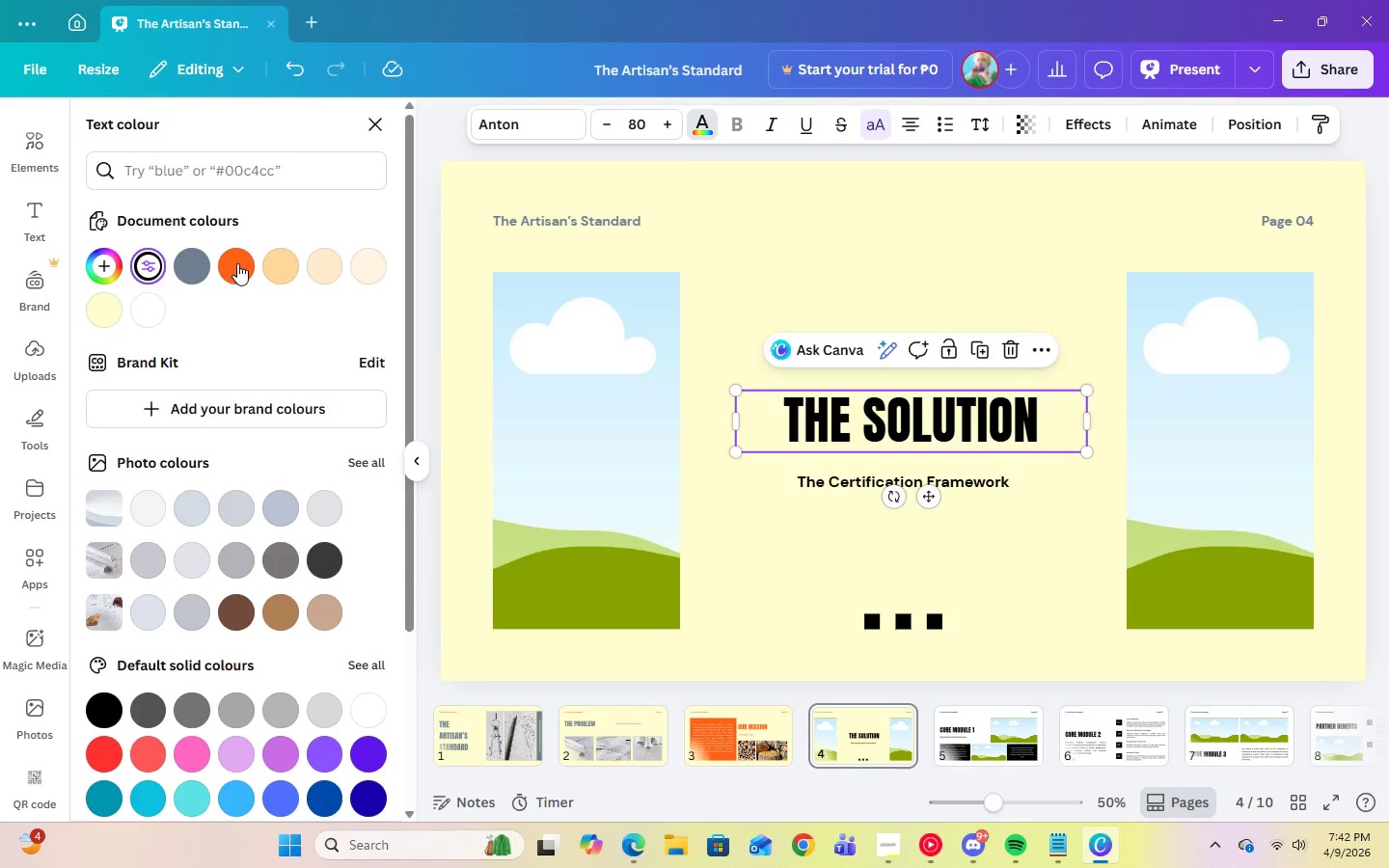 
left_click([237, 263])
 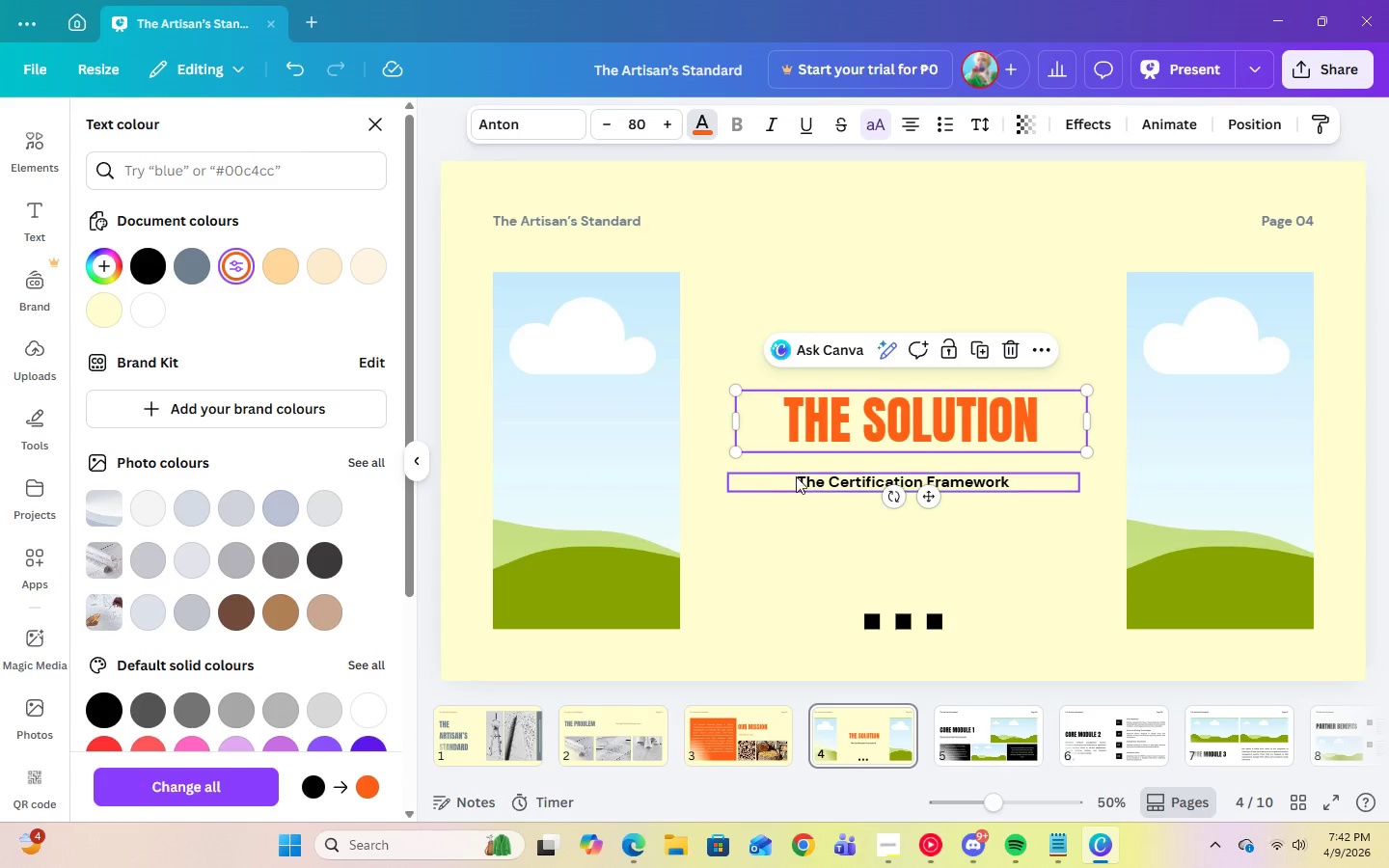 
left_click([808, 483])
 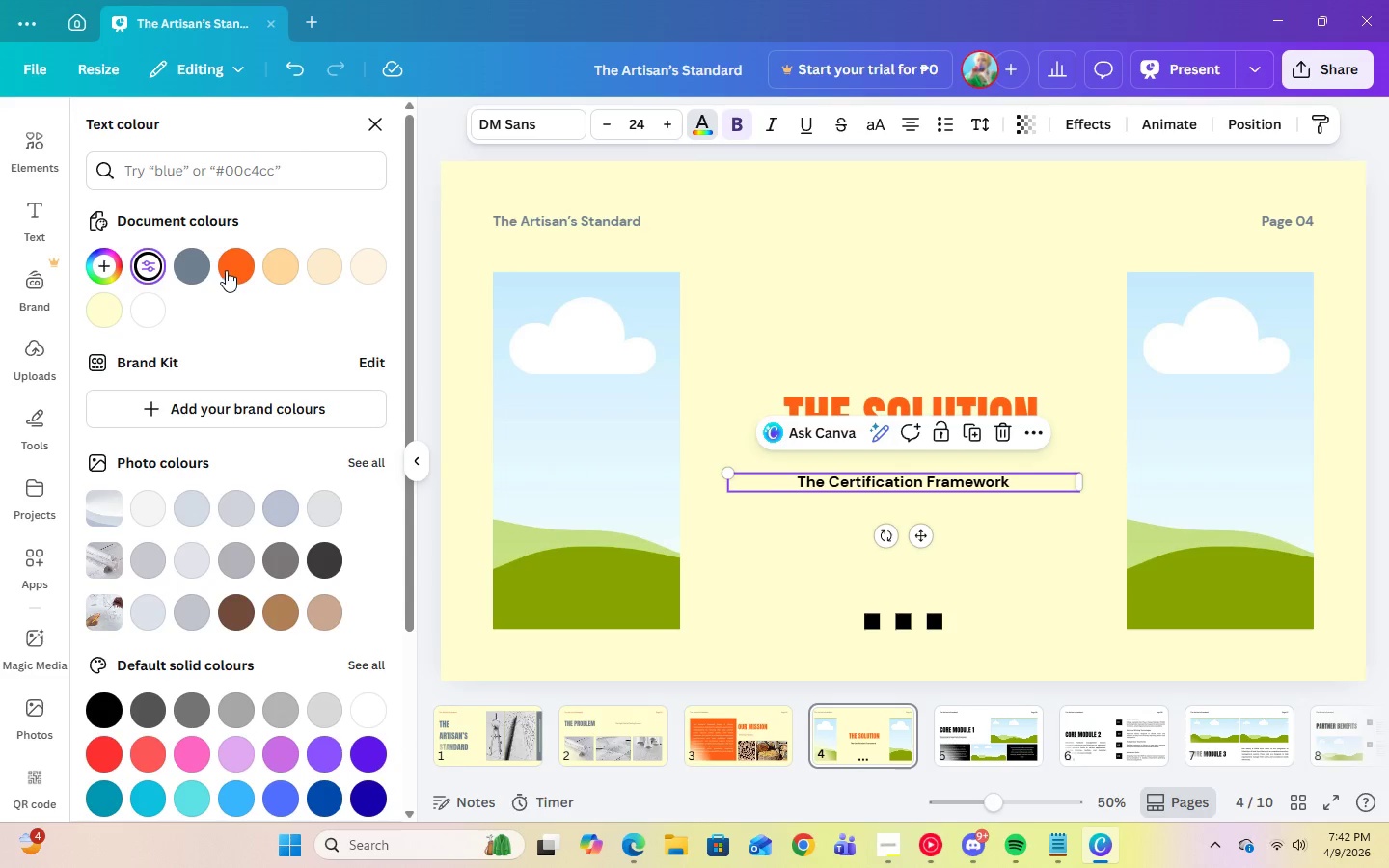 
left_click([226, 269])
 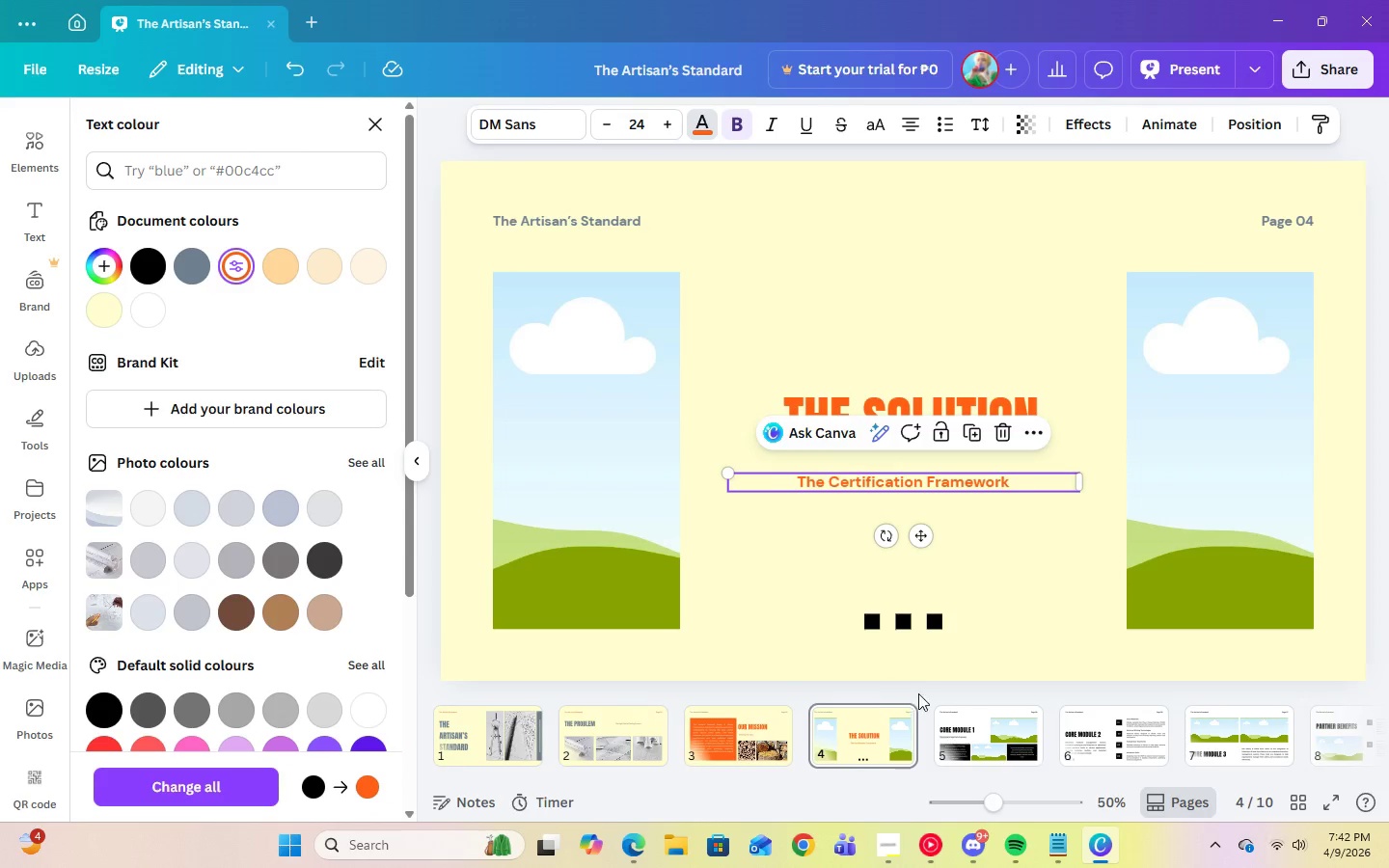 
left_click([908, 622])
 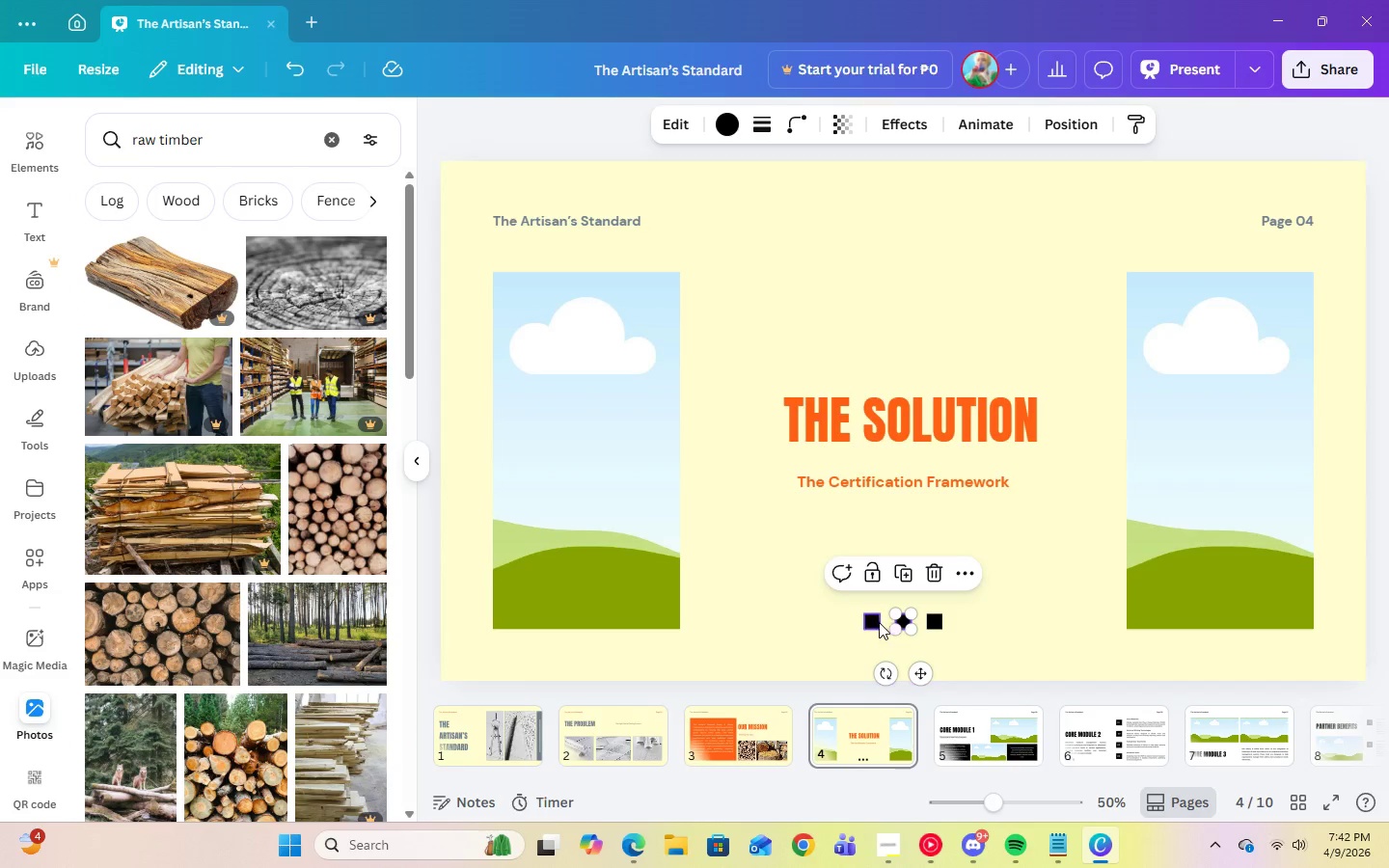 
left_click([875, 619])
 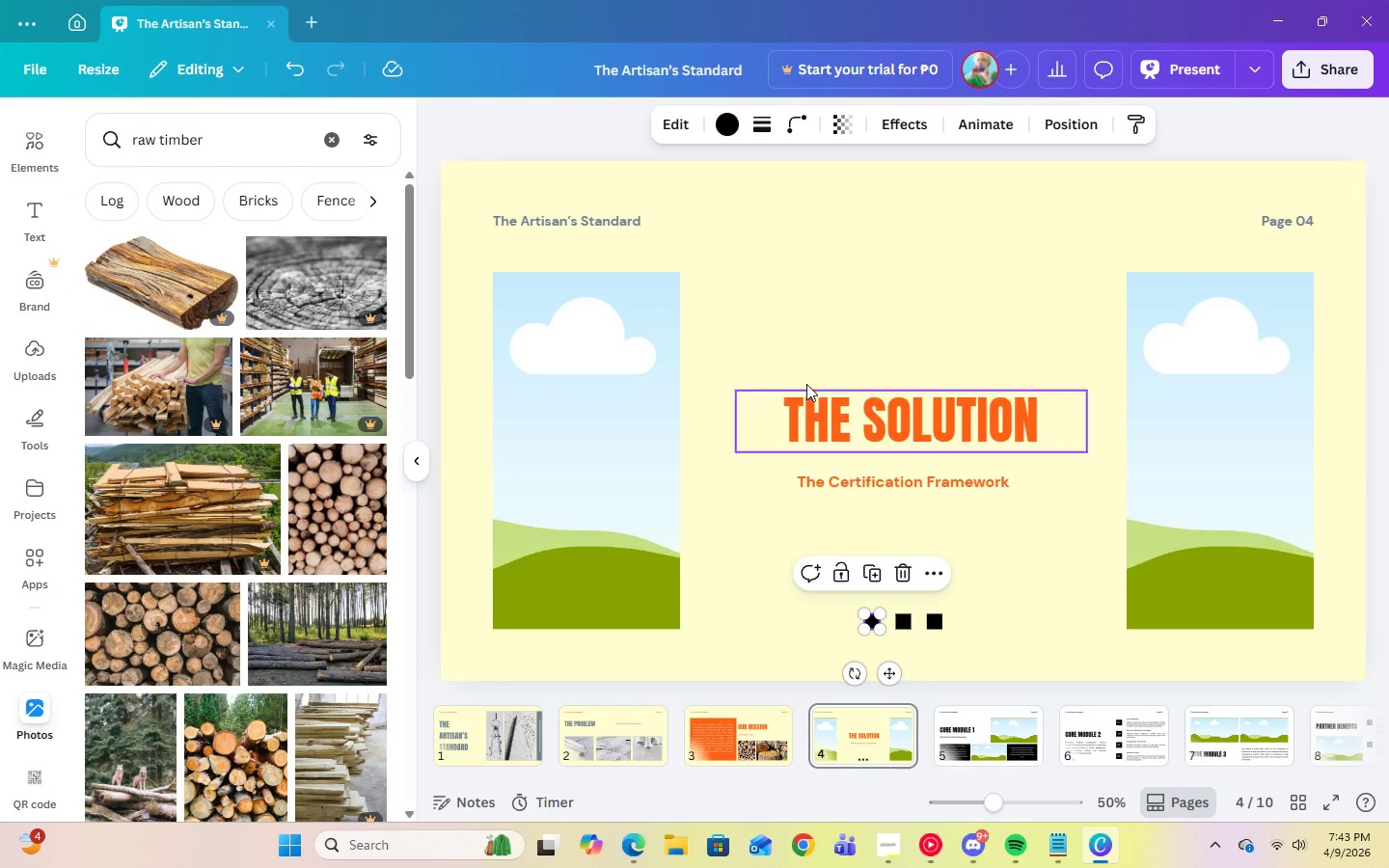 
left_click([718, 131])
 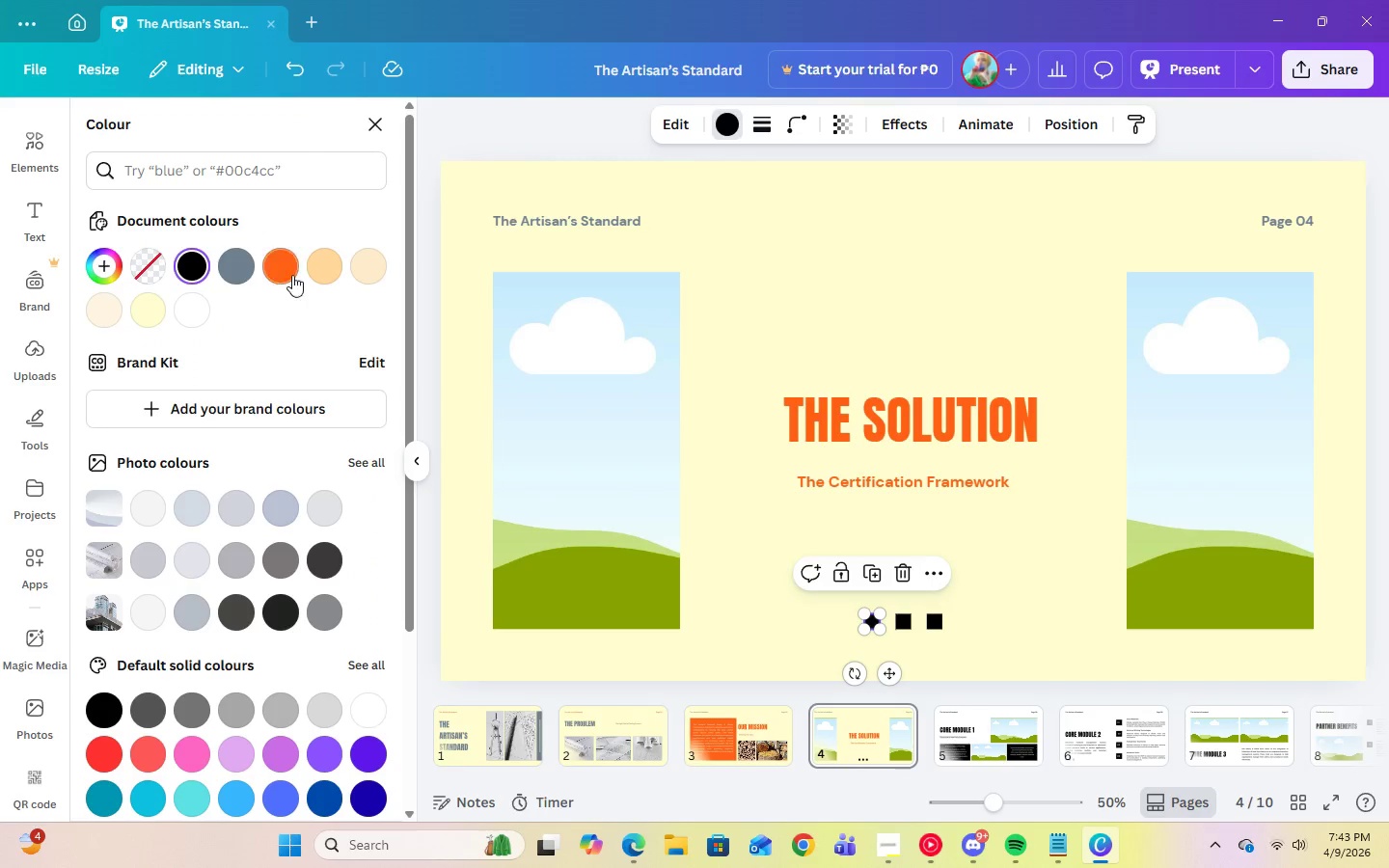 
left_click([287, 271])
 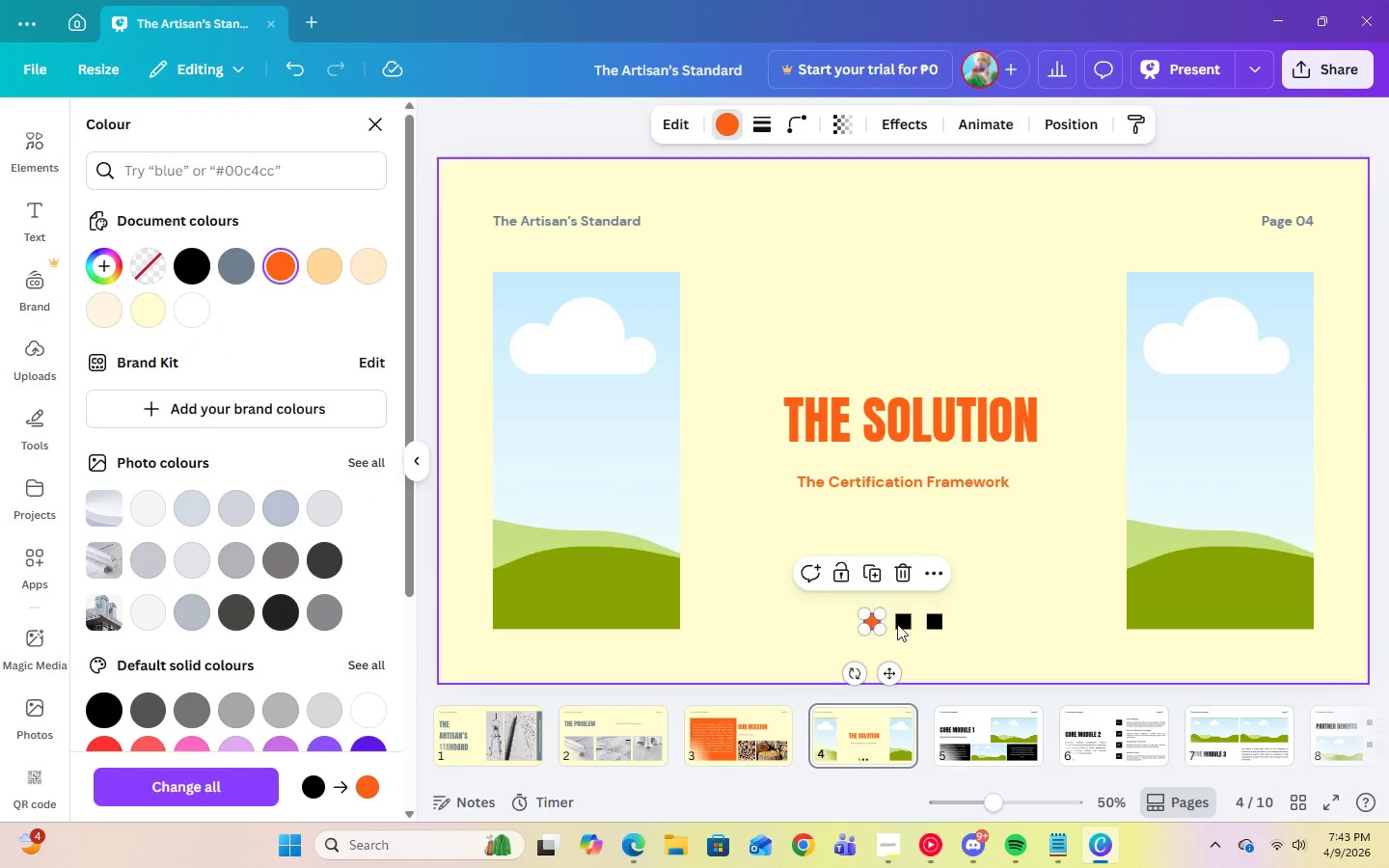 
left_click([902, 625])
 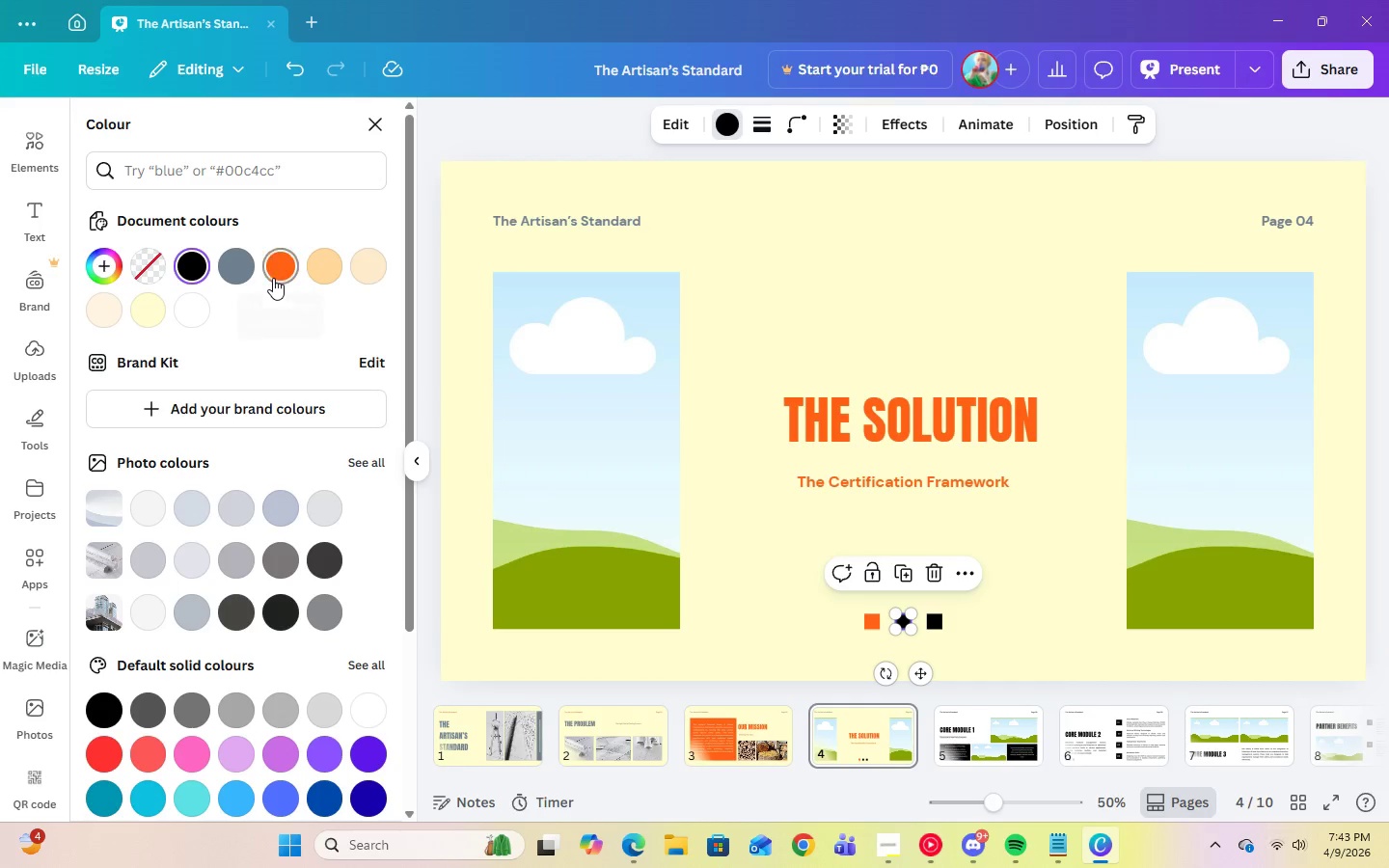 
left_click([273, 277])
 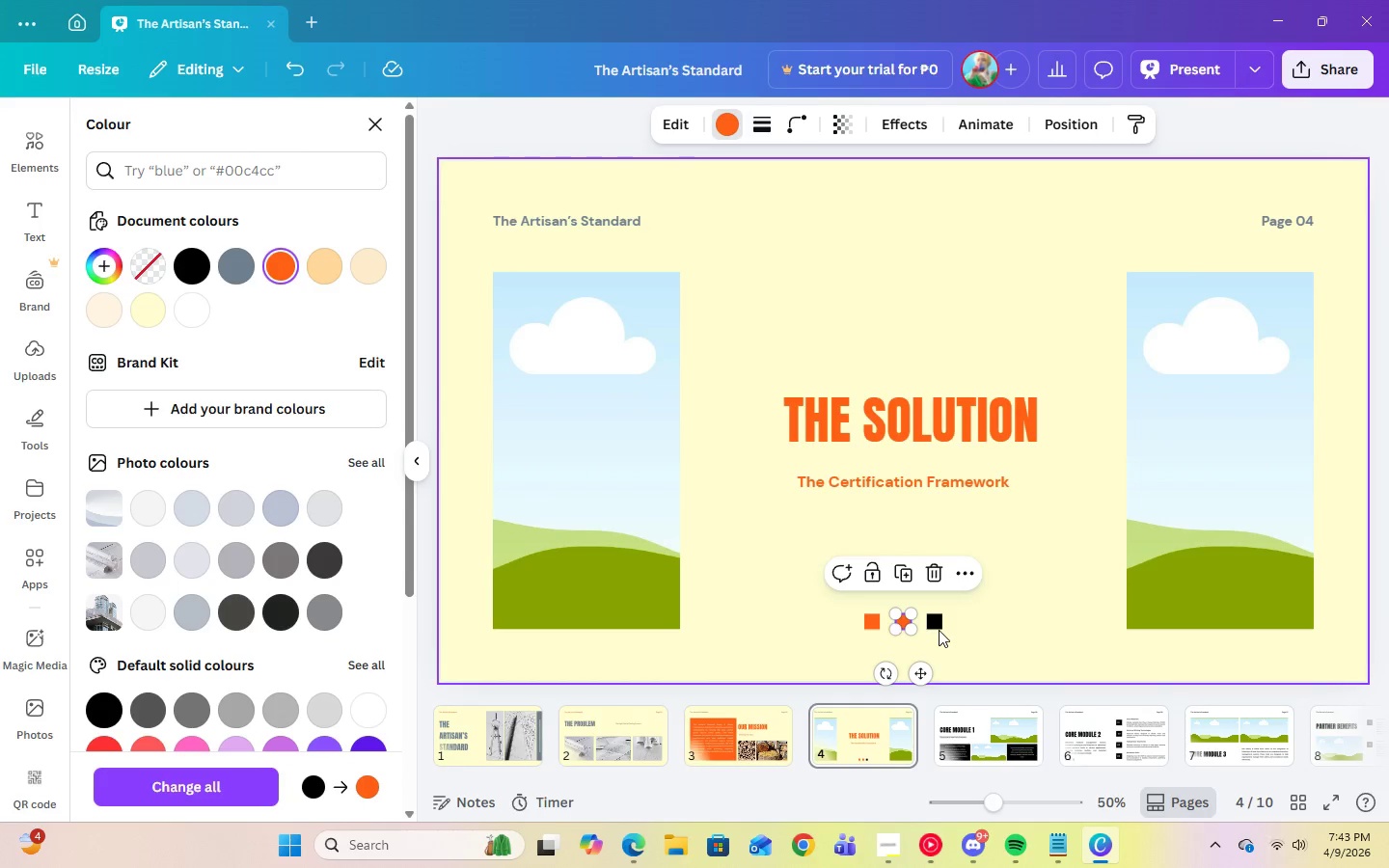 
left_click([940, 627])
 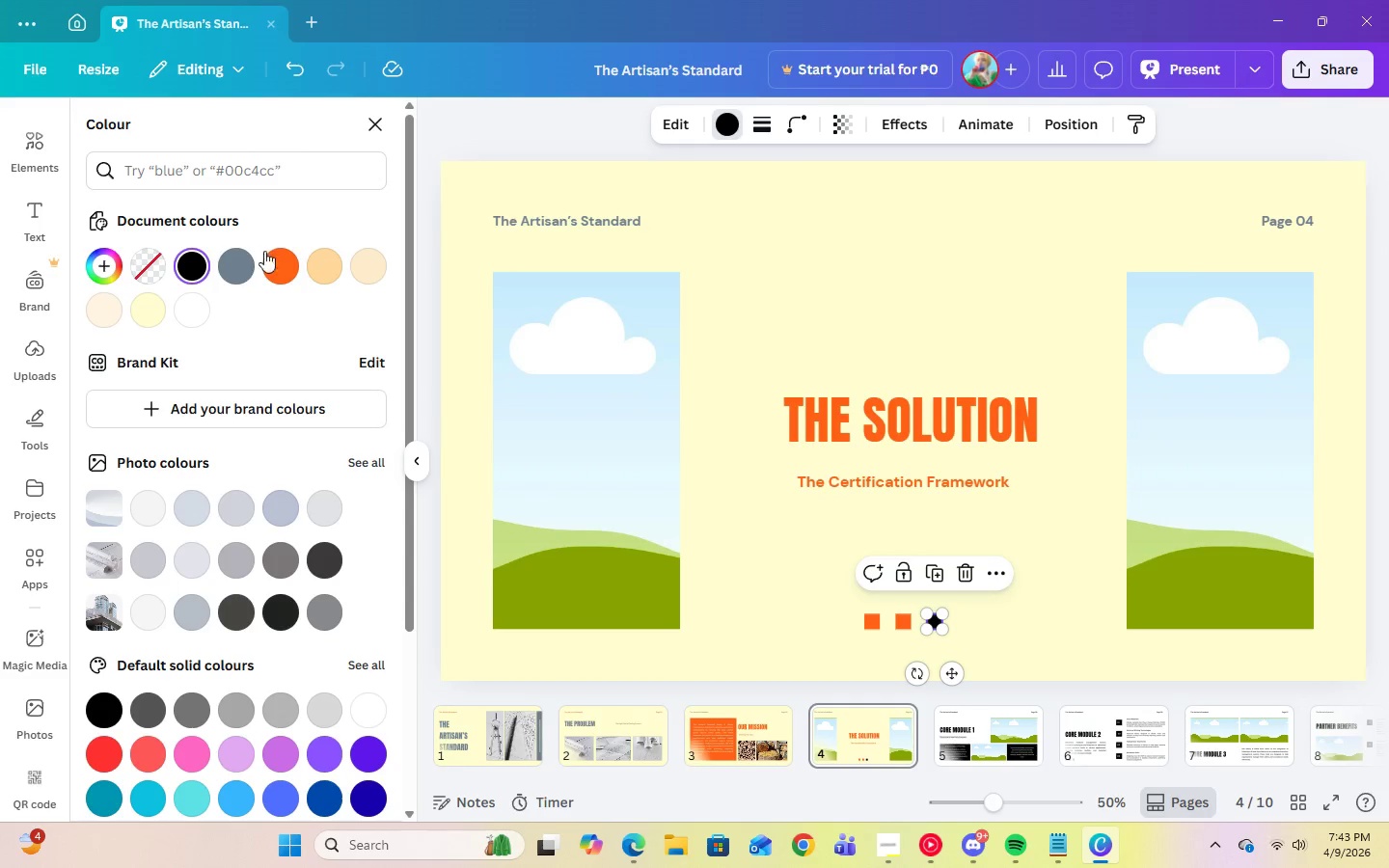 
left_click([280, 264])
 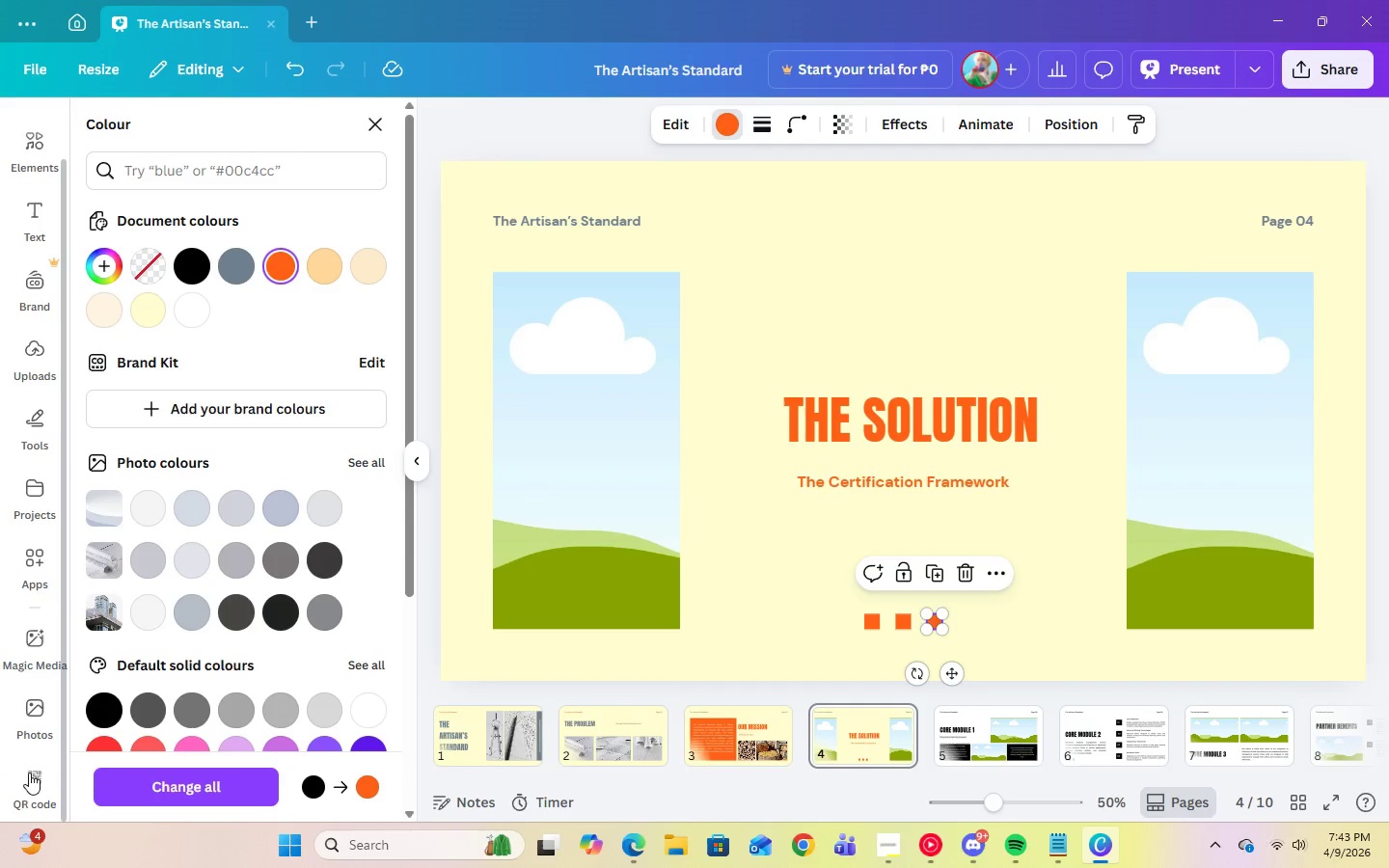 
left_click([33, 725])
 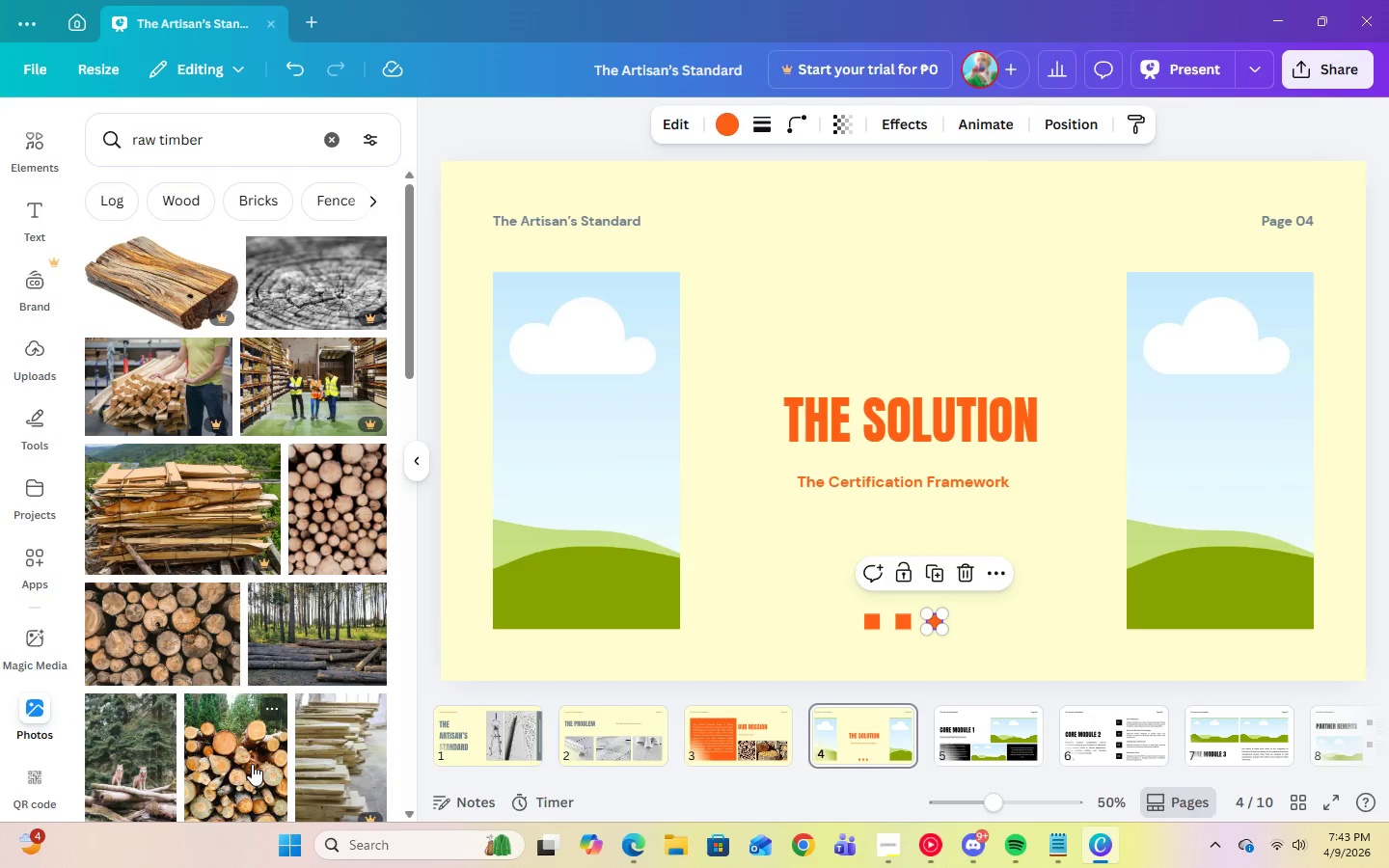 
scroll: coordinate [312, 731], scroll_direction: down, amount: 22.0
 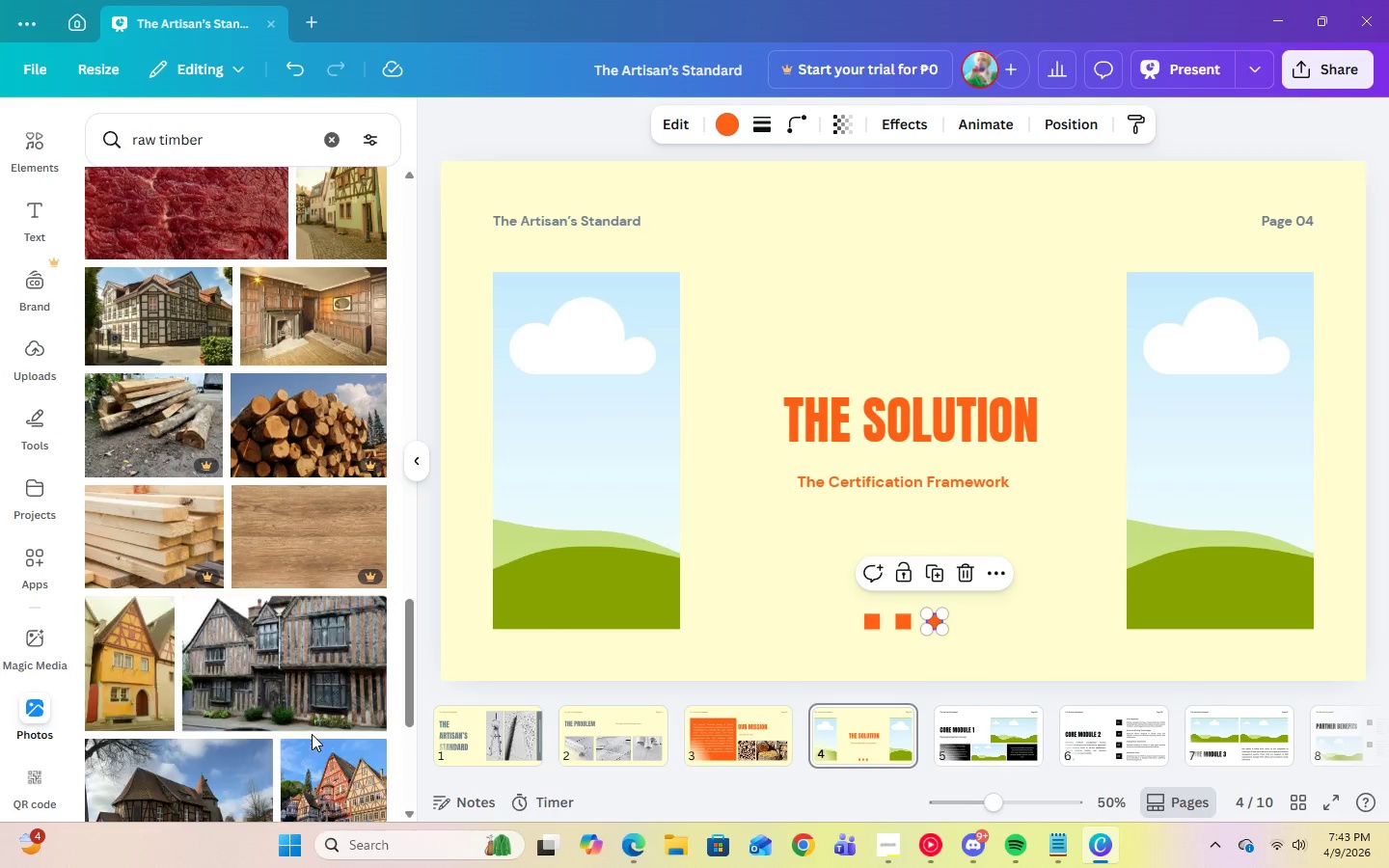 
scroll: coordinate [309, 741], scroll_direction: down, amount: 19.0
 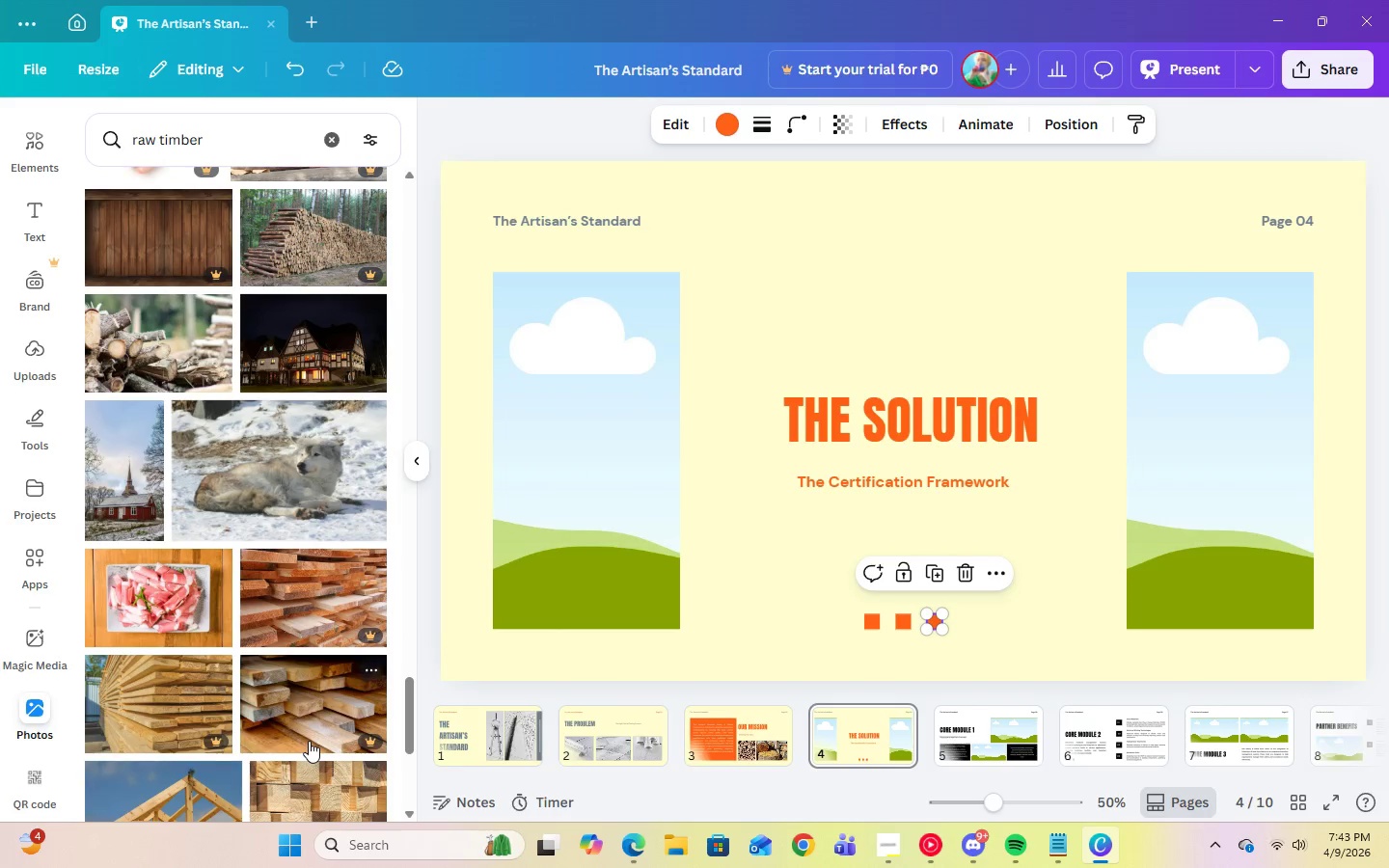 
scroll: coordinate [309, 741], scroll_direction: down, amount: 5.0
 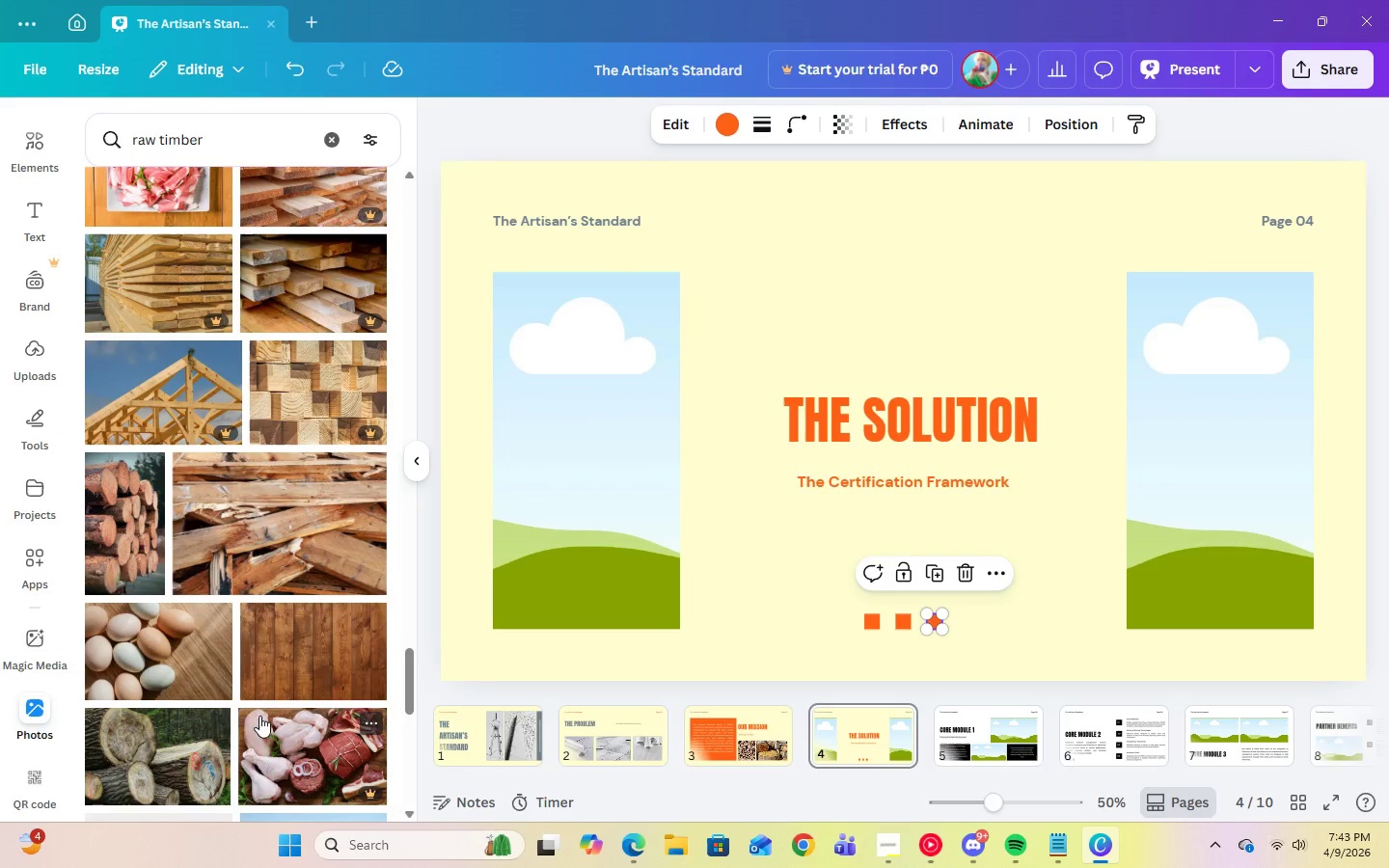 
left_click([114, 536])
 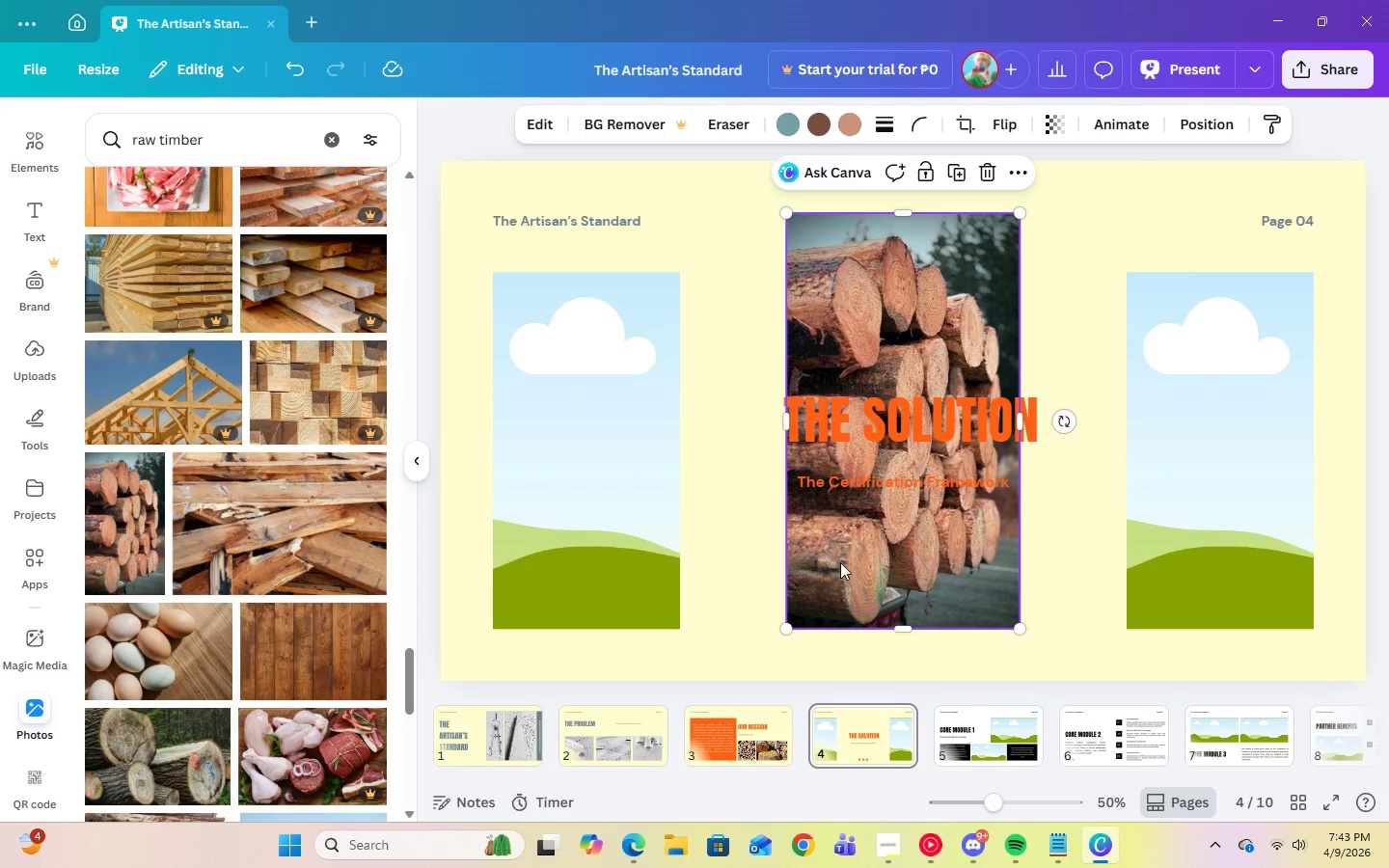 
left_click_drag(start_coordinate=[838, 567], to_coordinate=[513, 547])
 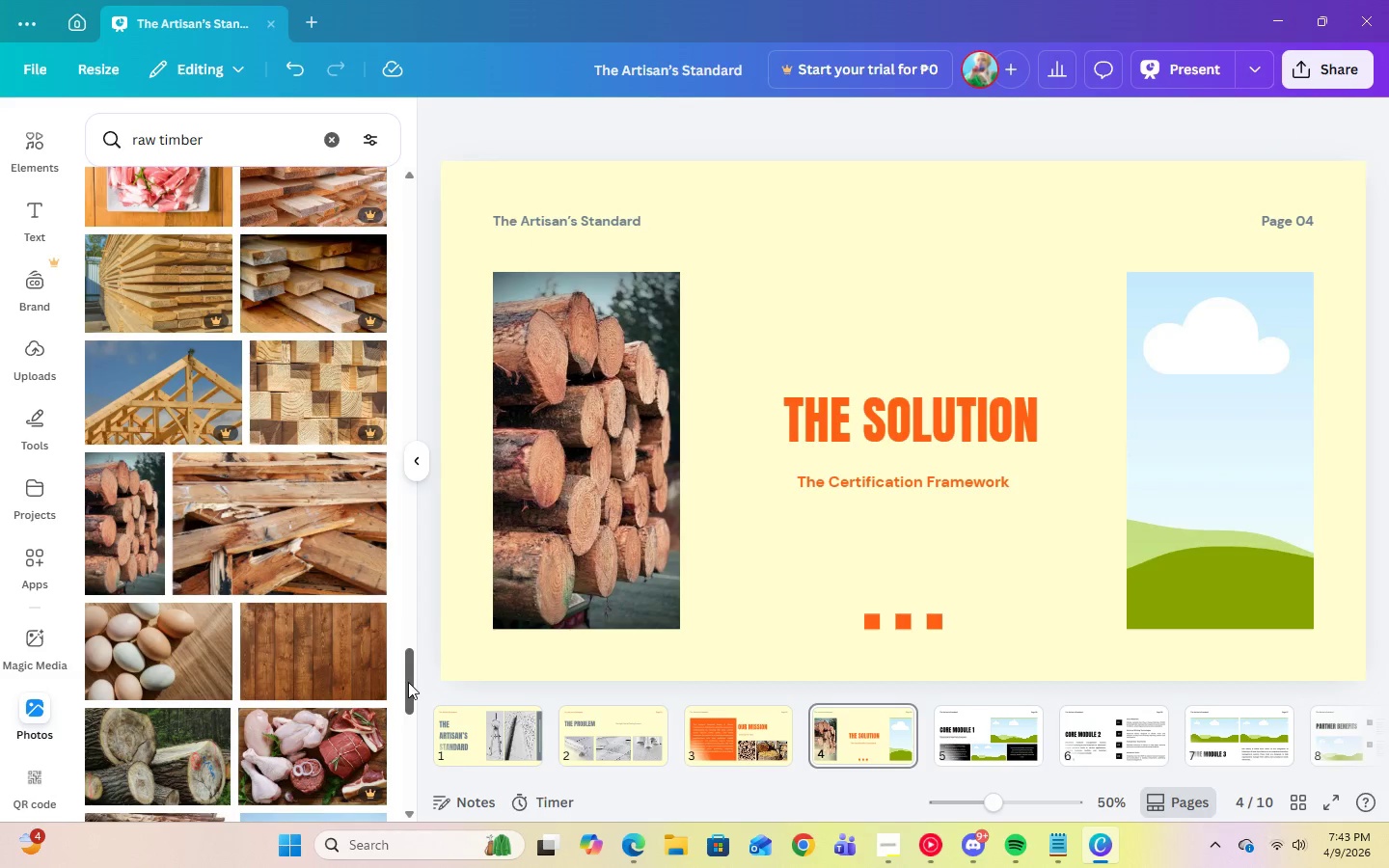 
left_click_drag(start_coordinate=[409, 682], to_coordinate=[400, 515])
 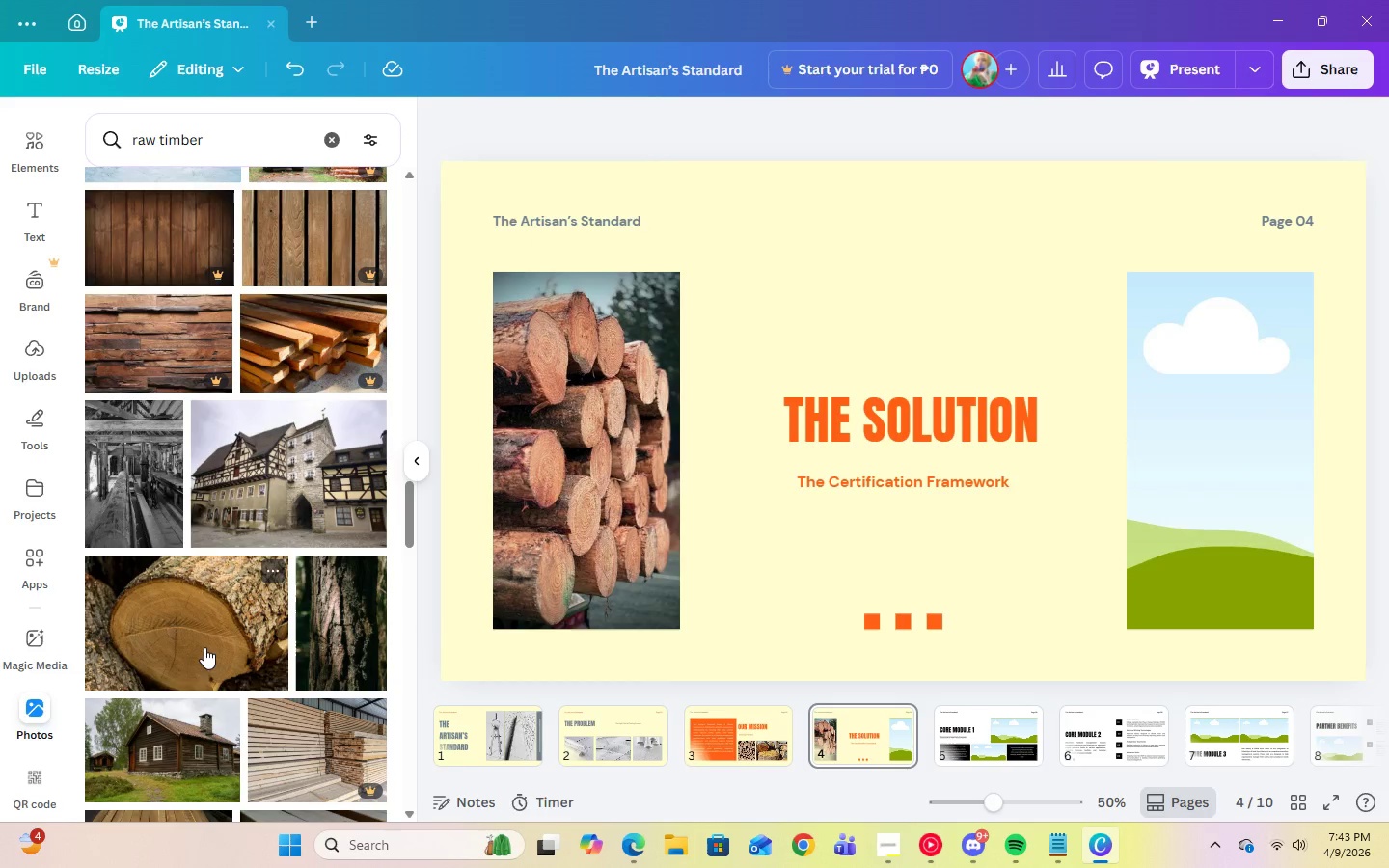 
scroll: coordinate [225, 668], scroll_direction: up, amount: 22.0
 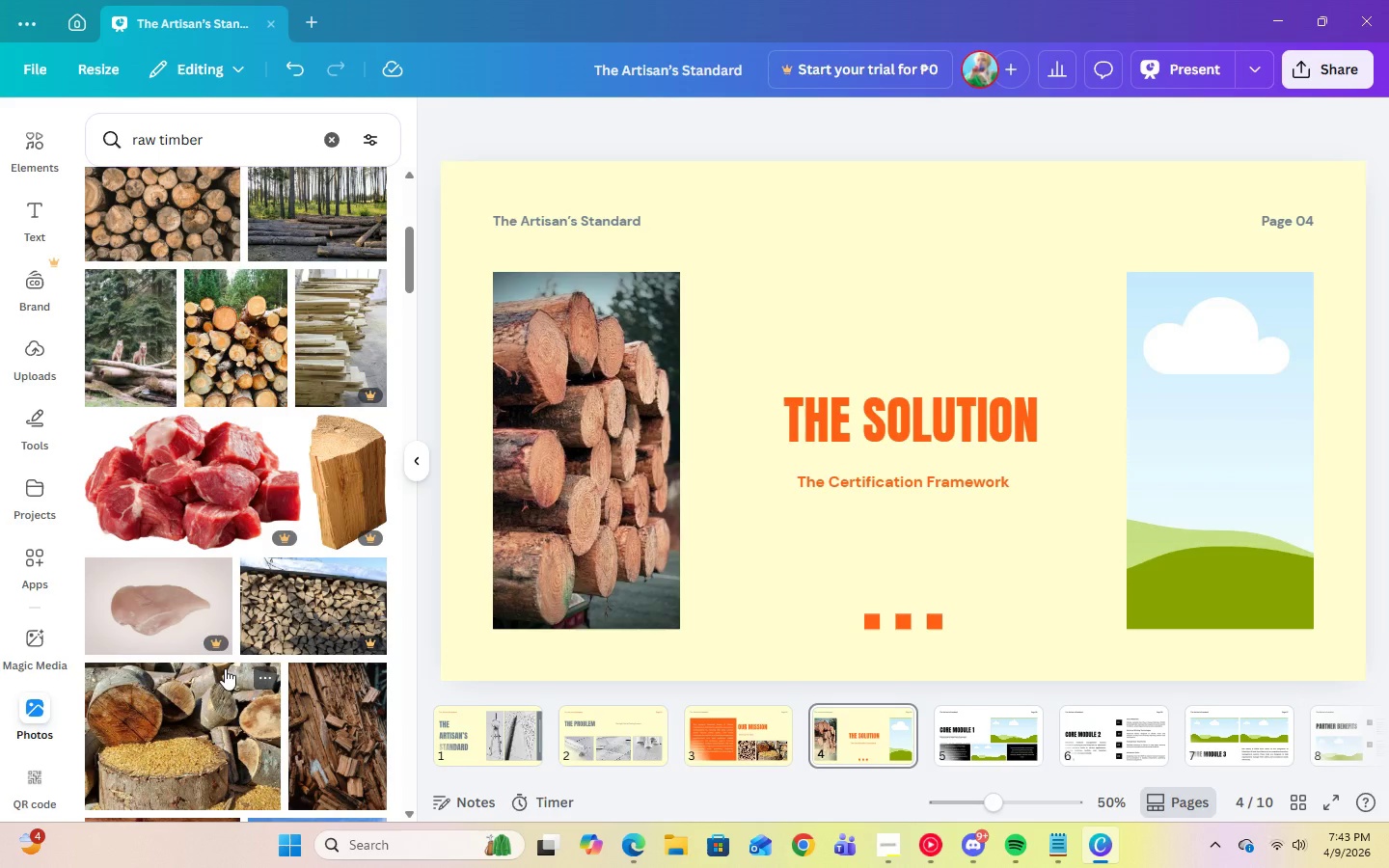 
scroll: coordinate [225, 668], scroll_direction: up, amount: 2.0
 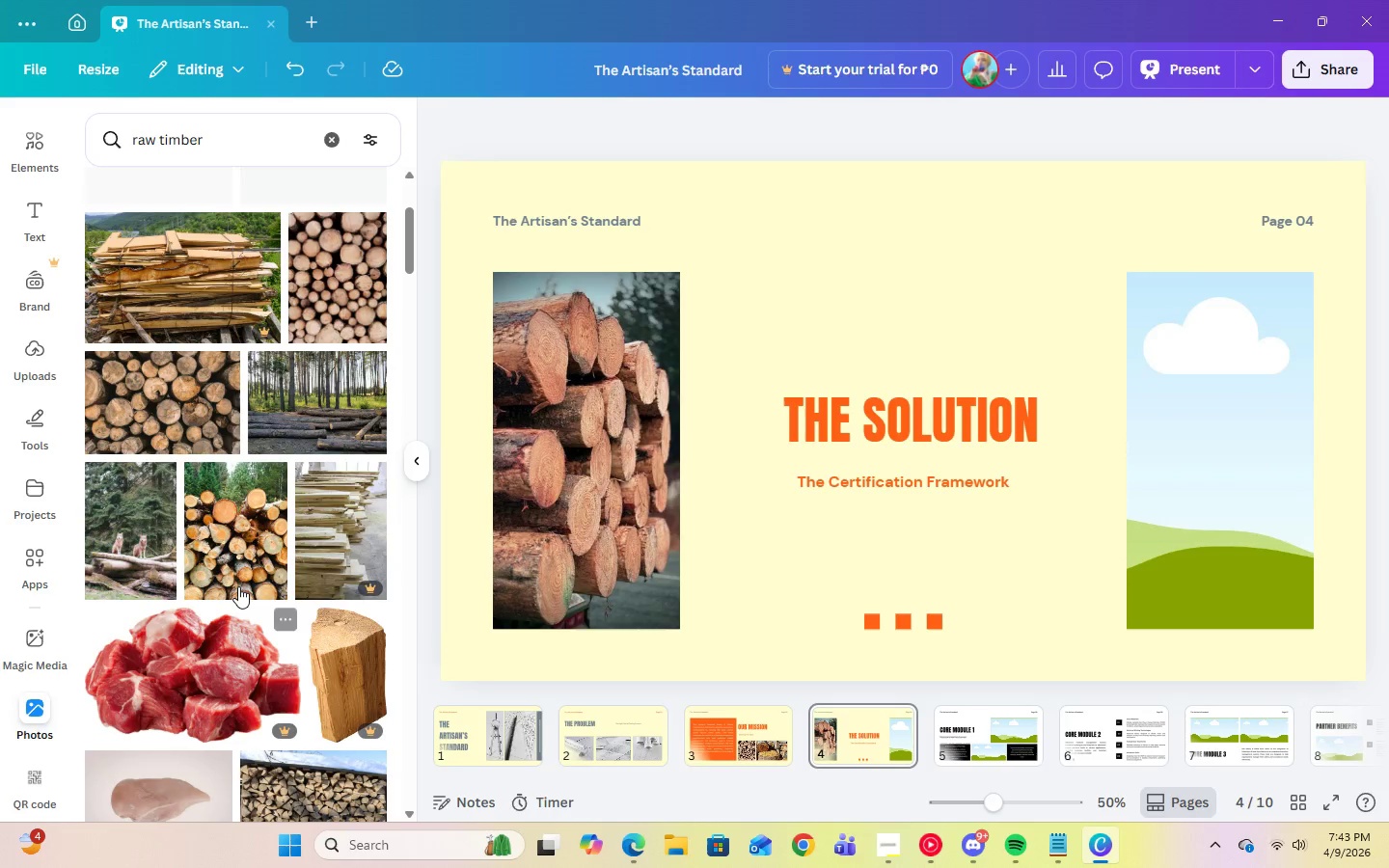 
left_click([236, 574])
 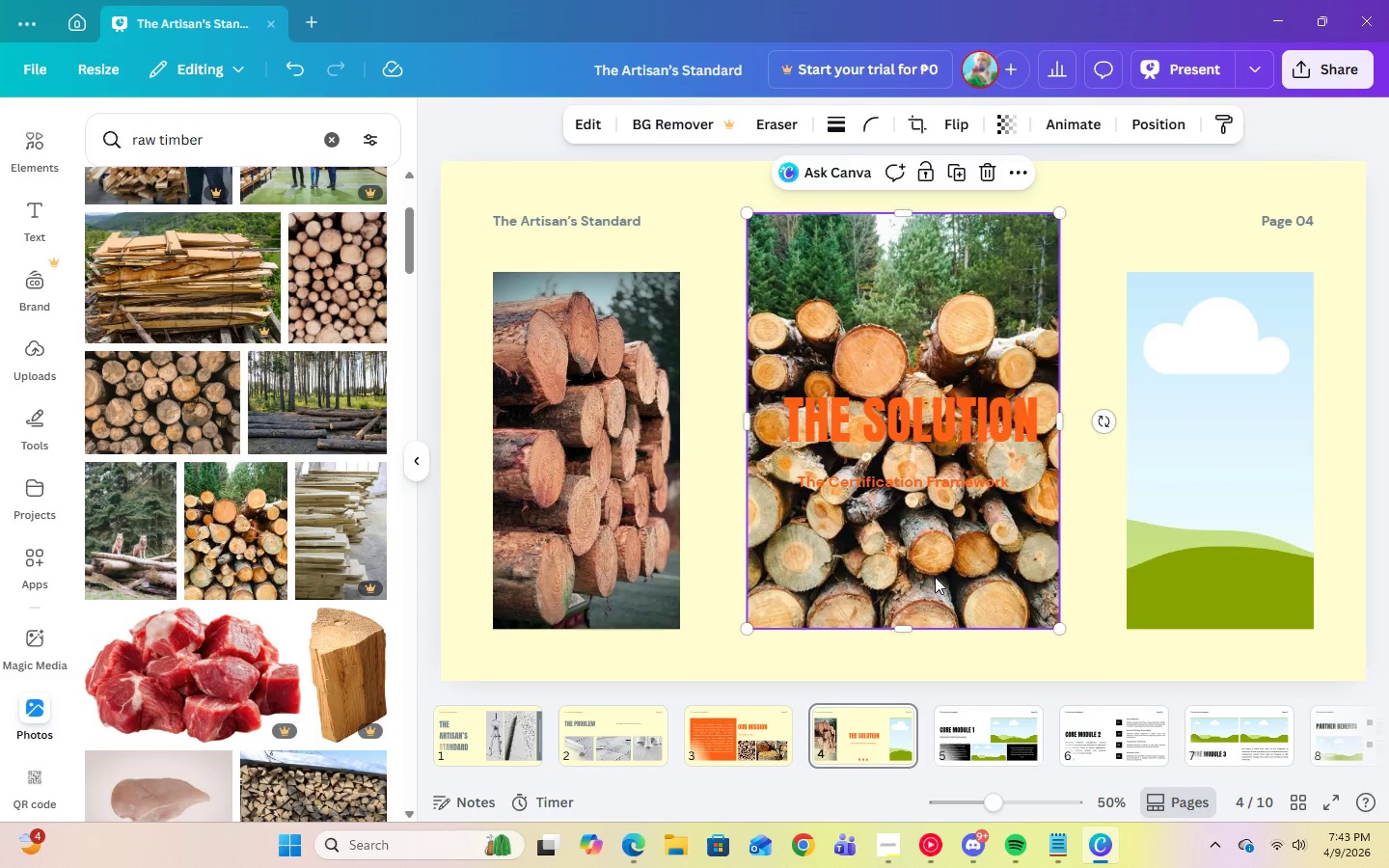 
left_click_drag(start_coordinate=[927, 598], to_coordinate=[1199, 575])
 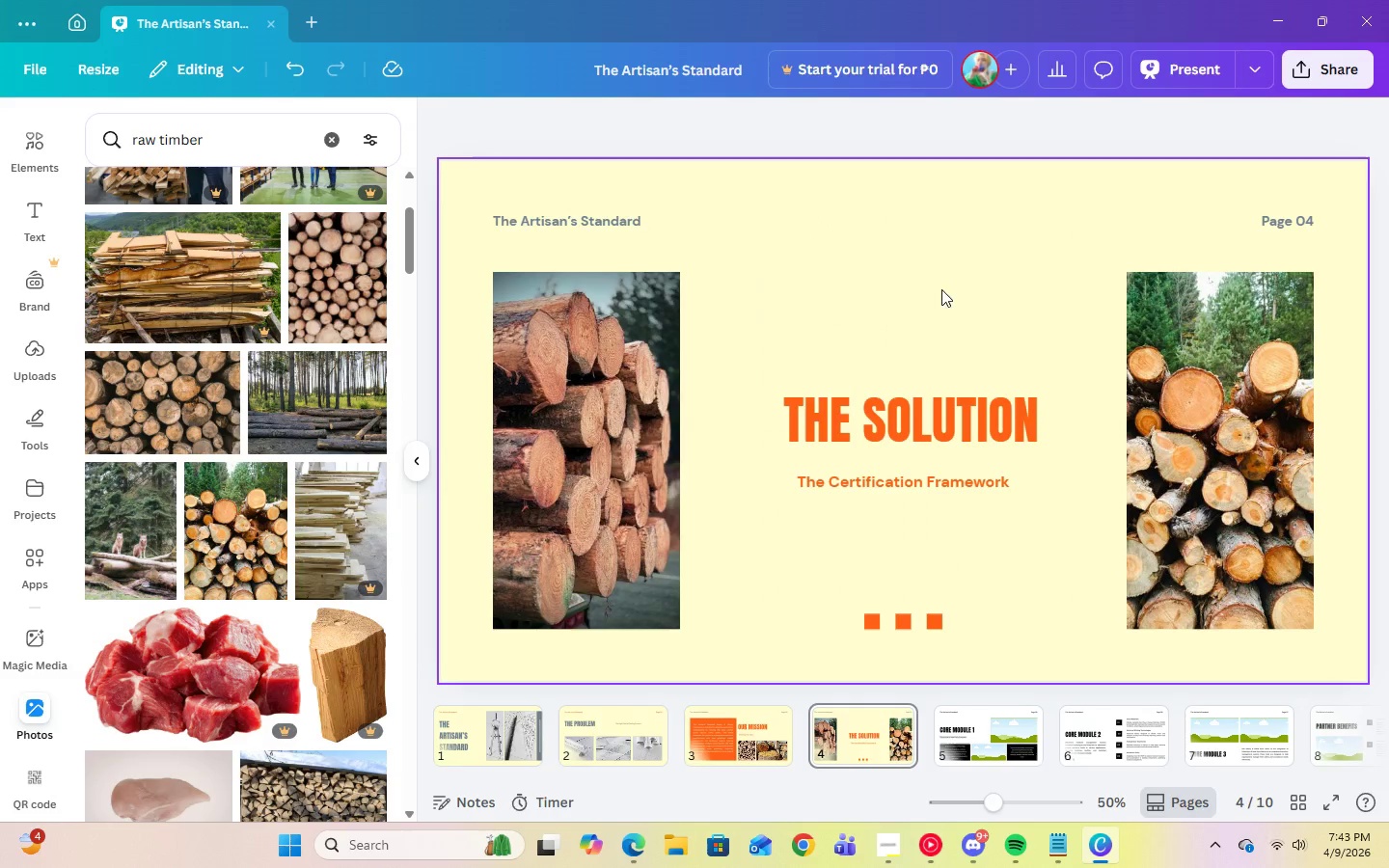 
left_click([946, 296])
 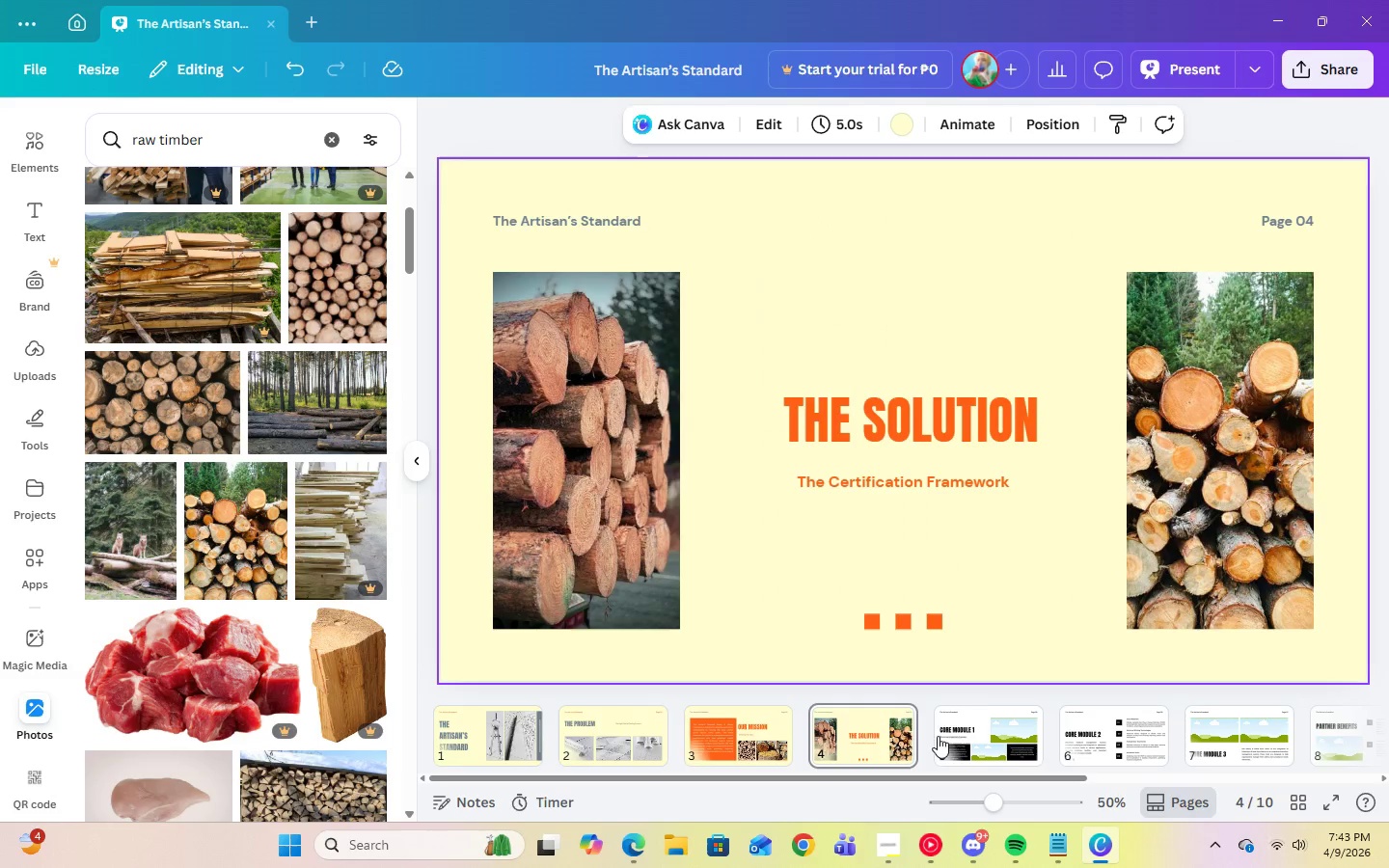 
left_click([976, 722])
 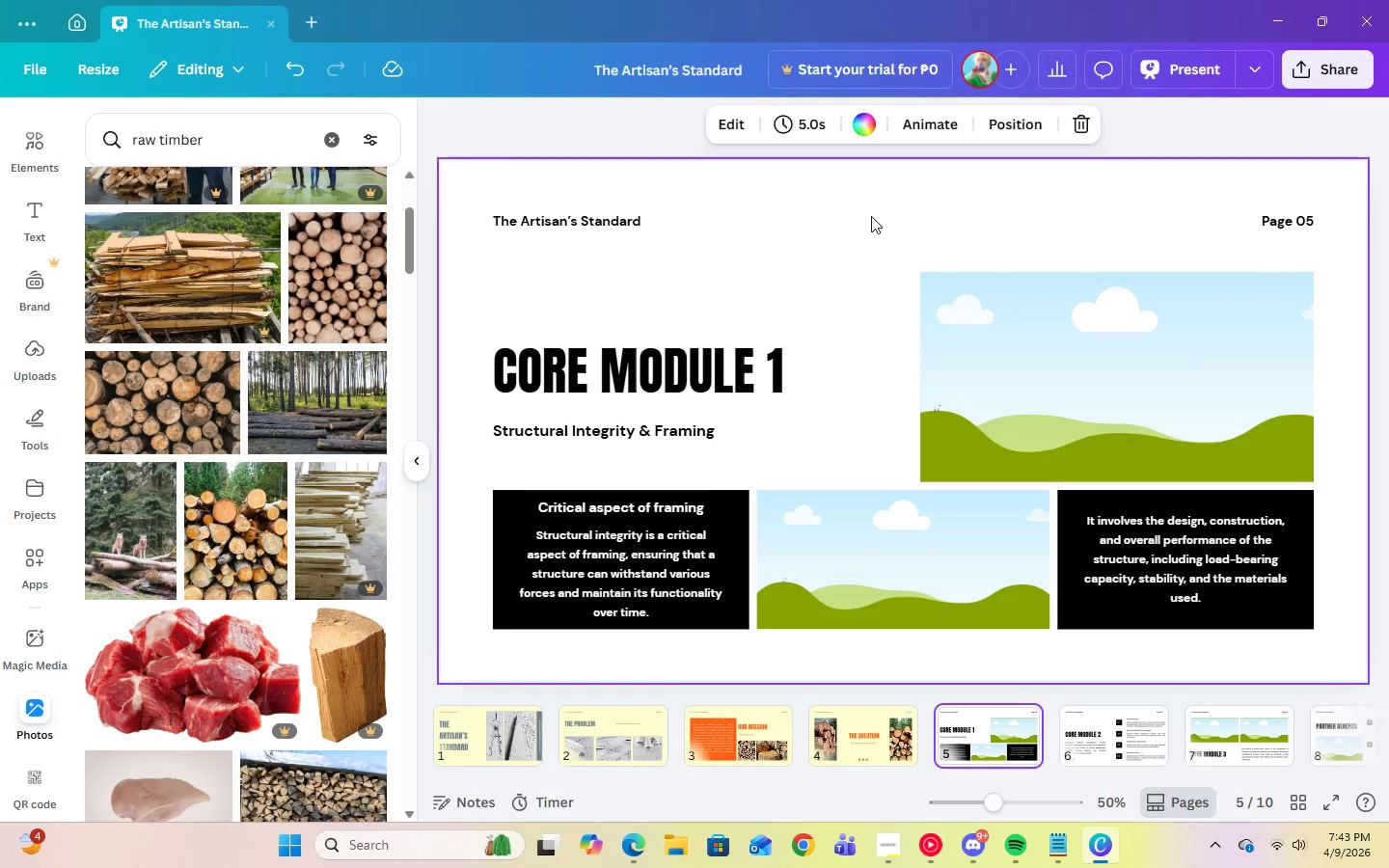 
left_click([587, 230])
 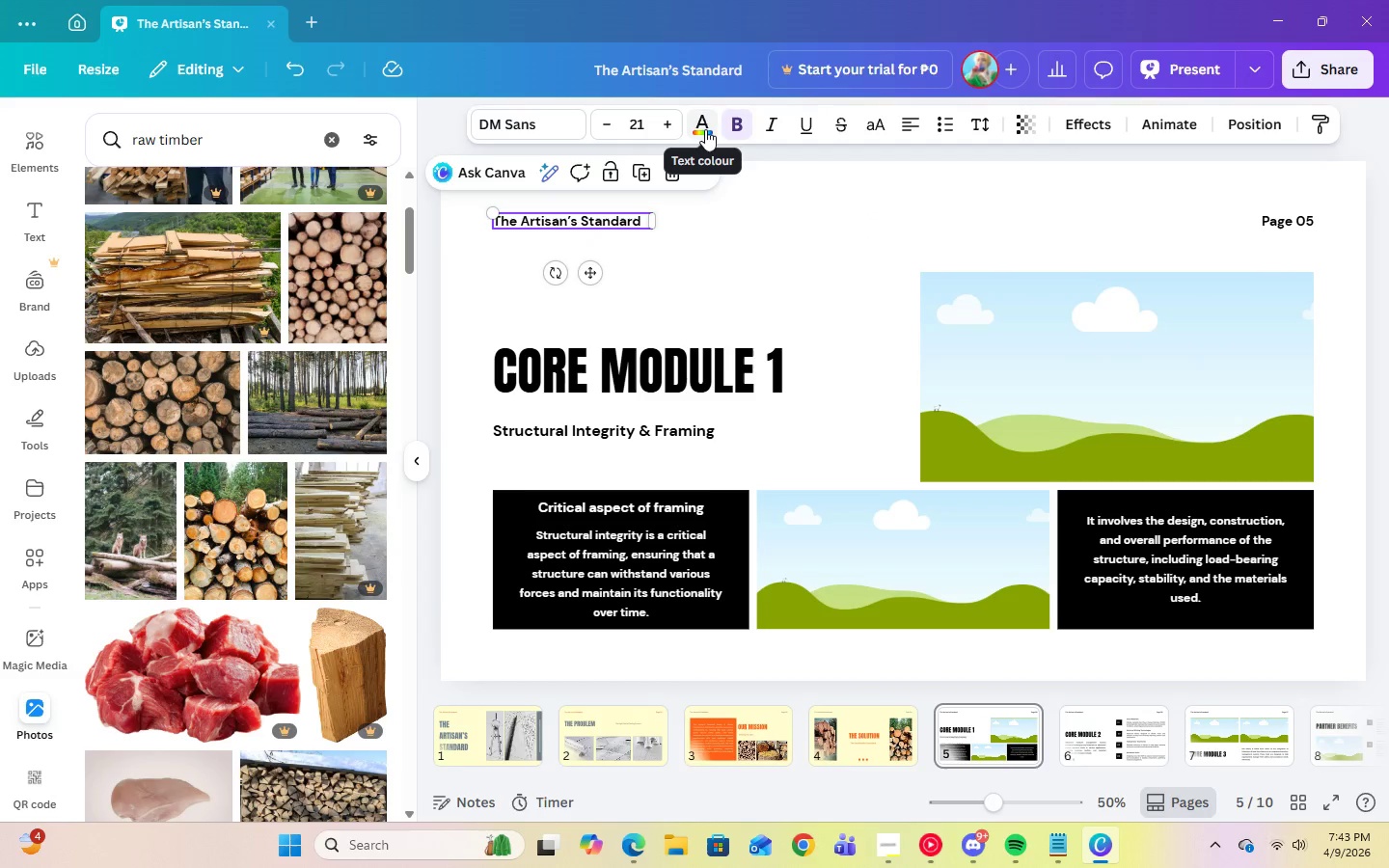 
left_click([705, 129])
 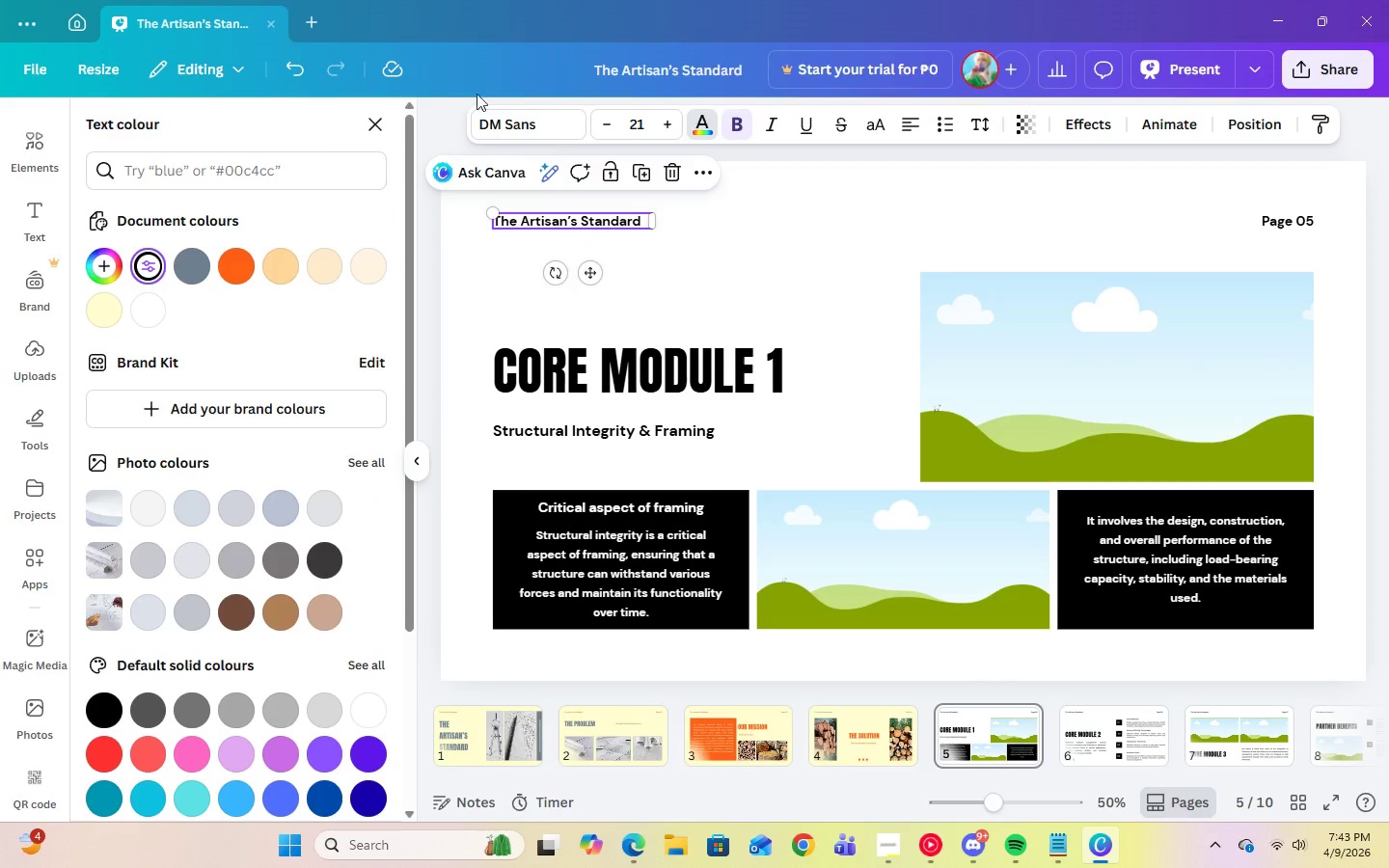 
left_click([236, 274])
 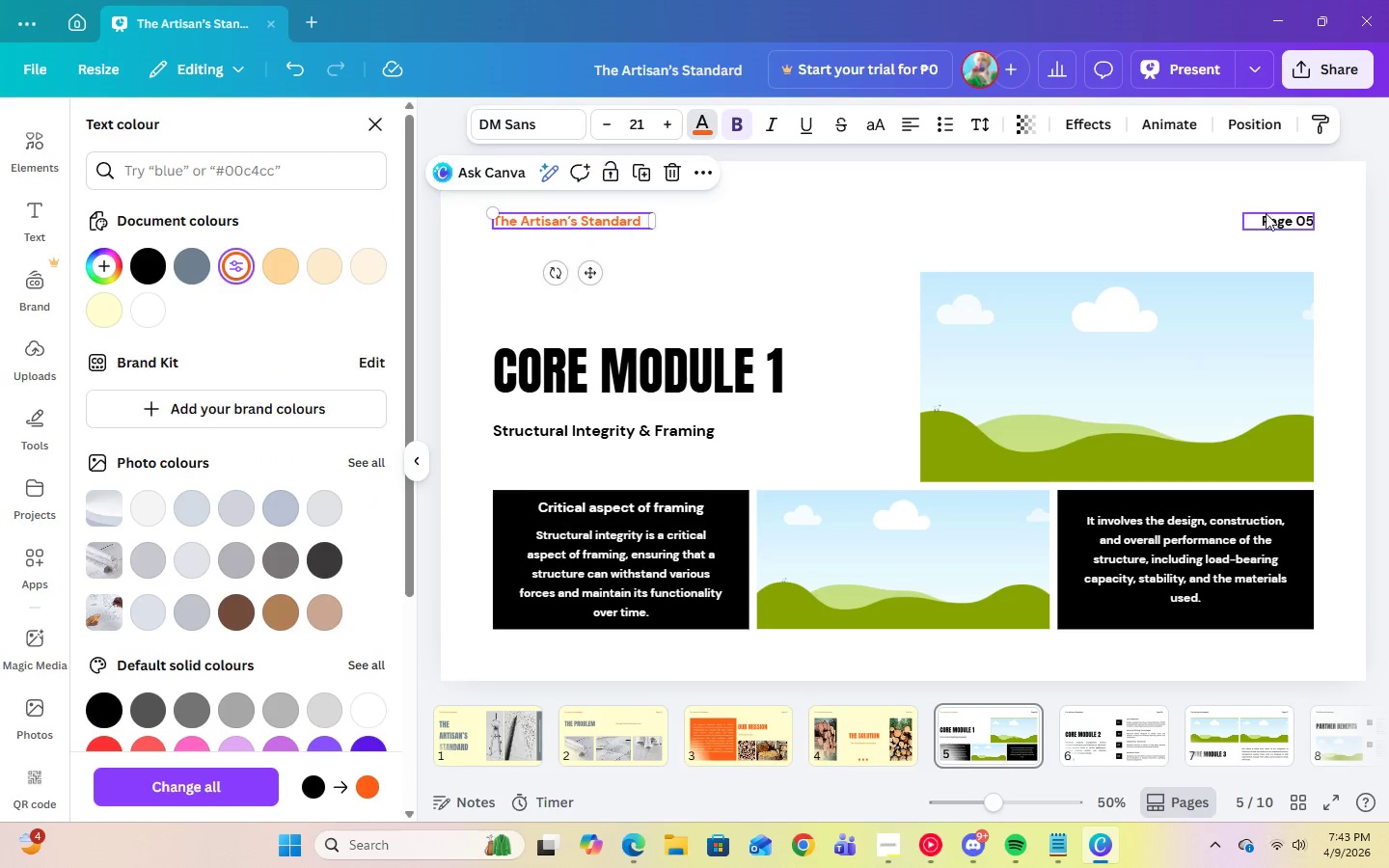 
left_click([1279, 214])
 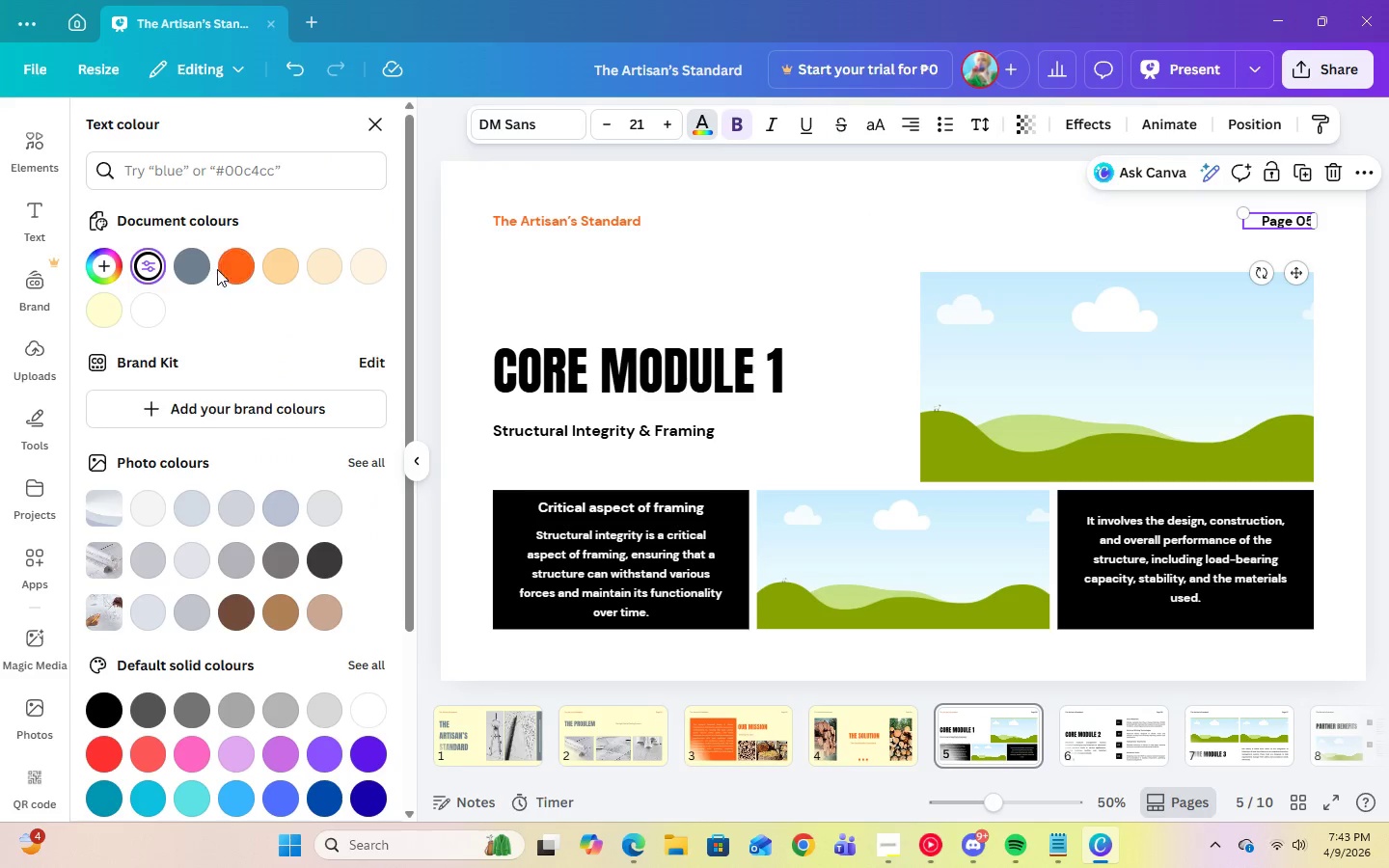 
left_click([234, 272])
 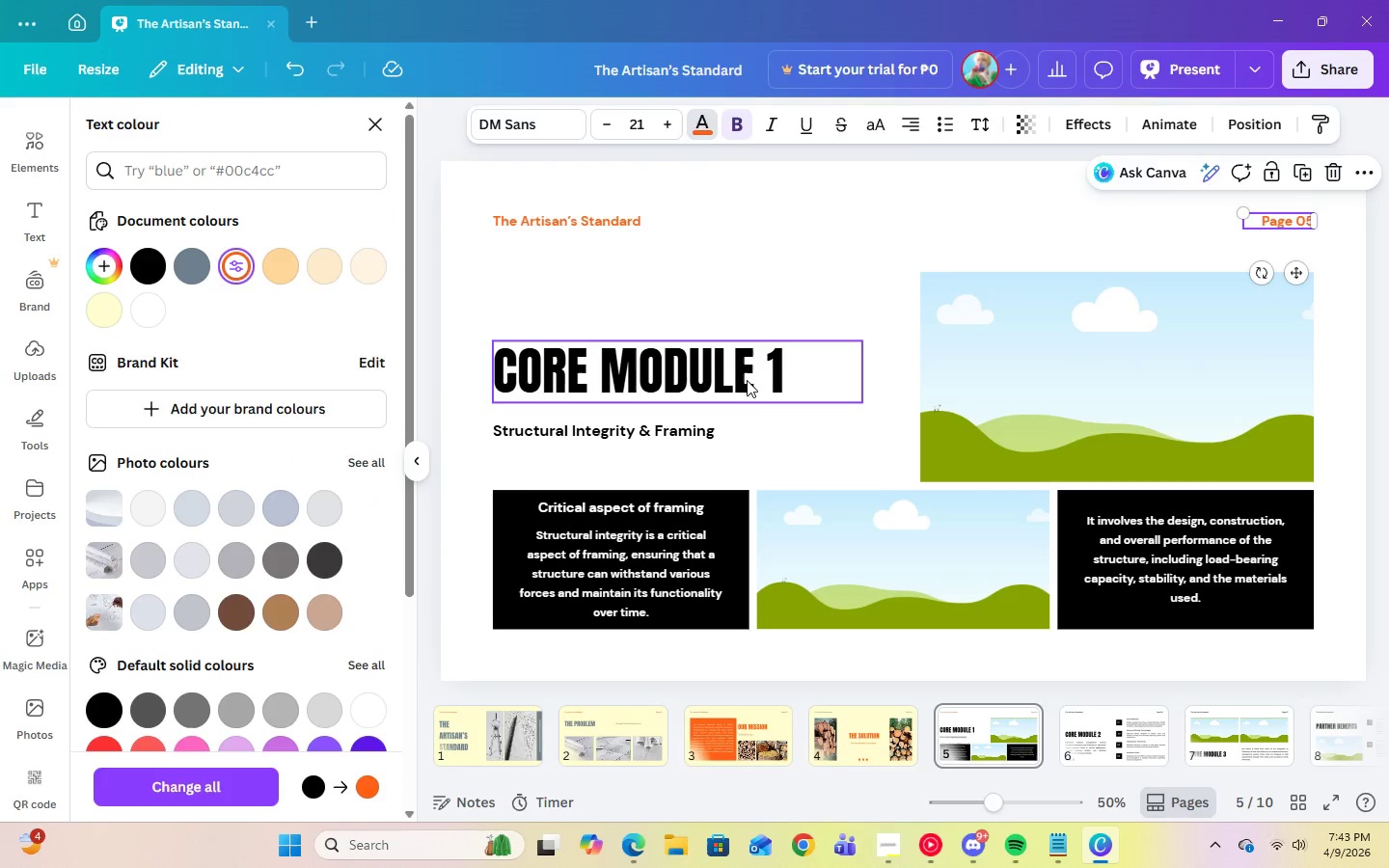 
left_click([747, 386])
 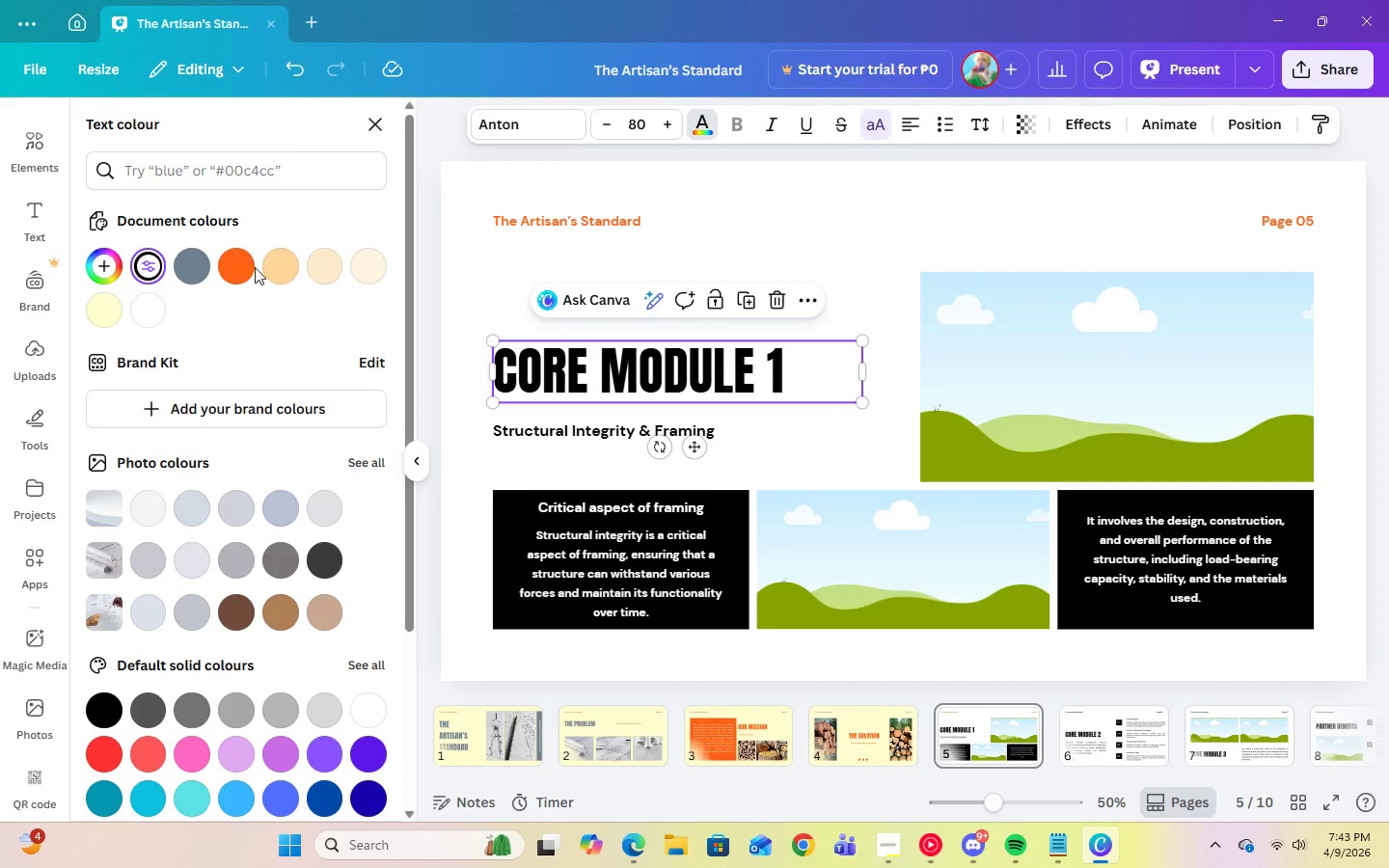 
left_click([190, 271])
 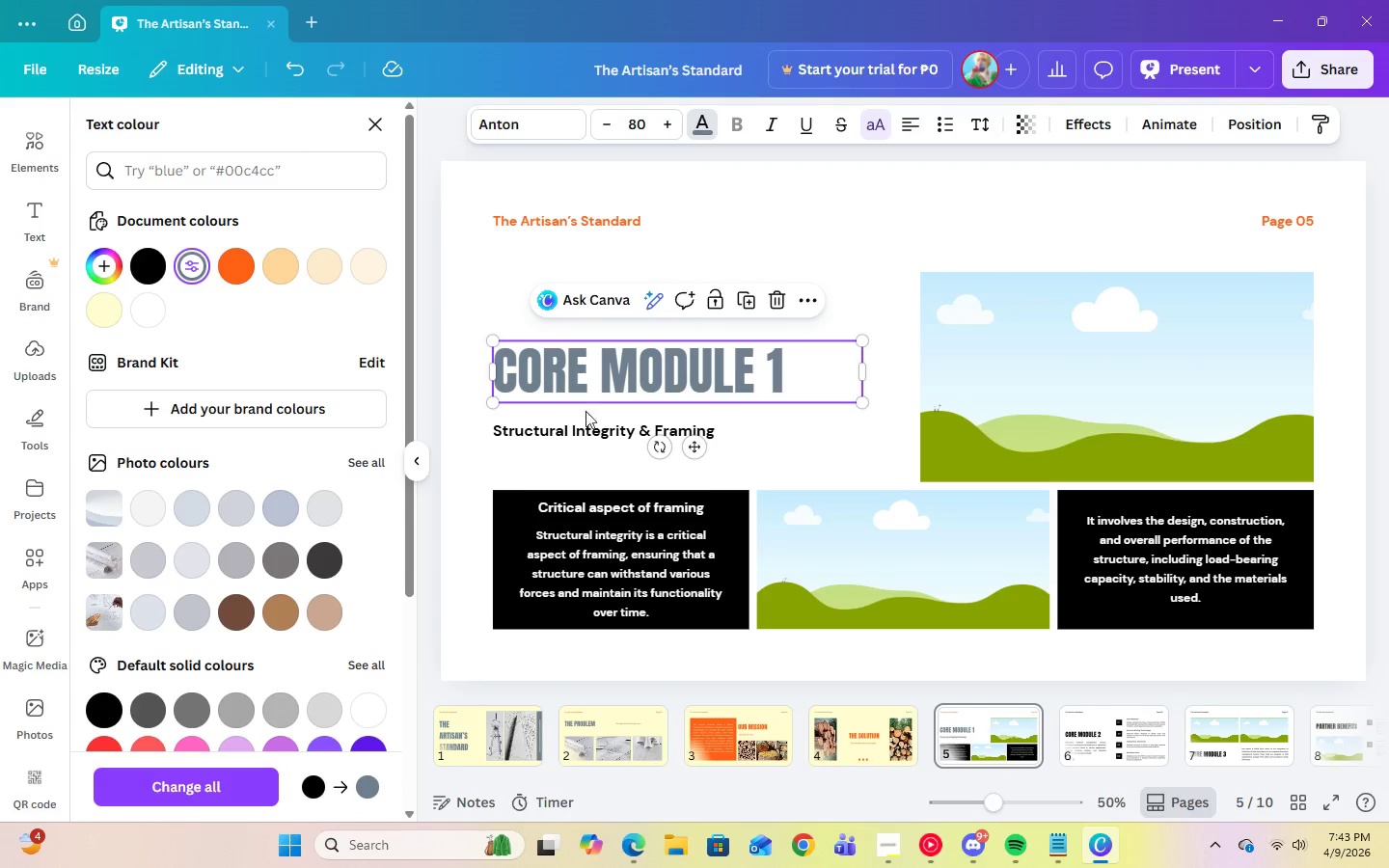 
left_click([586, 426])
 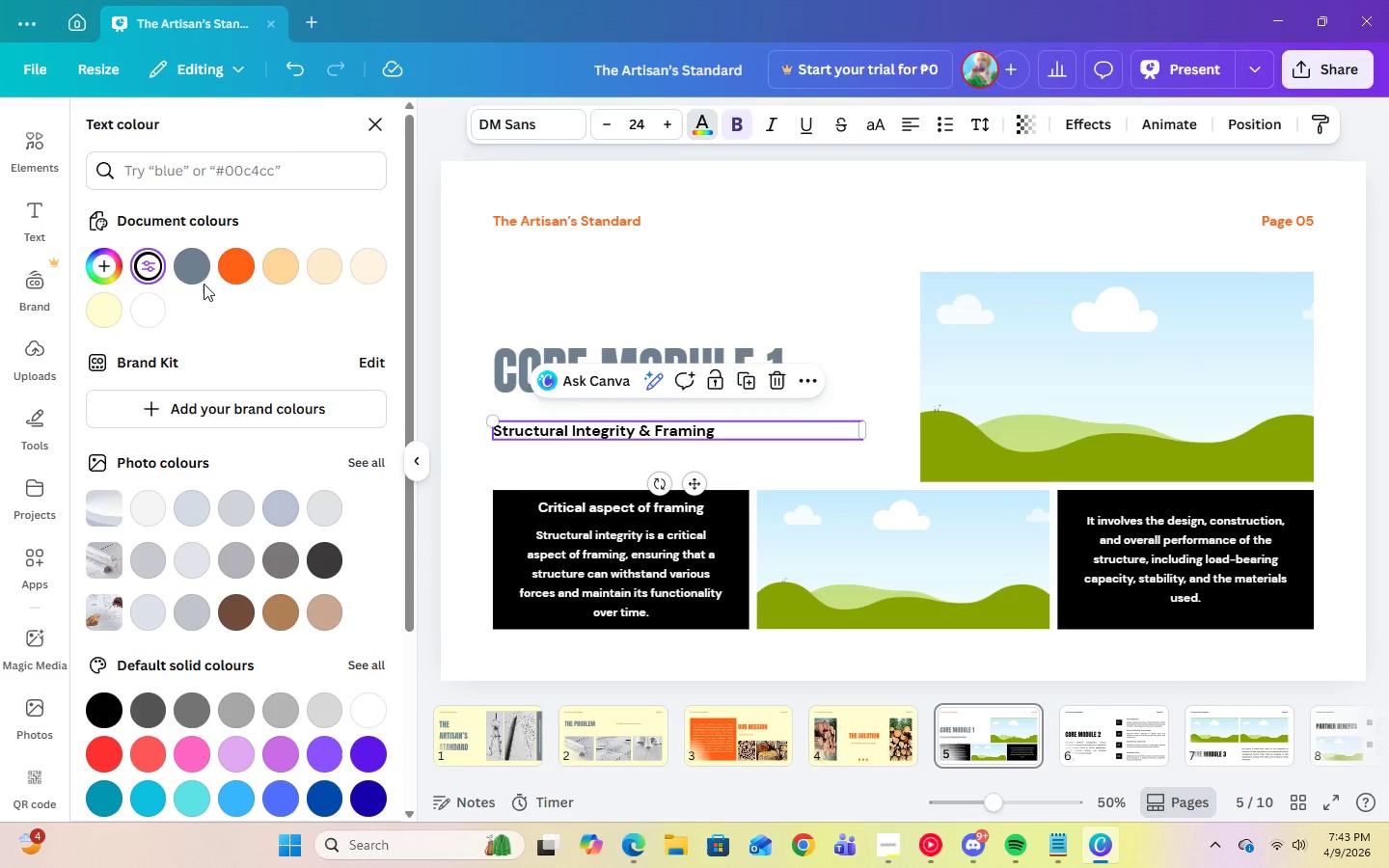 
left_click([199, 274])
 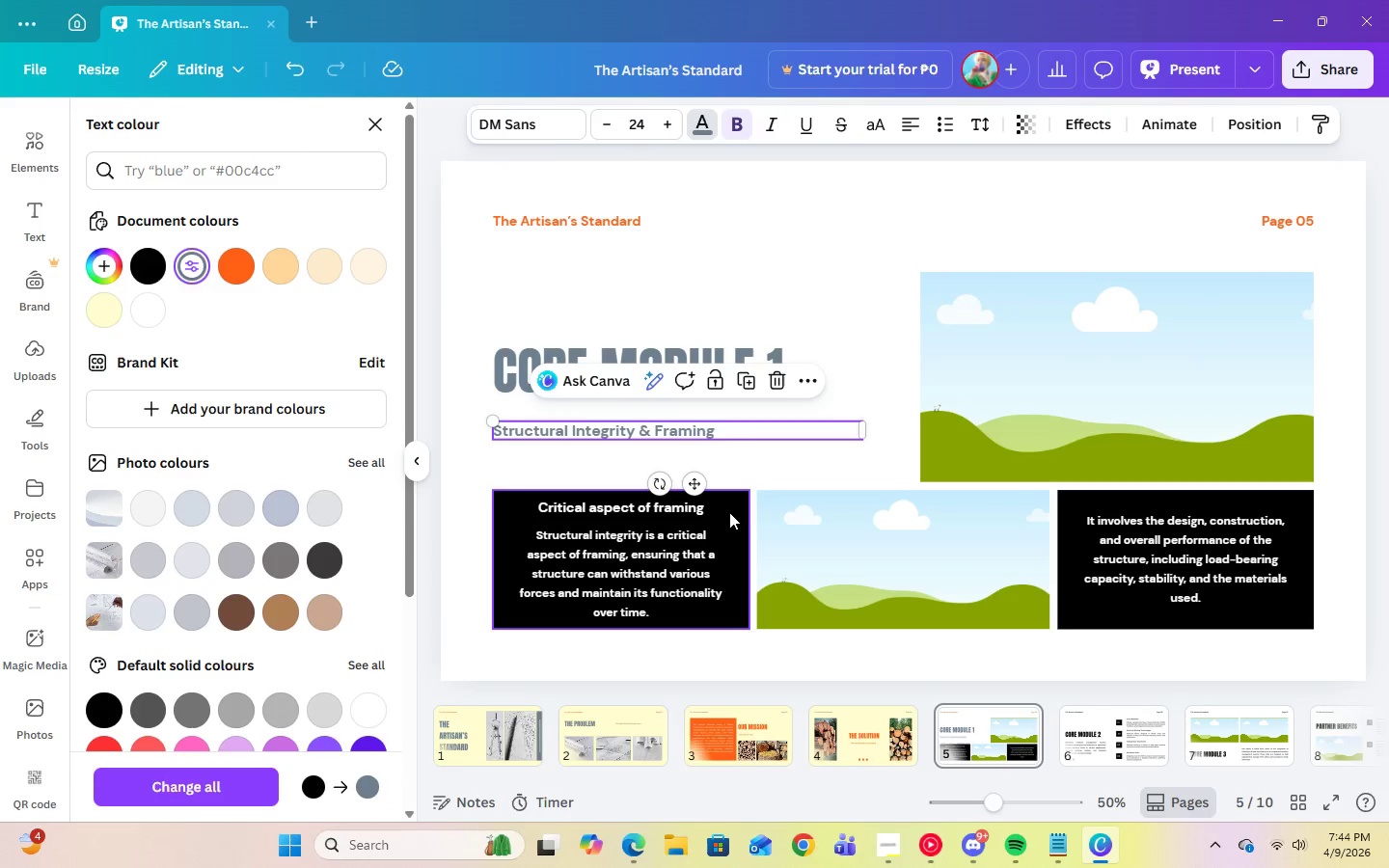 
left_click([734, 512])
 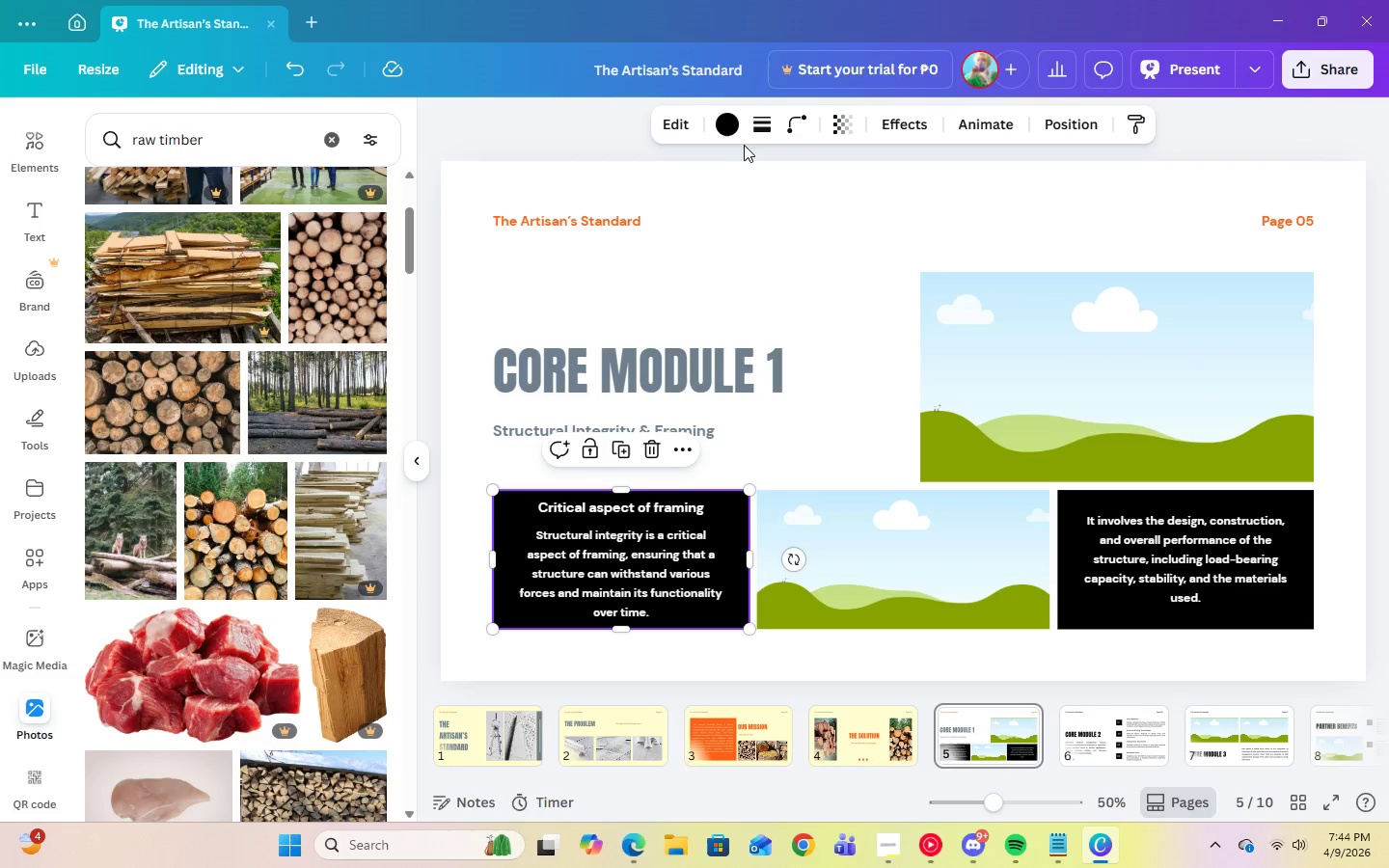 
left_click([736, 131])
 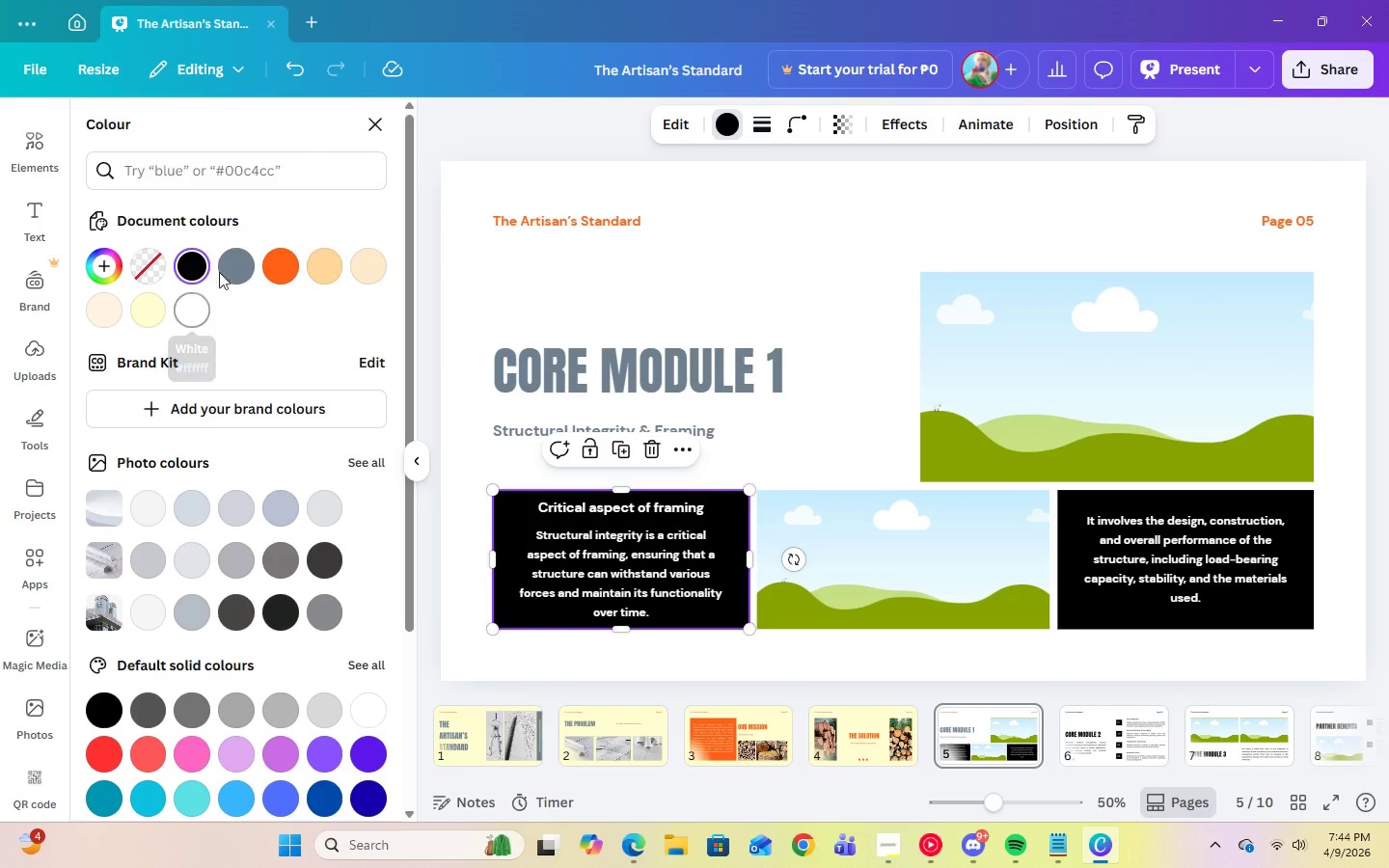 
left_click([227, 265])
 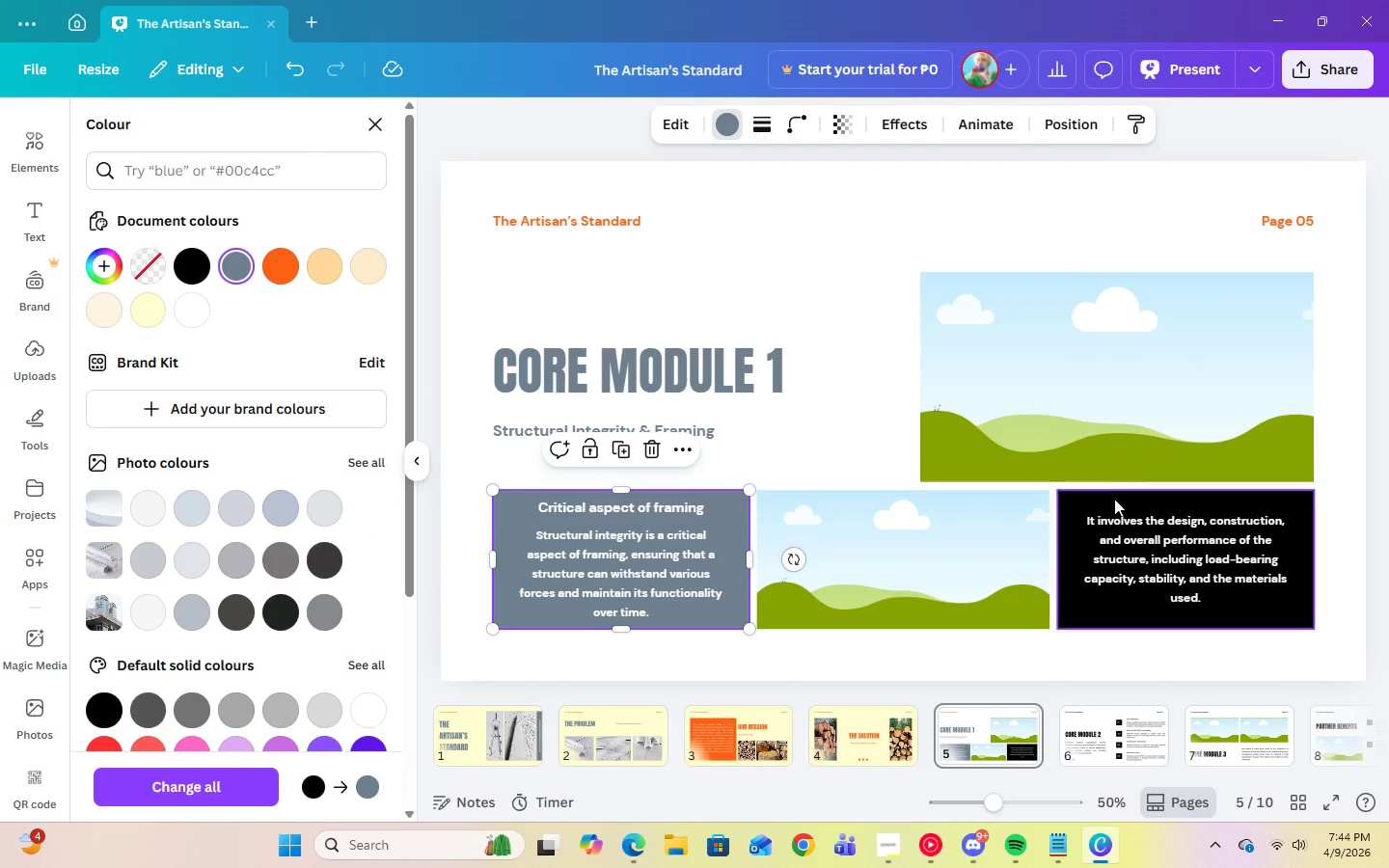 
left_click([1111, 502])
 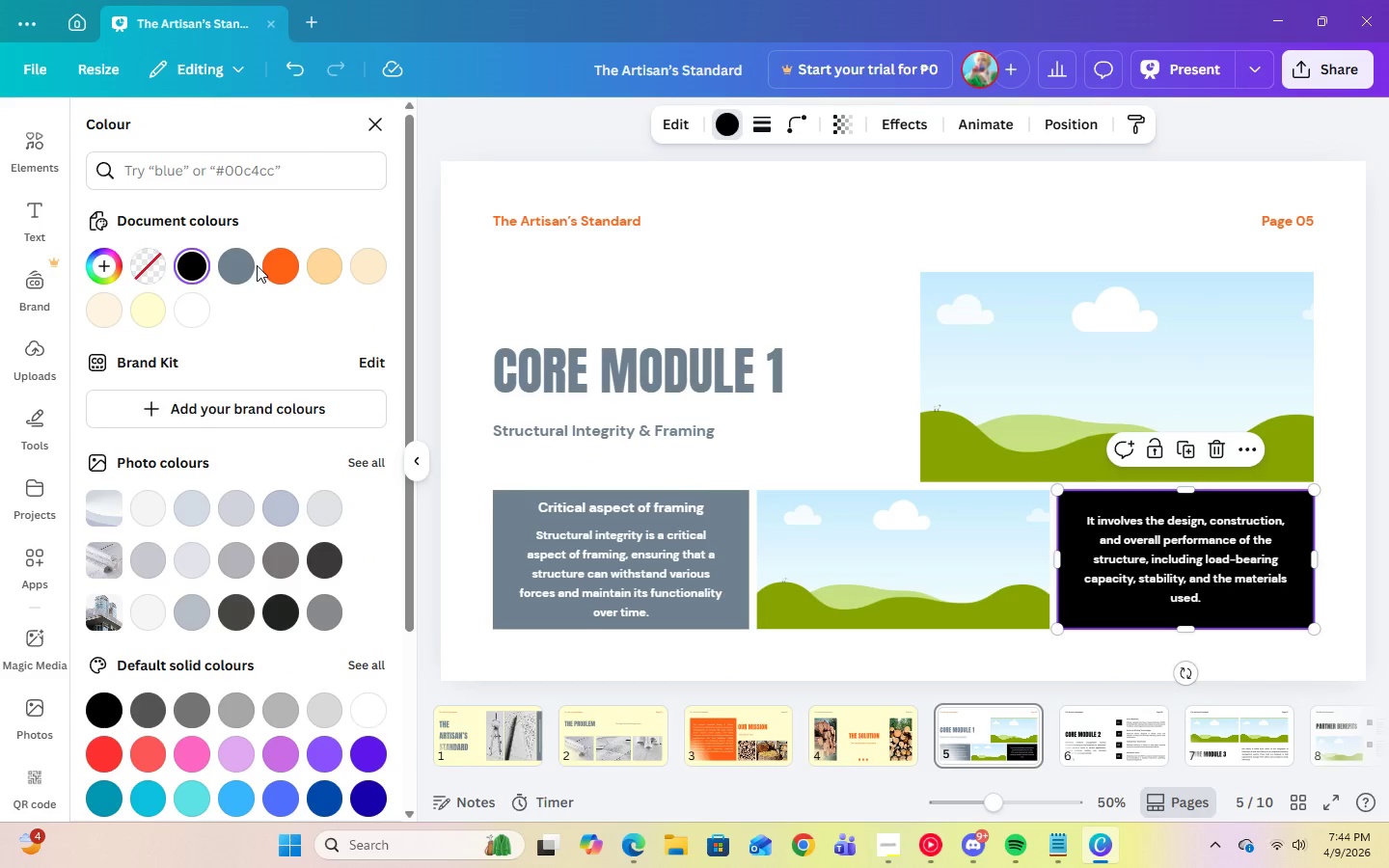 
left_click([247, 264])
 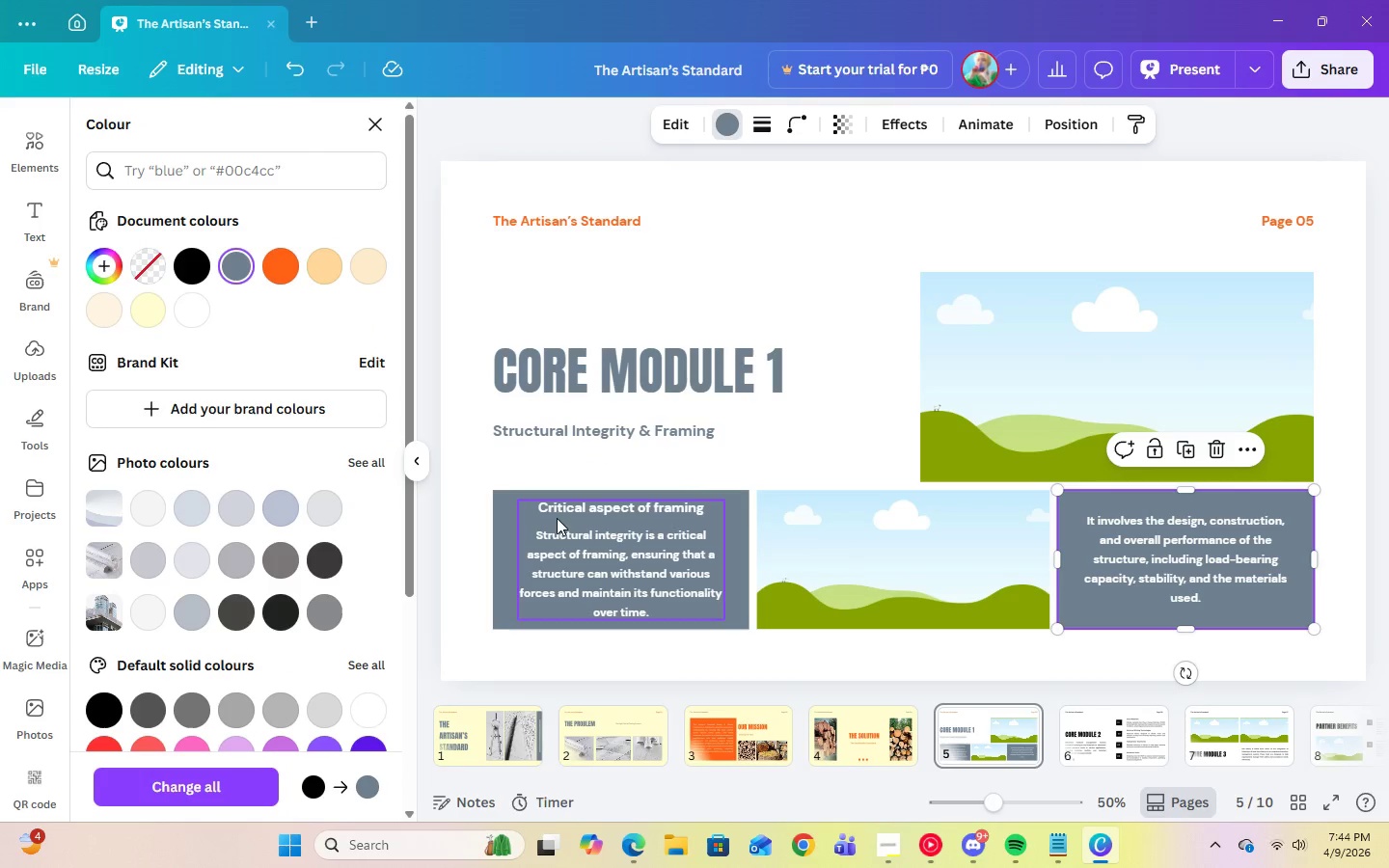 
left_click([561, 511])
 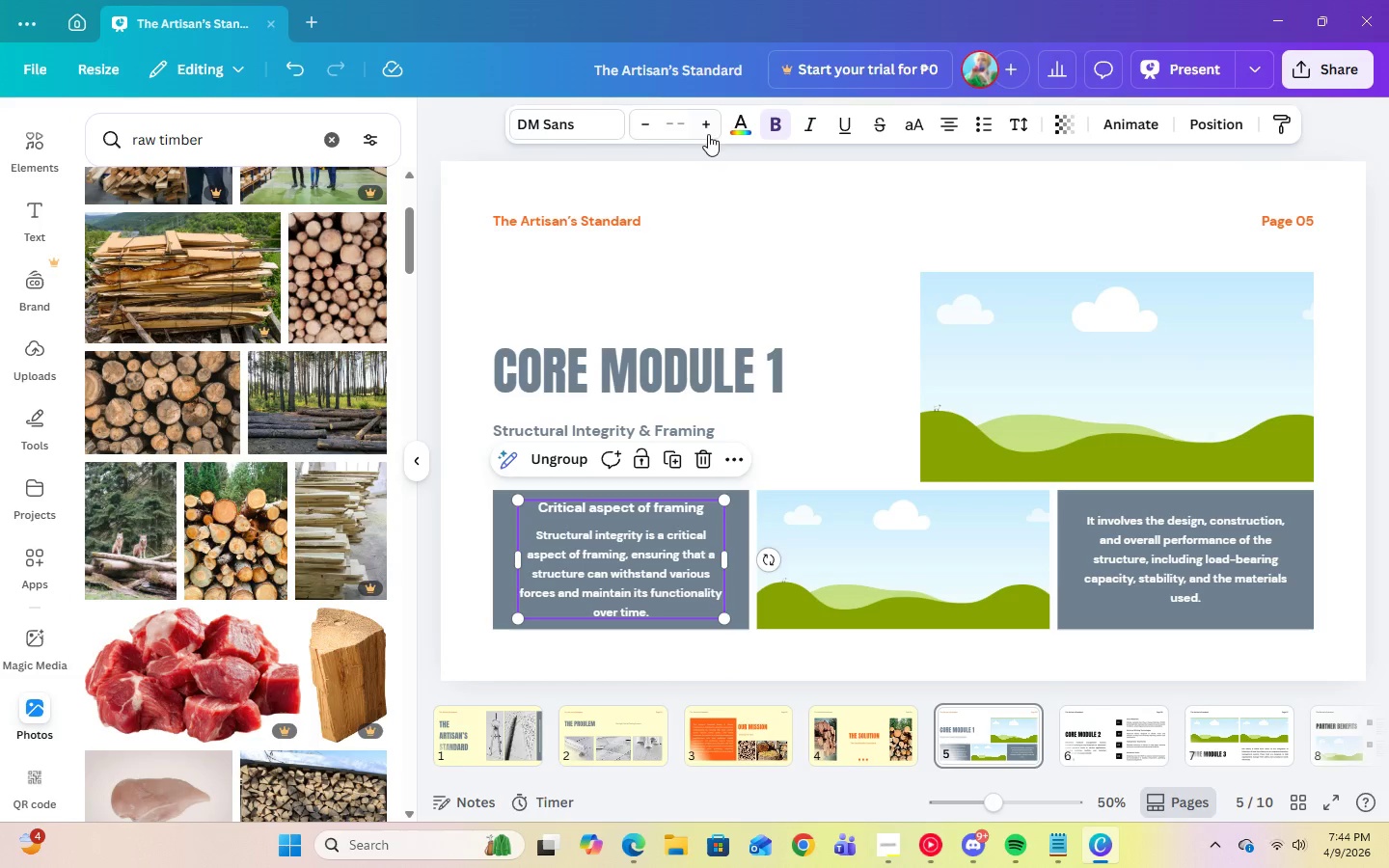 
left_click([734, 121])
 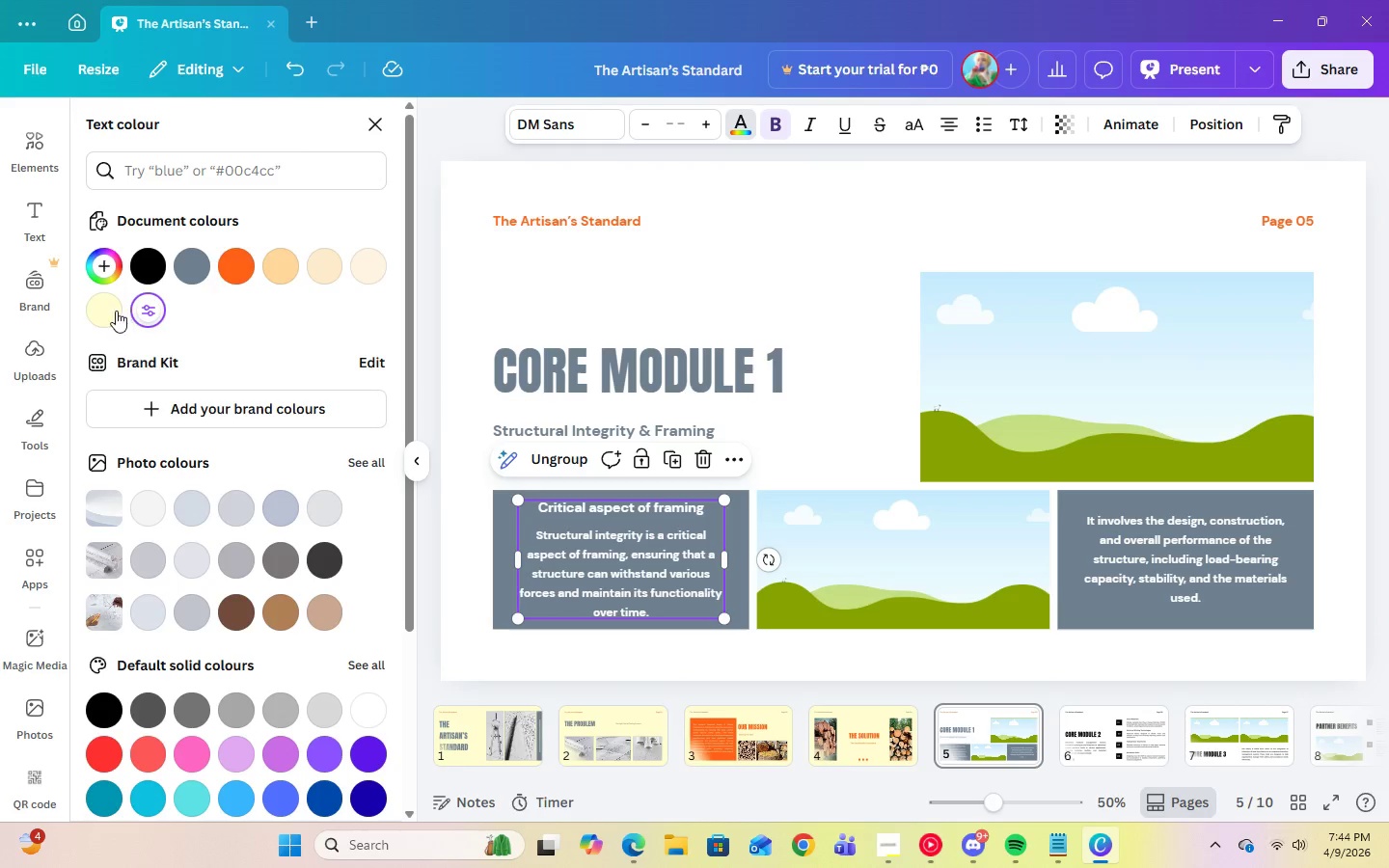 
left_click([114, 312])
 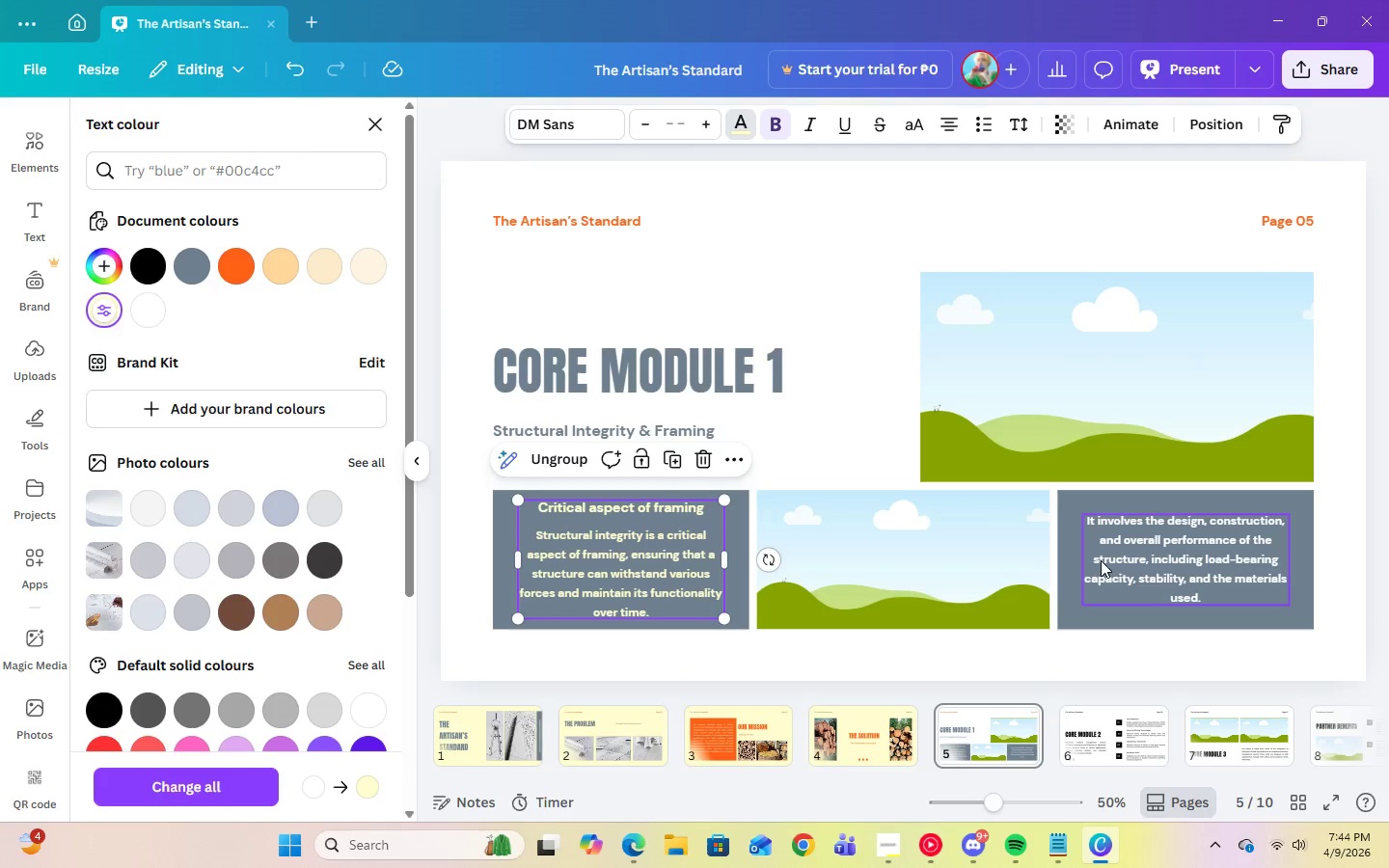 
left_click([1117, 560])
 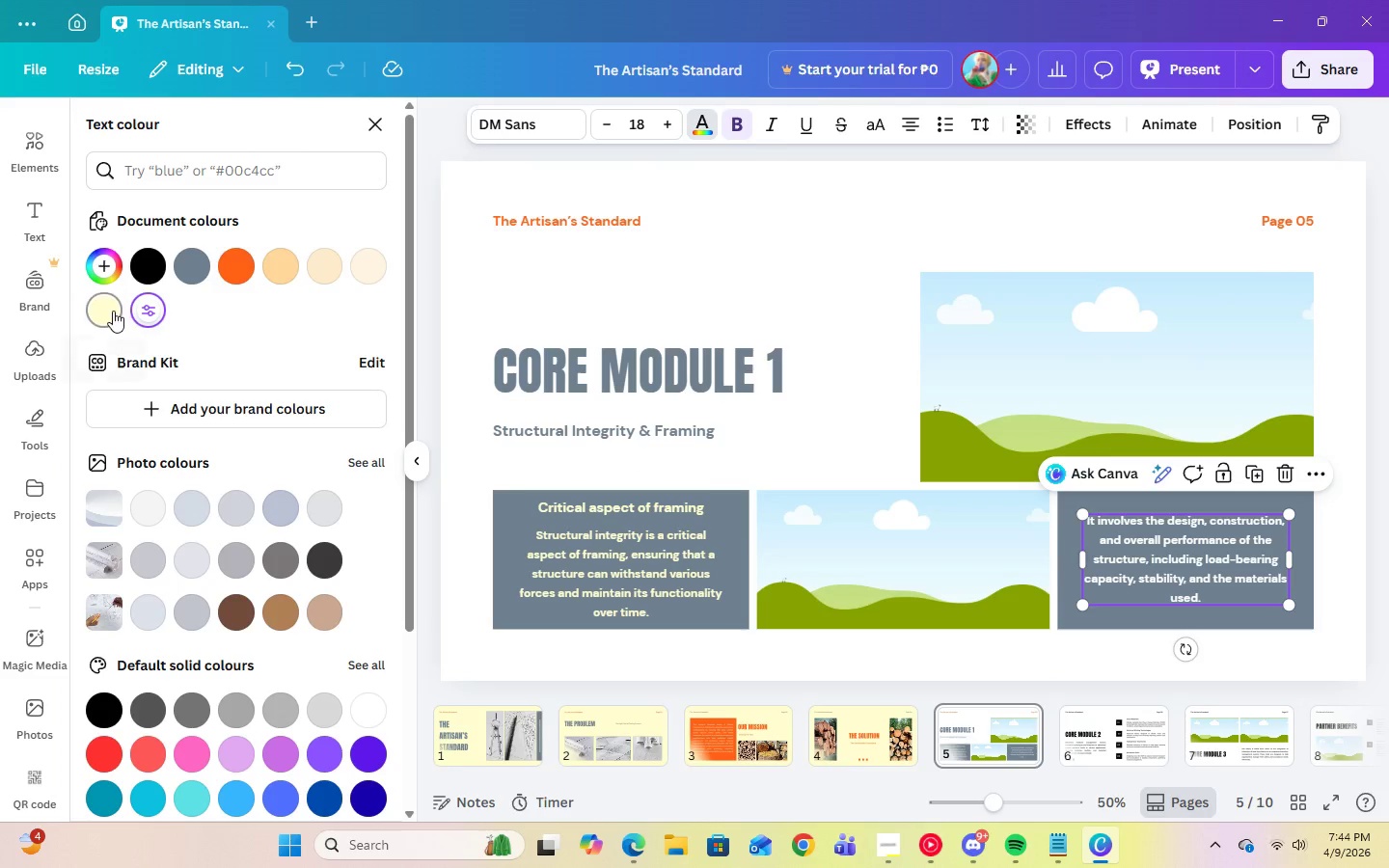 
left_click([113, 311])
 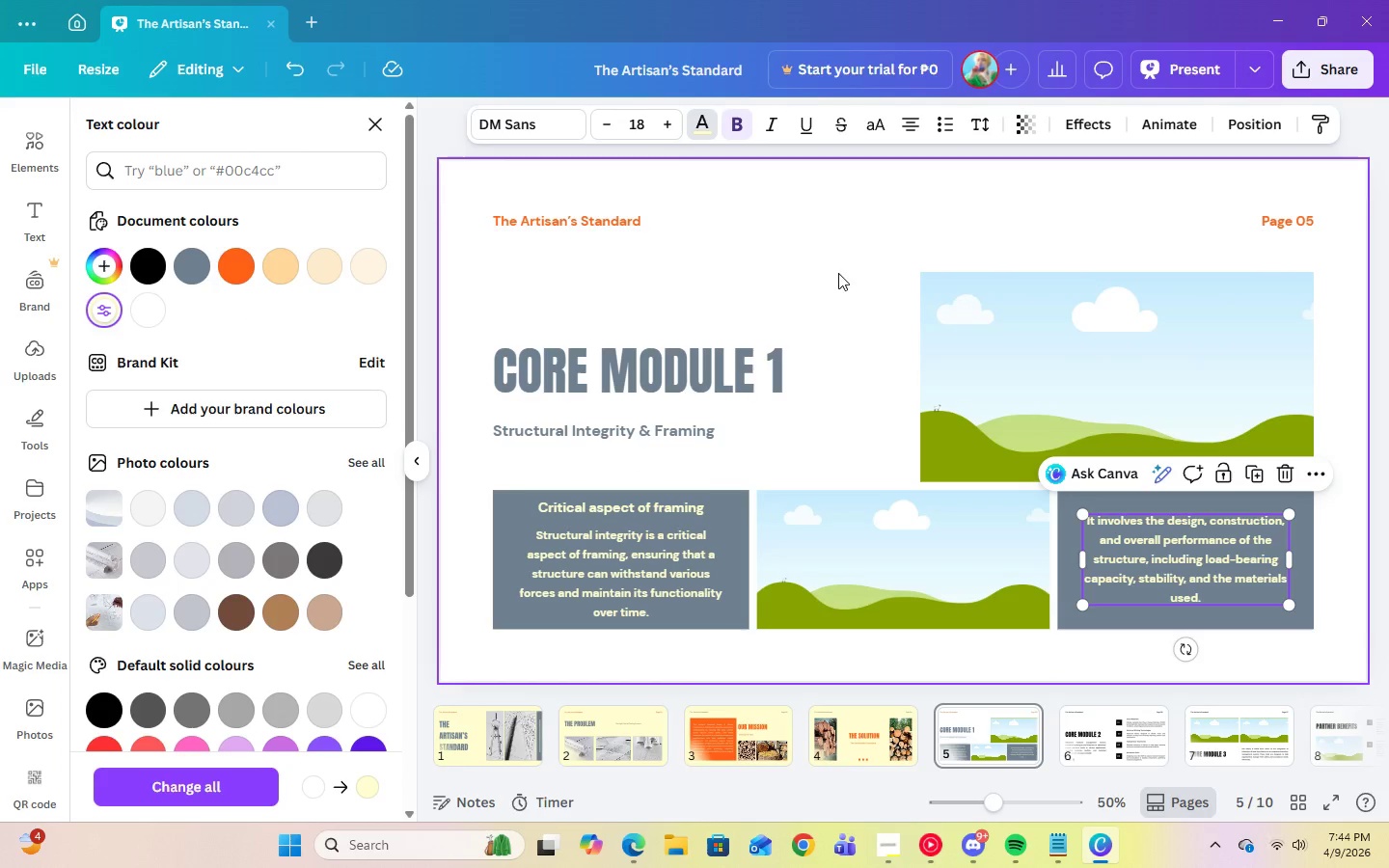 
left_click([872, 269])
 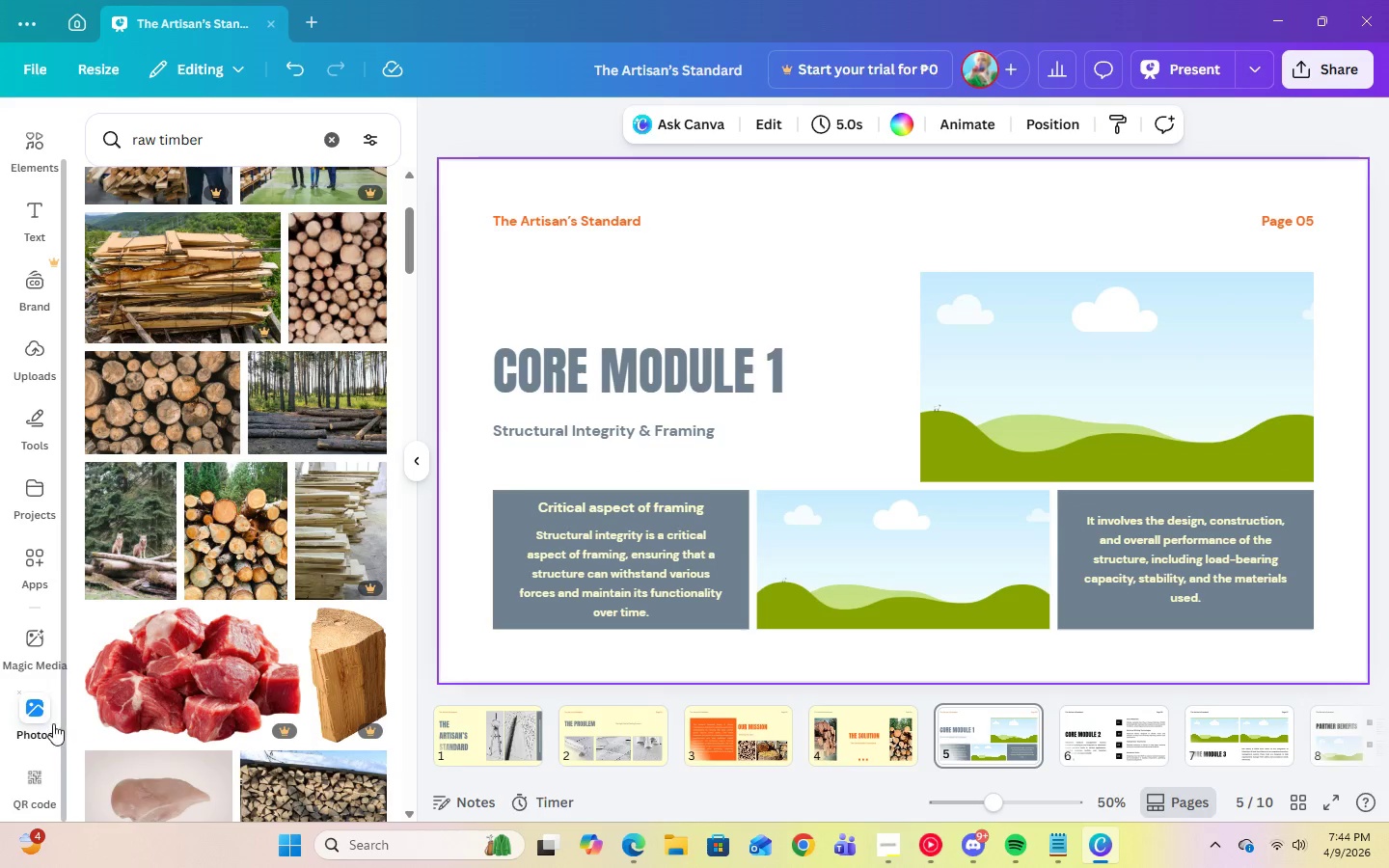 
scroll: coordinate [379, 676], scroll_direction: down, amount: 3.0
 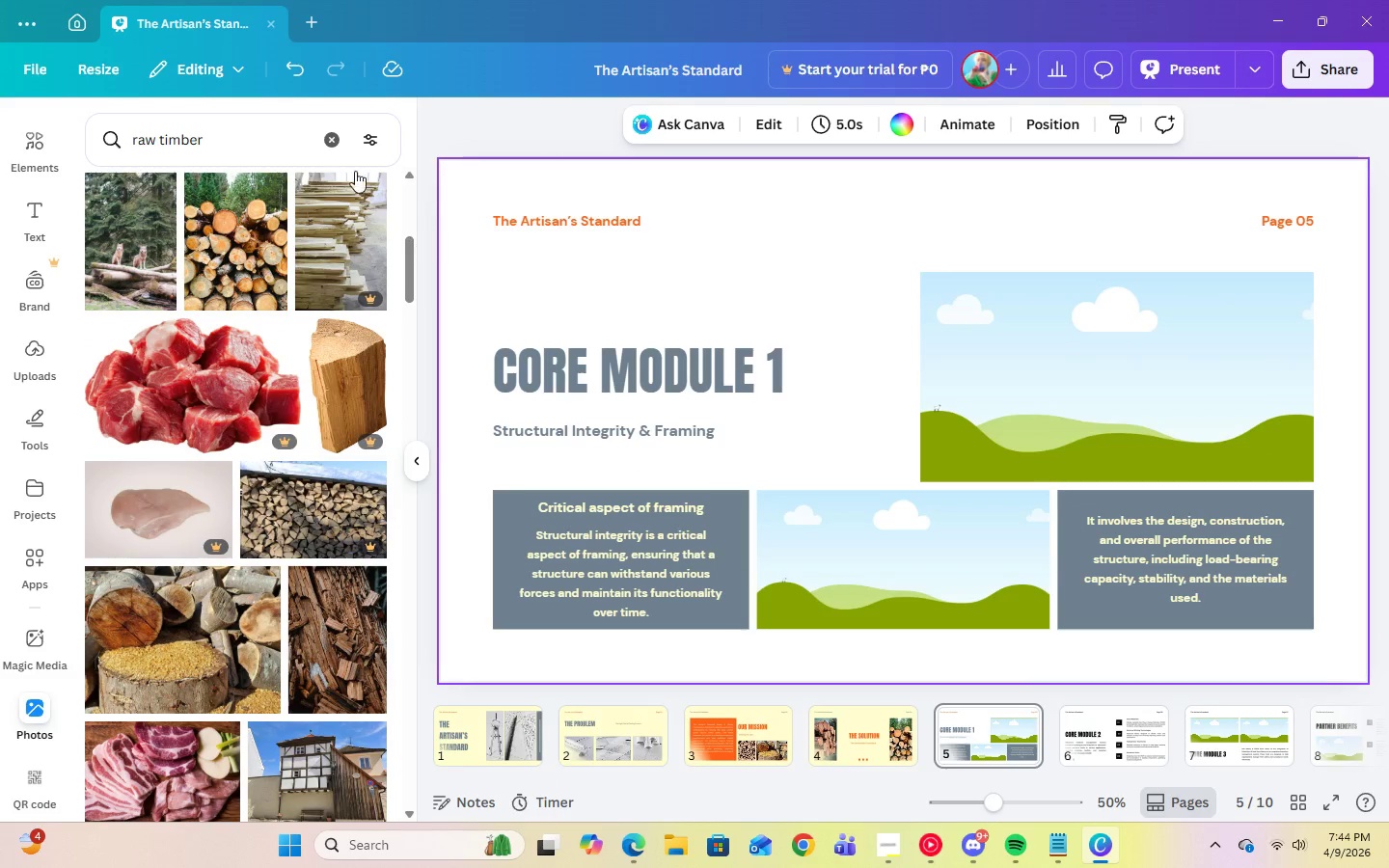 
double_click([317, 142])
 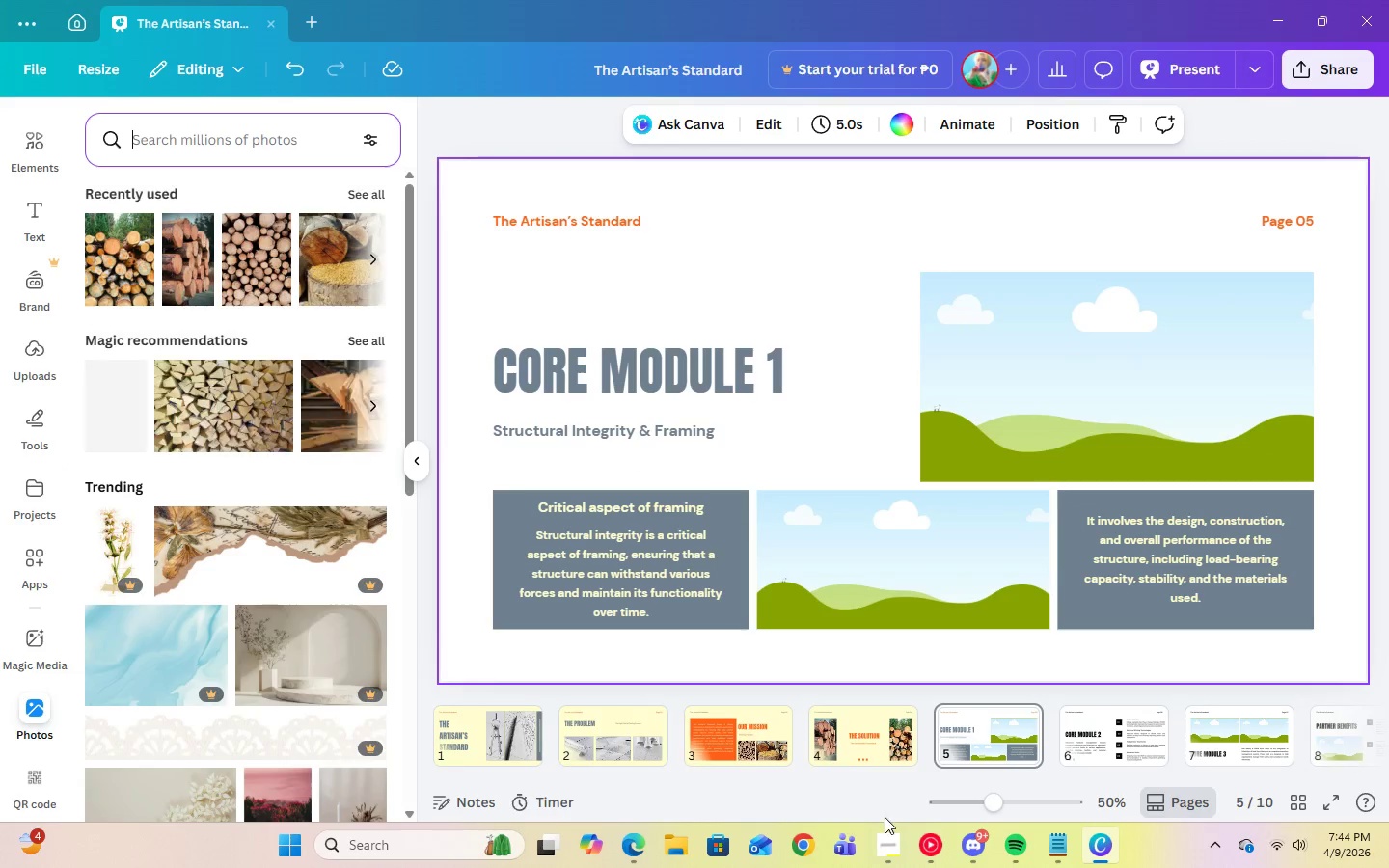 
left_click([879, 832])
 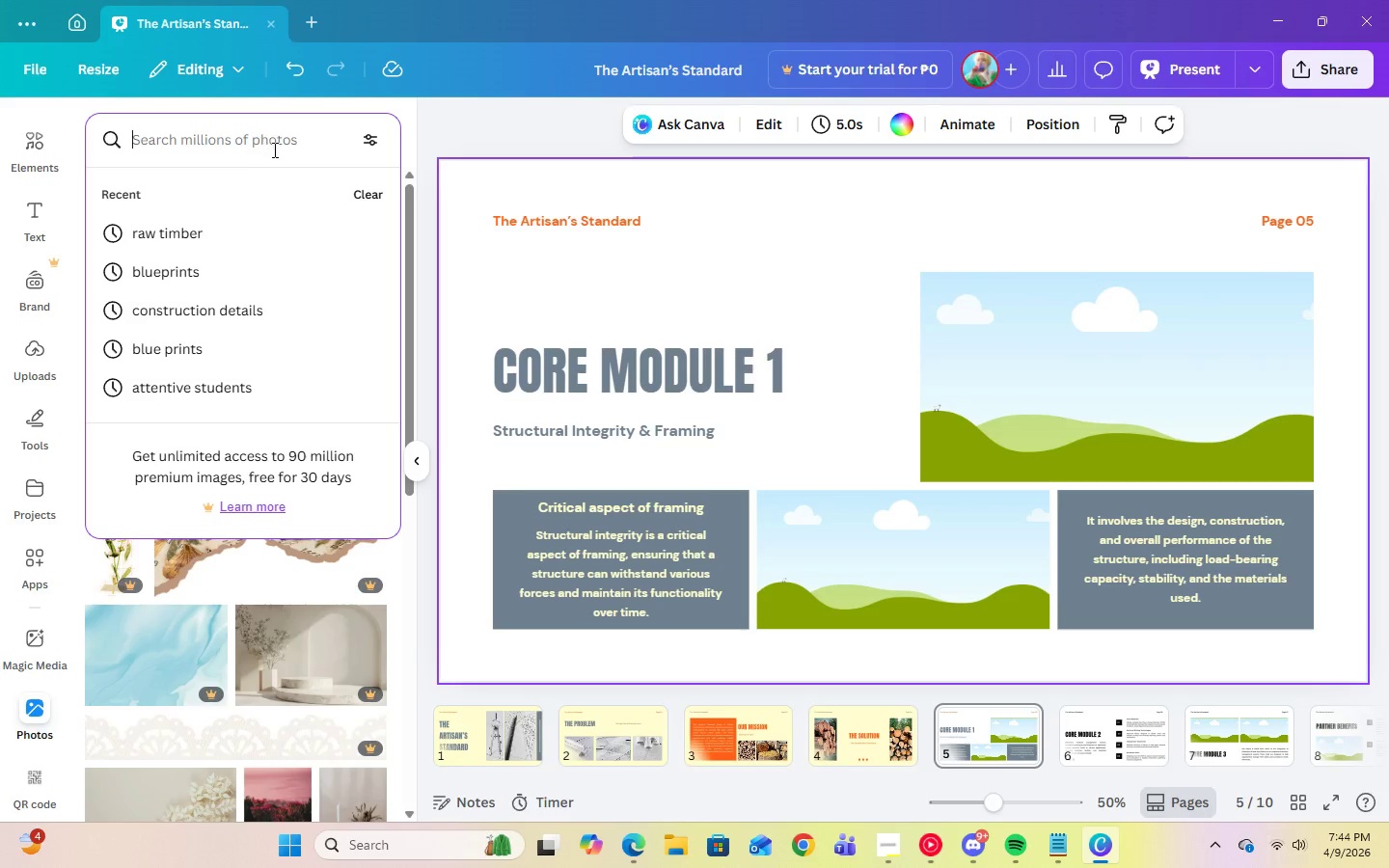 
type(copper piping)
 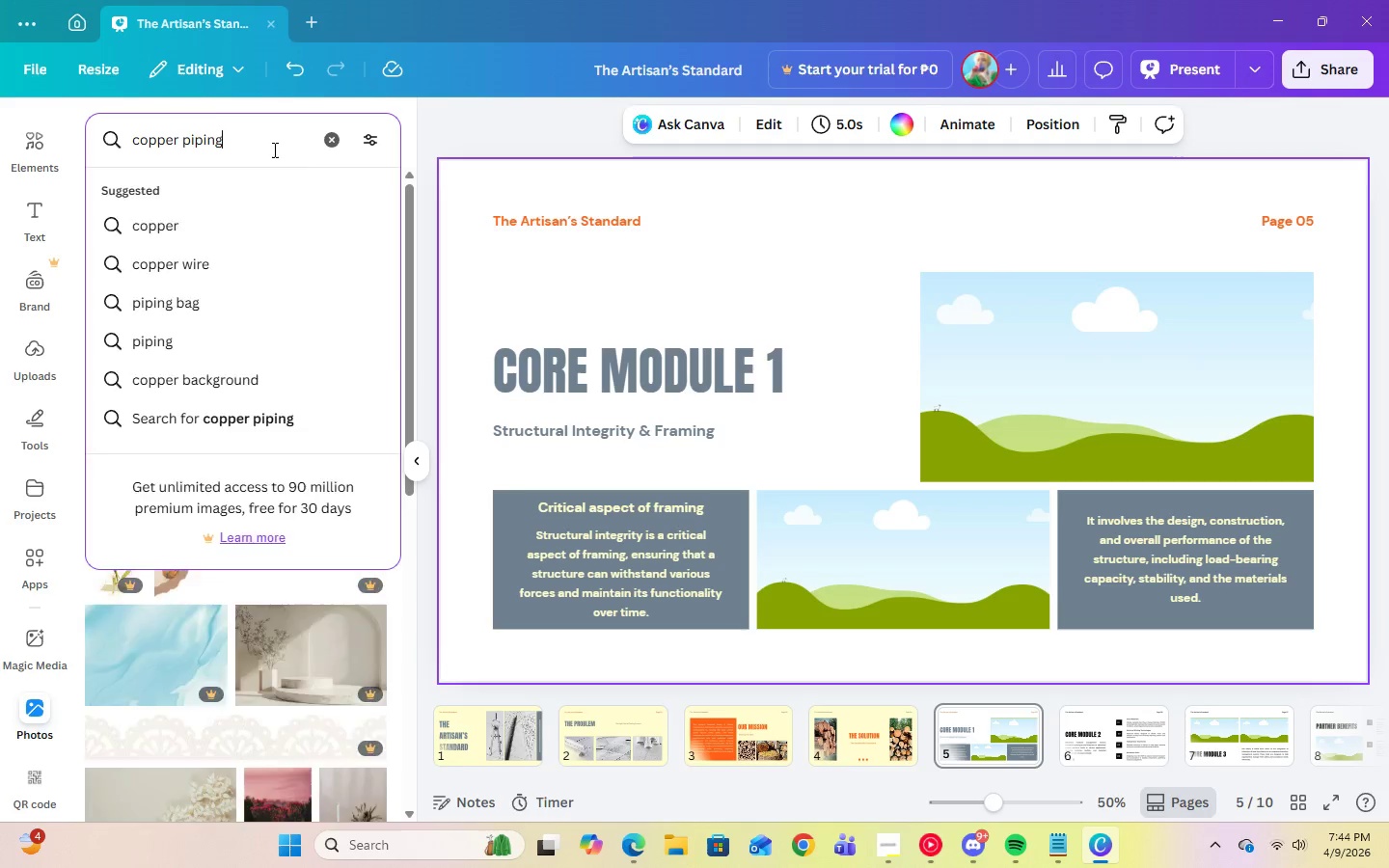 
key(Enter)
 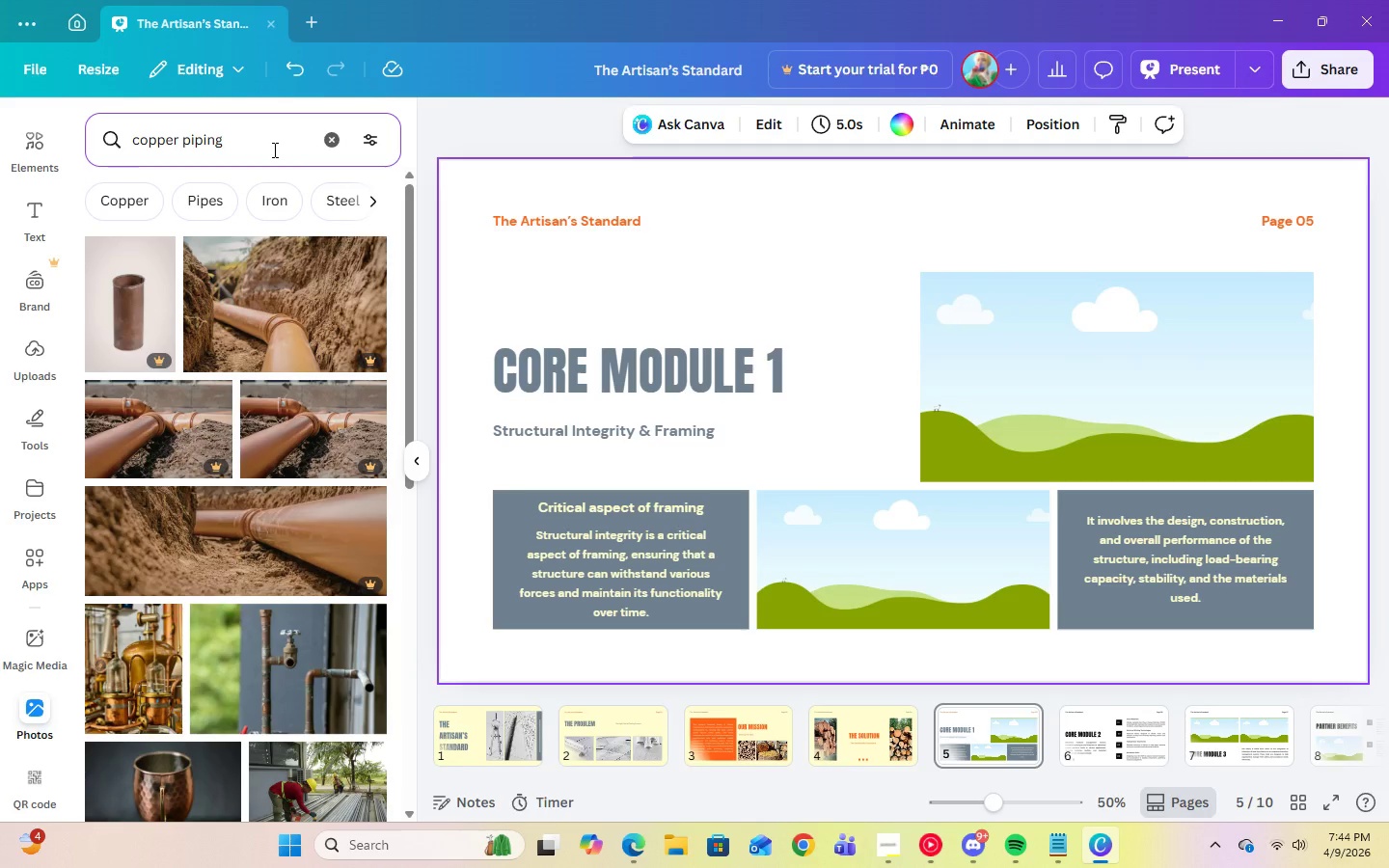 
scroll: coordinate [282, 502], scroll_direction: down, amount: 4.0
 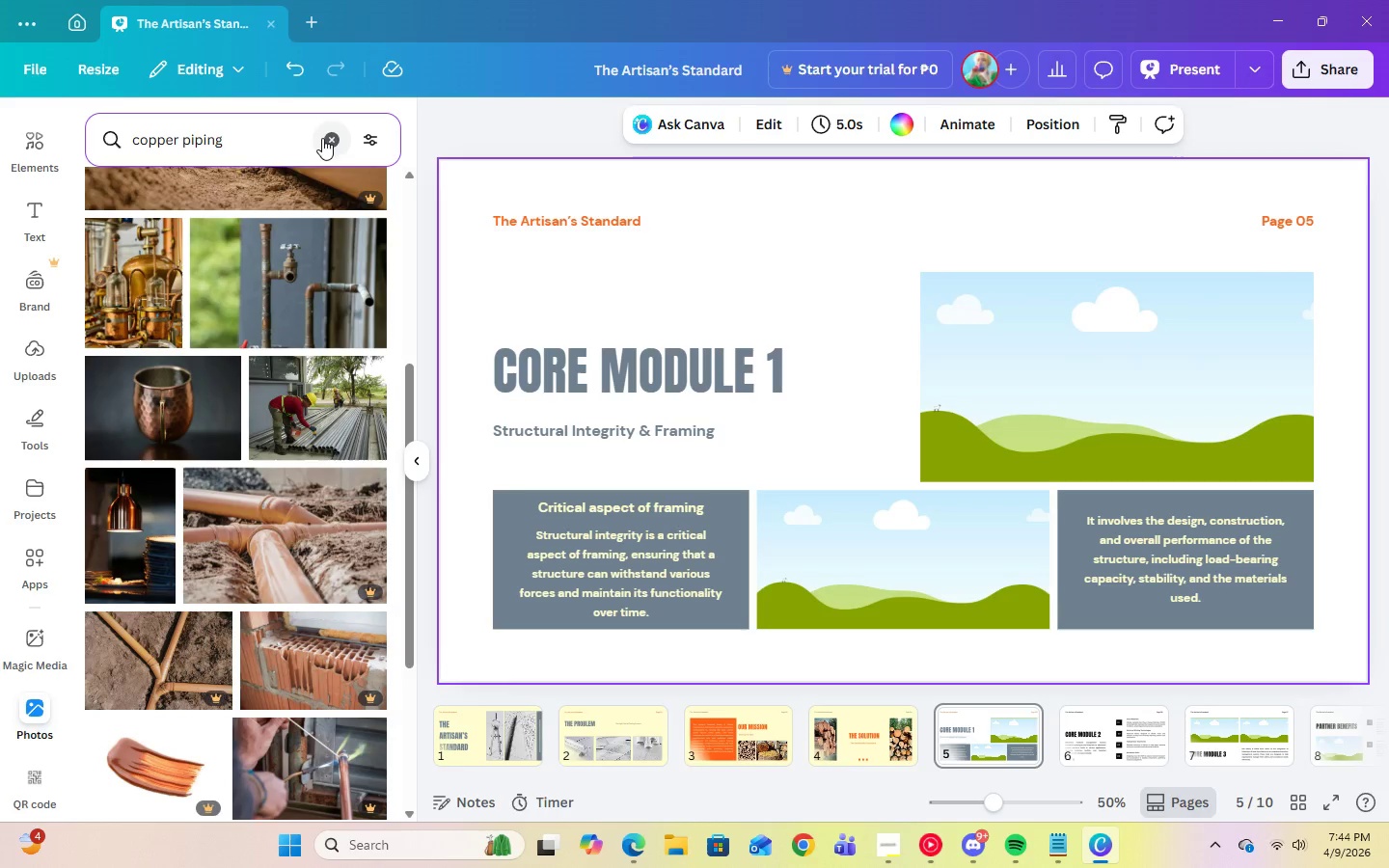 
double_click([273, 139])
 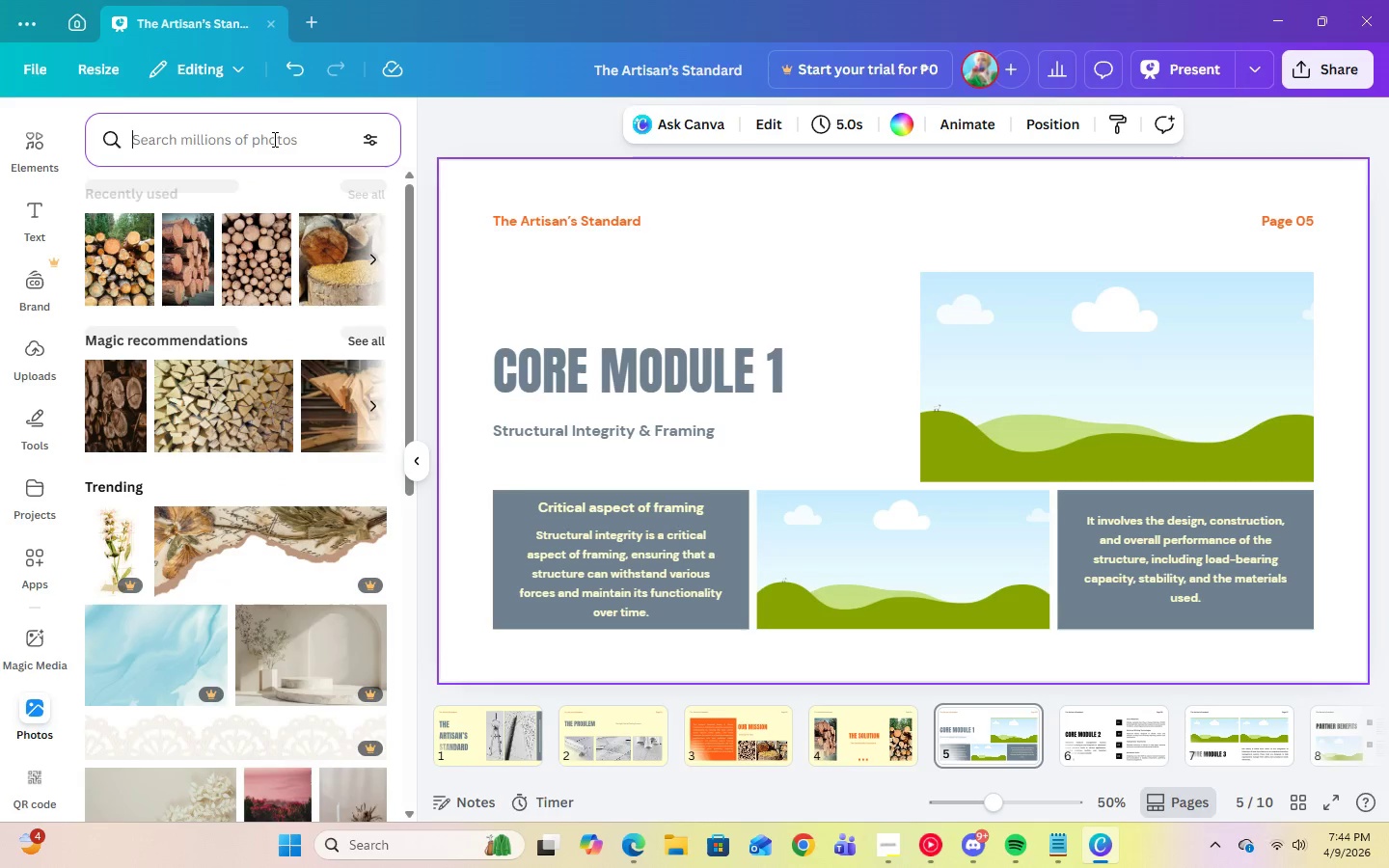 
type(blurpti)
key(Backspace)
key(Backspace)
key(Backspace)
type(e)
key(Backspace)
key(Backspace)
type(e)
 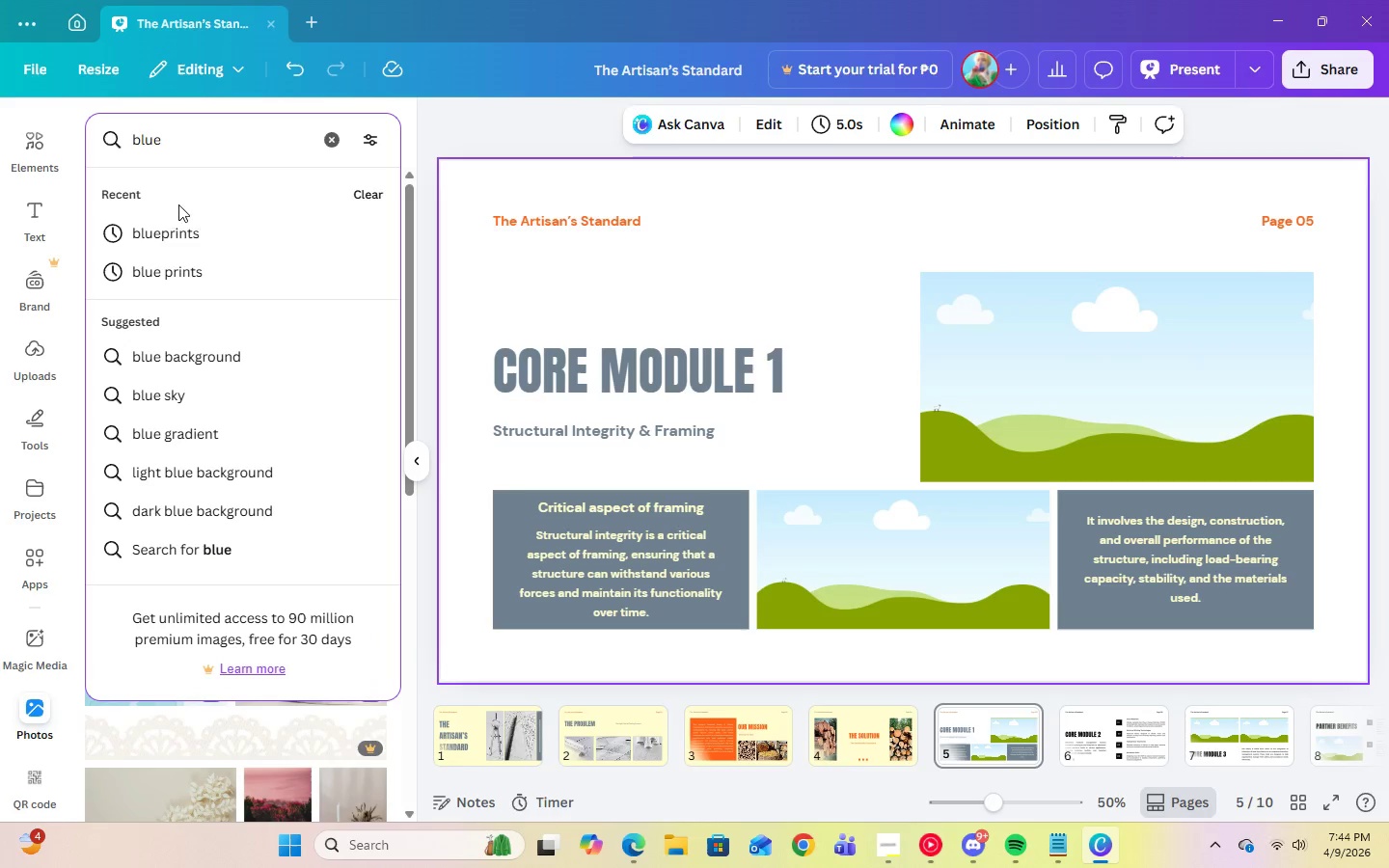 
left_click([163, 224])
 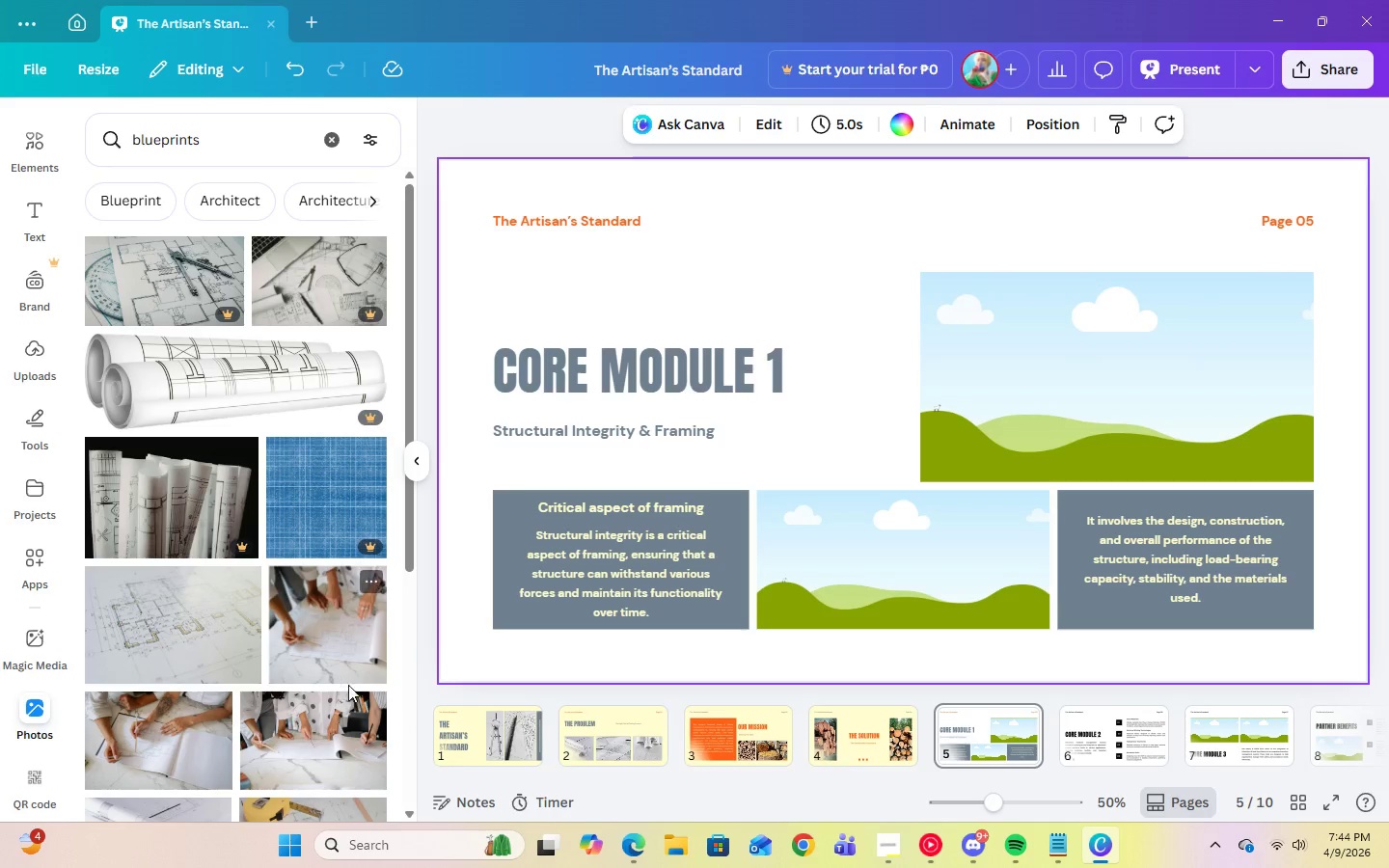 
scroll: coordinate [377, 684], scroll_direction: down, amount: 1.0
 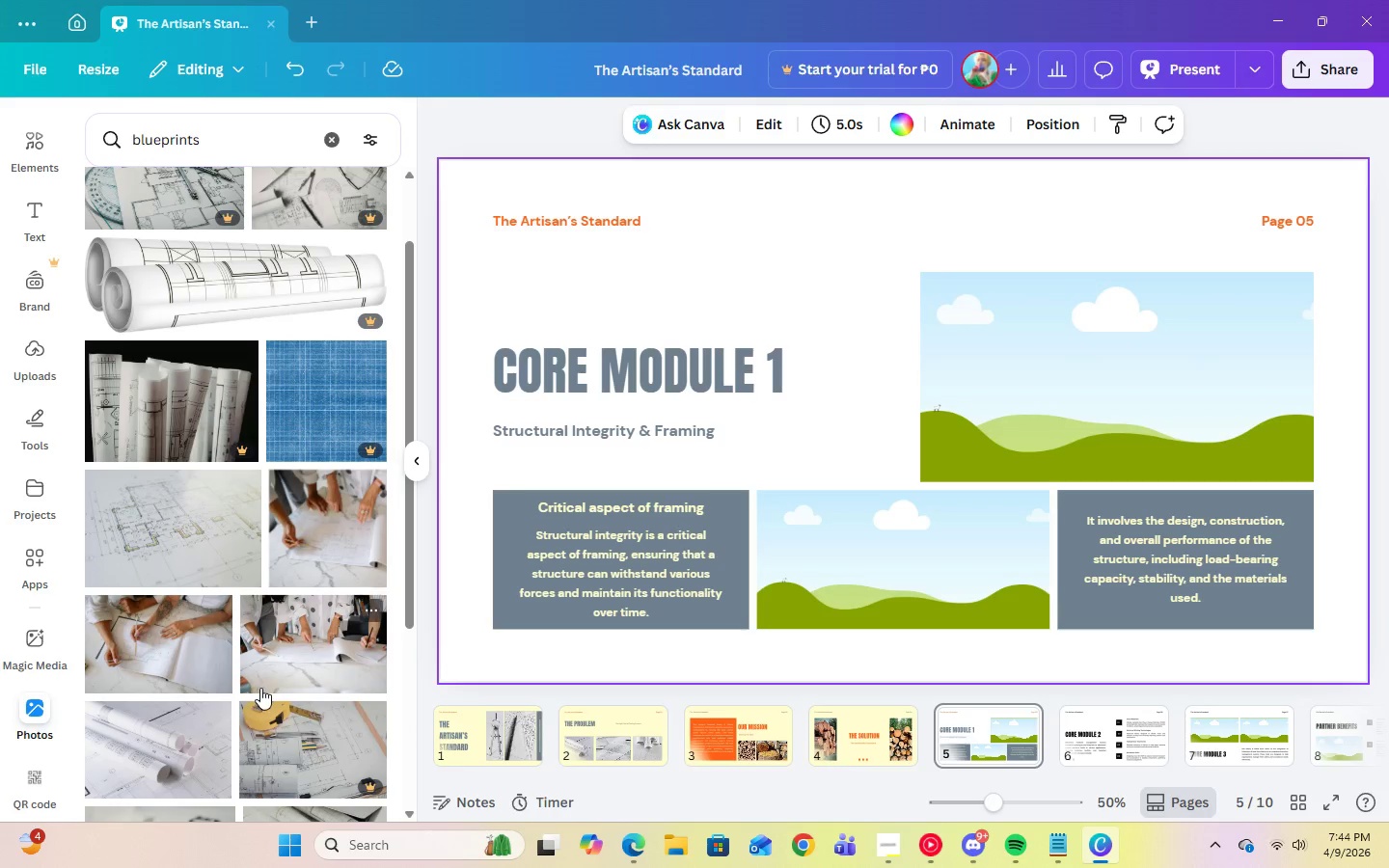 
left_click([274, 681])
 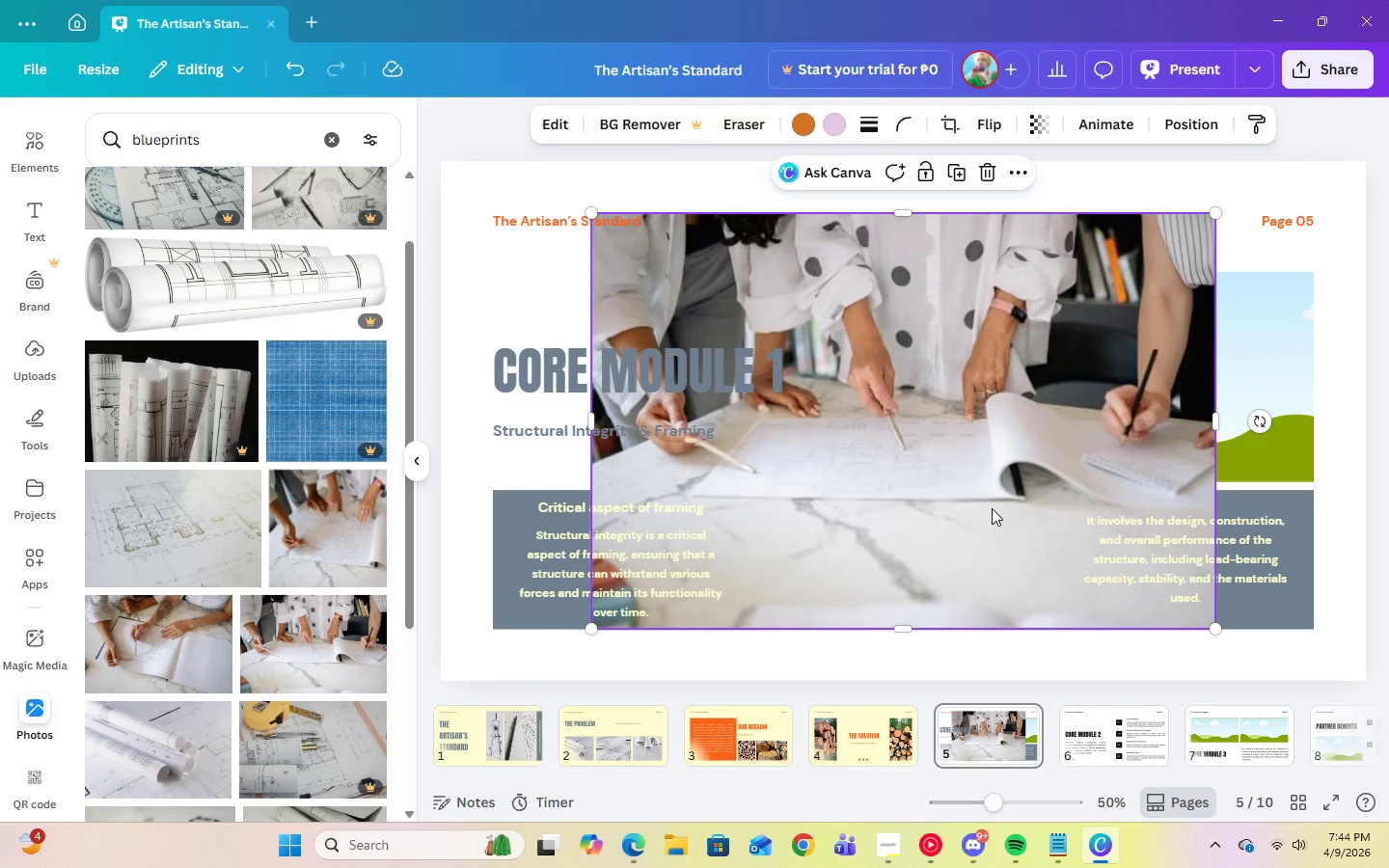 
left_click_drag(start_coordinate=[992, 508], to_coordinate=[1131, 425])
 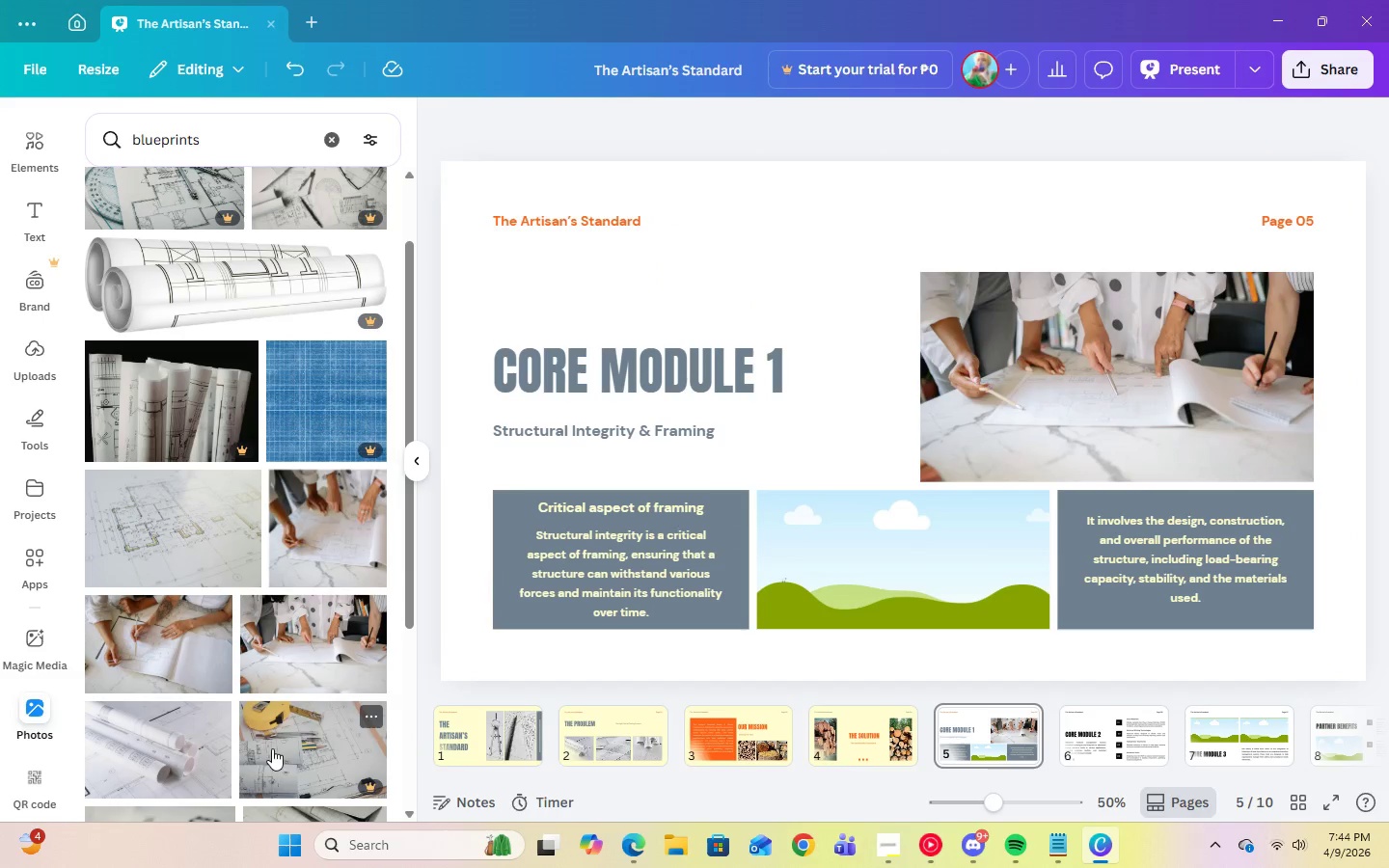 
left_click([178, 660])
 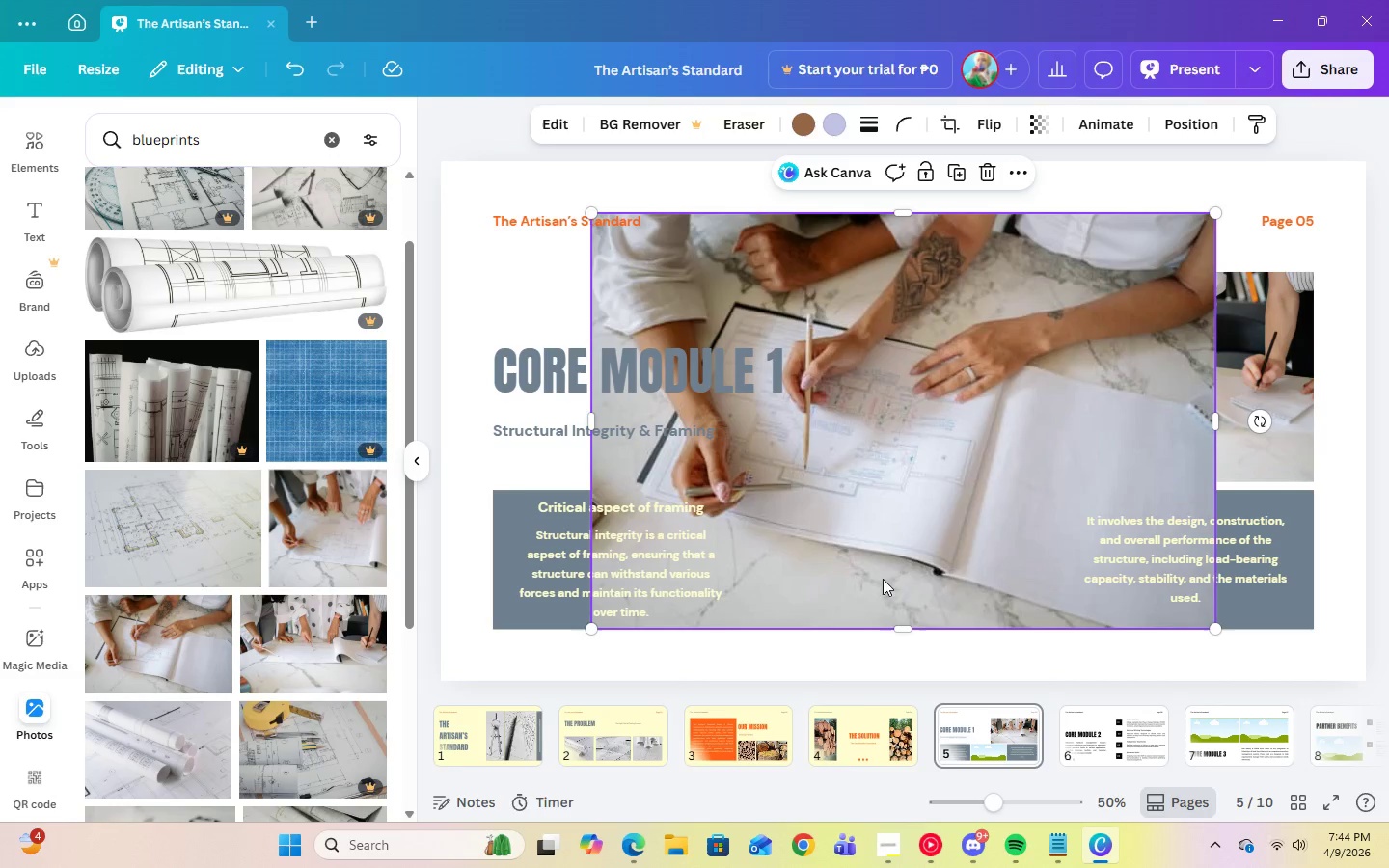 
left_click_drag(start_coordinate=[890, 577], to_coordinate=[891, 591])
 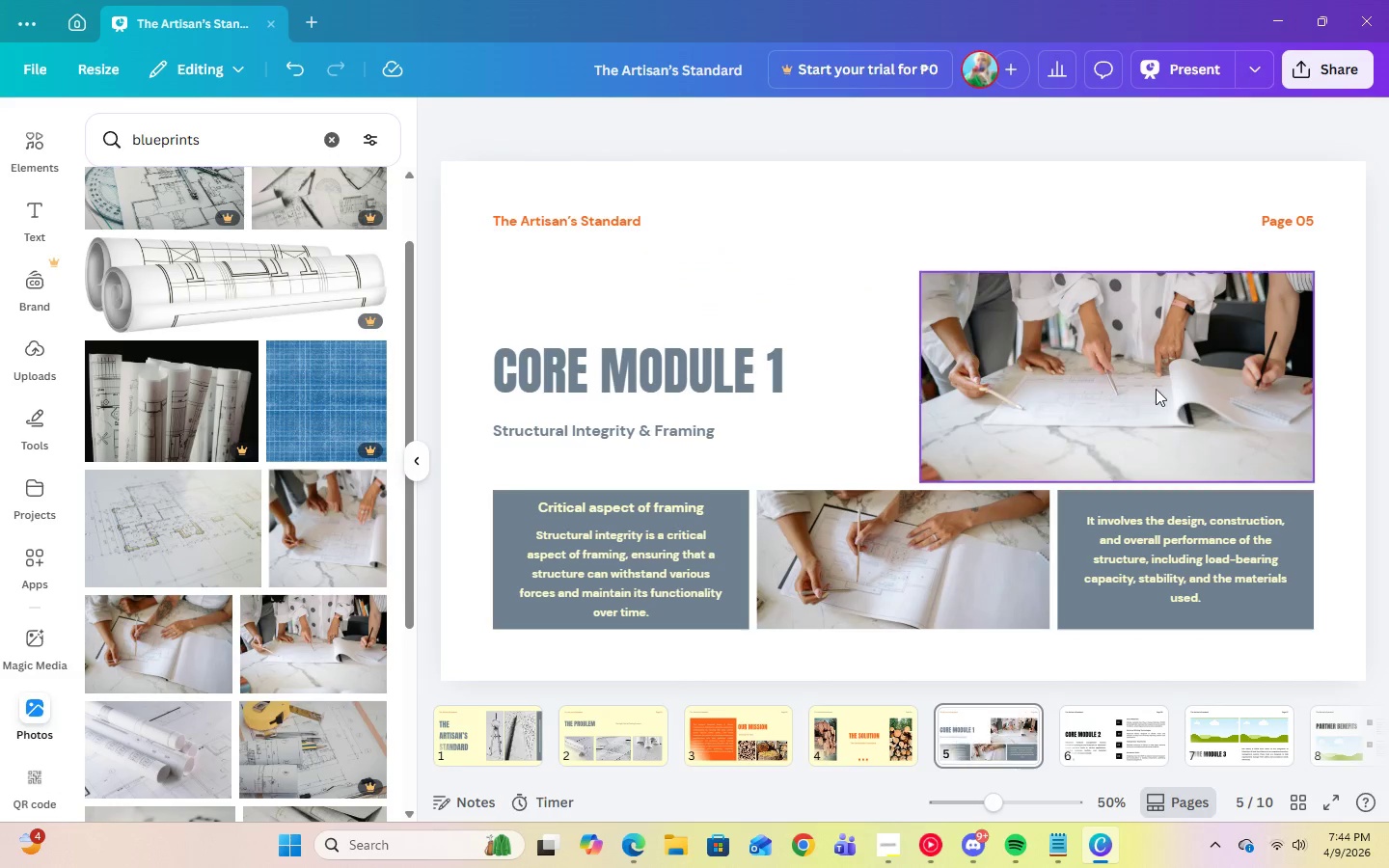 
left_click([1155, 365])
 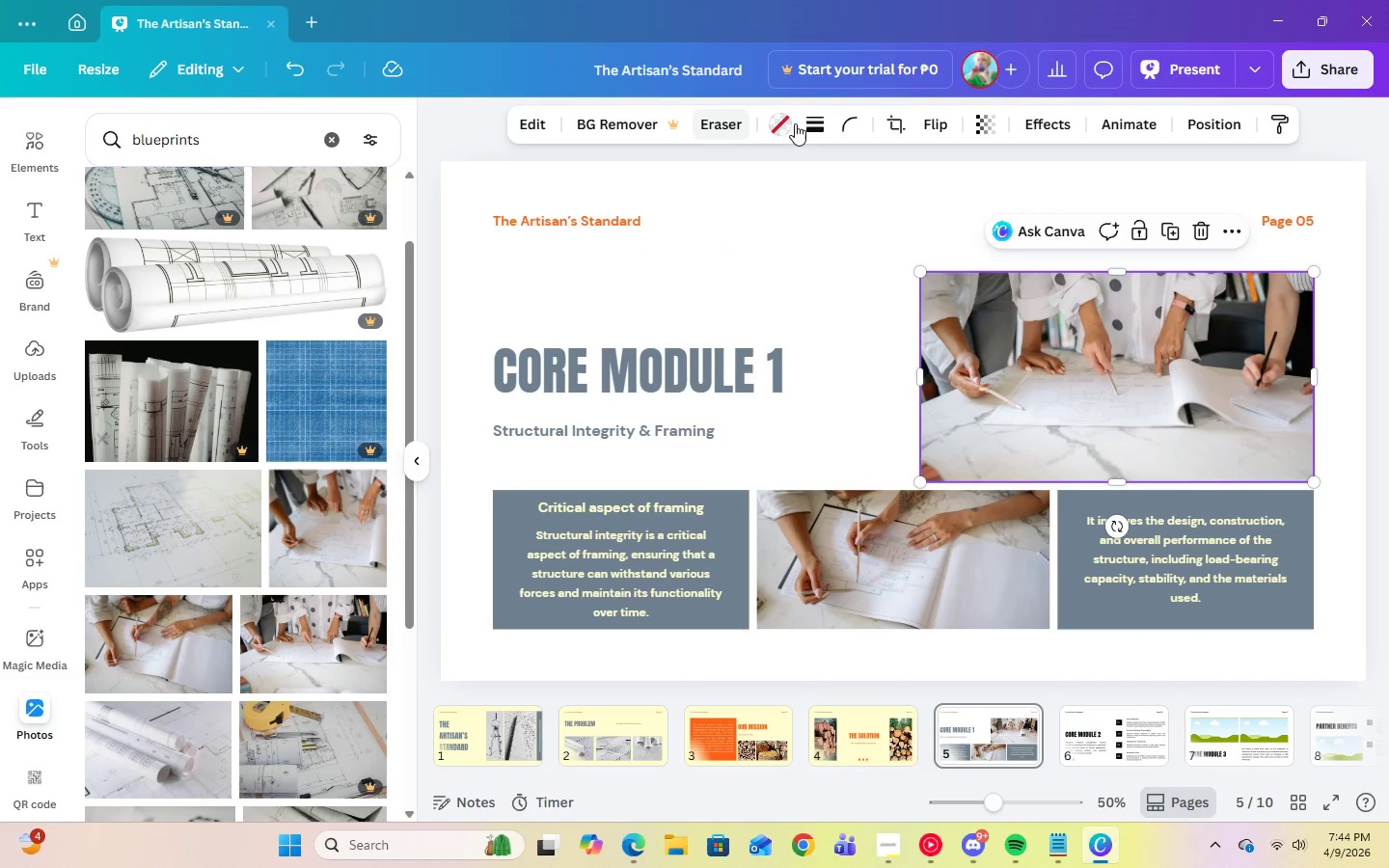 
left_click([817, 122])
 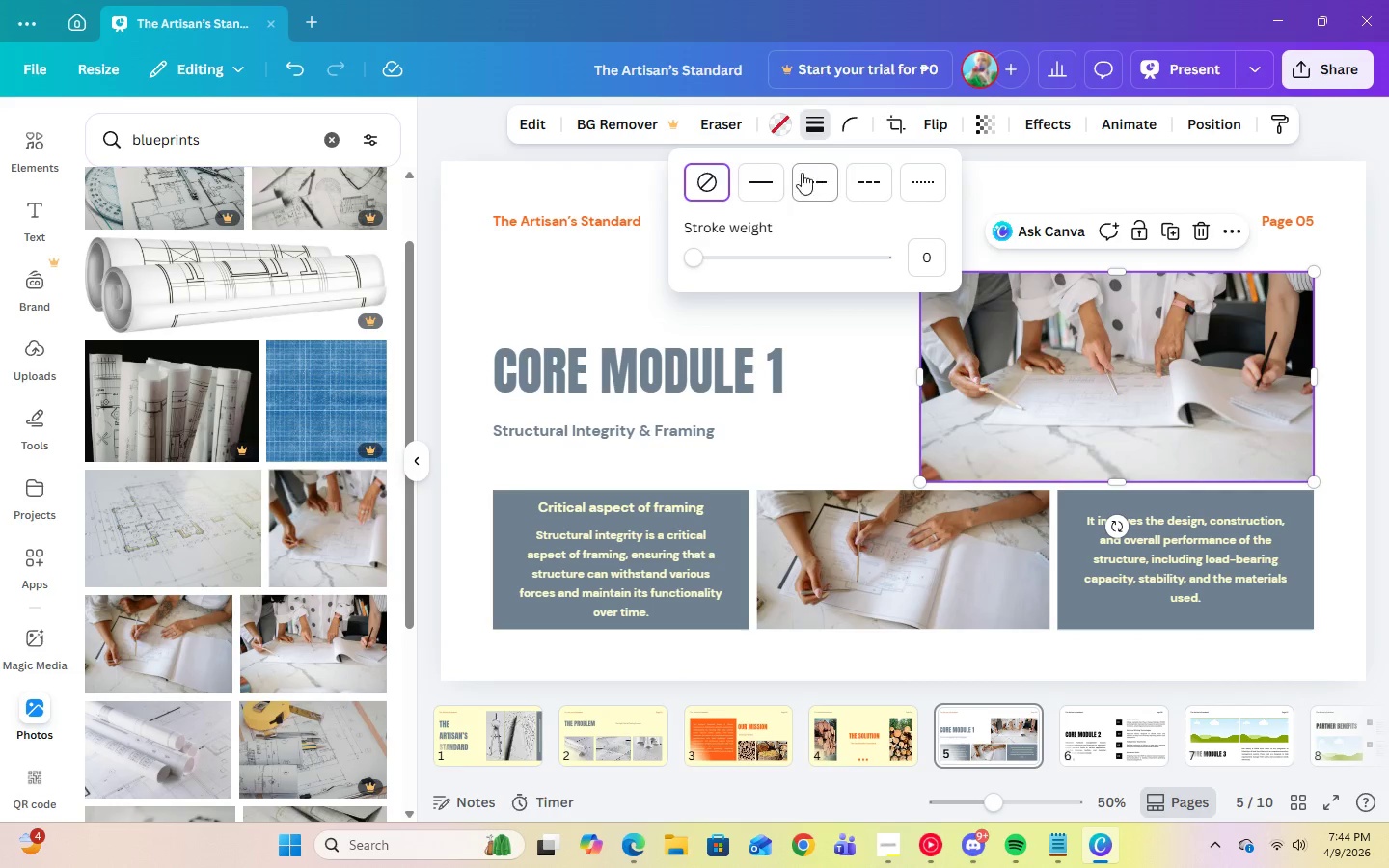 
left_click([761, 181])
 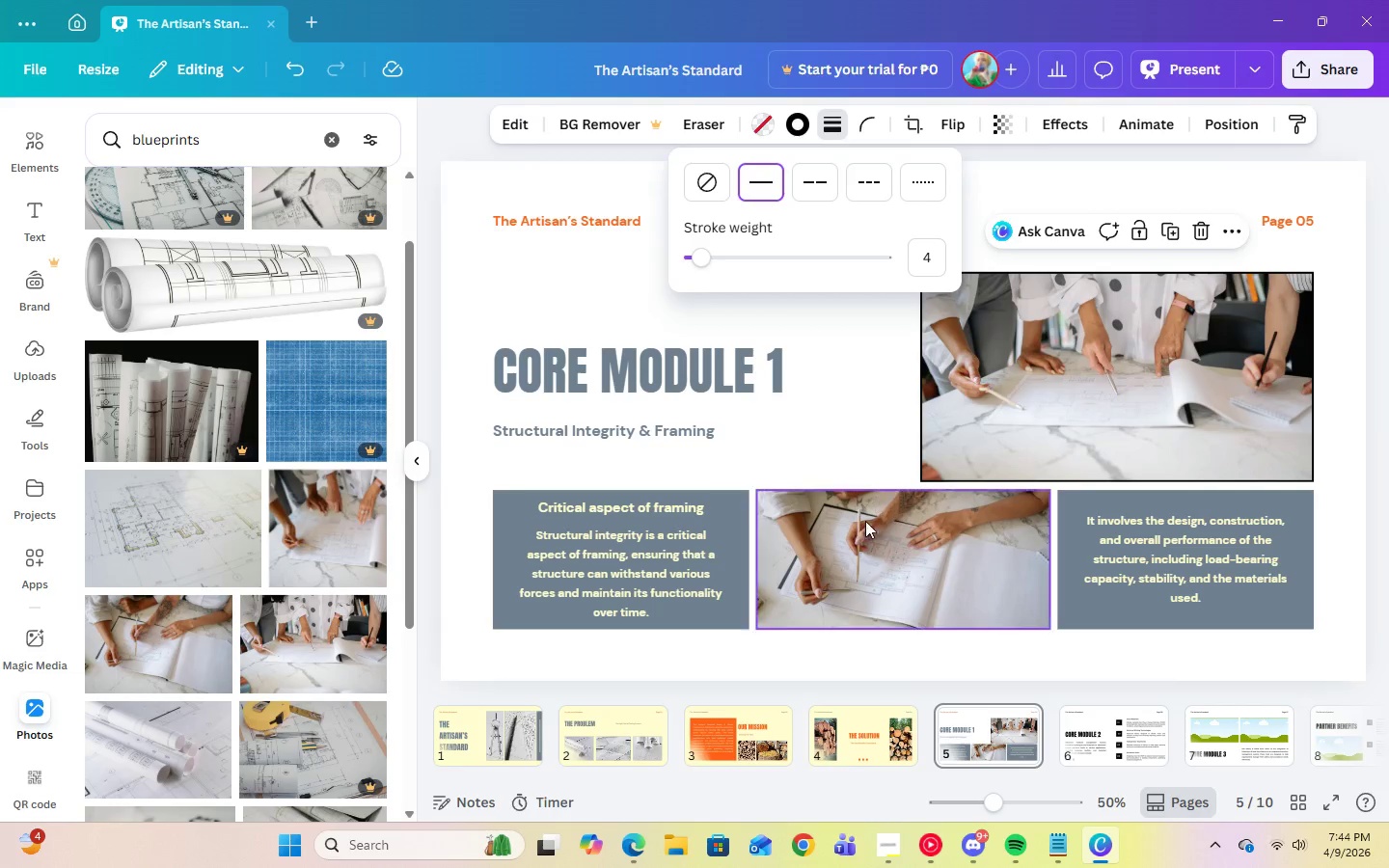 
left_click([859, 541])
 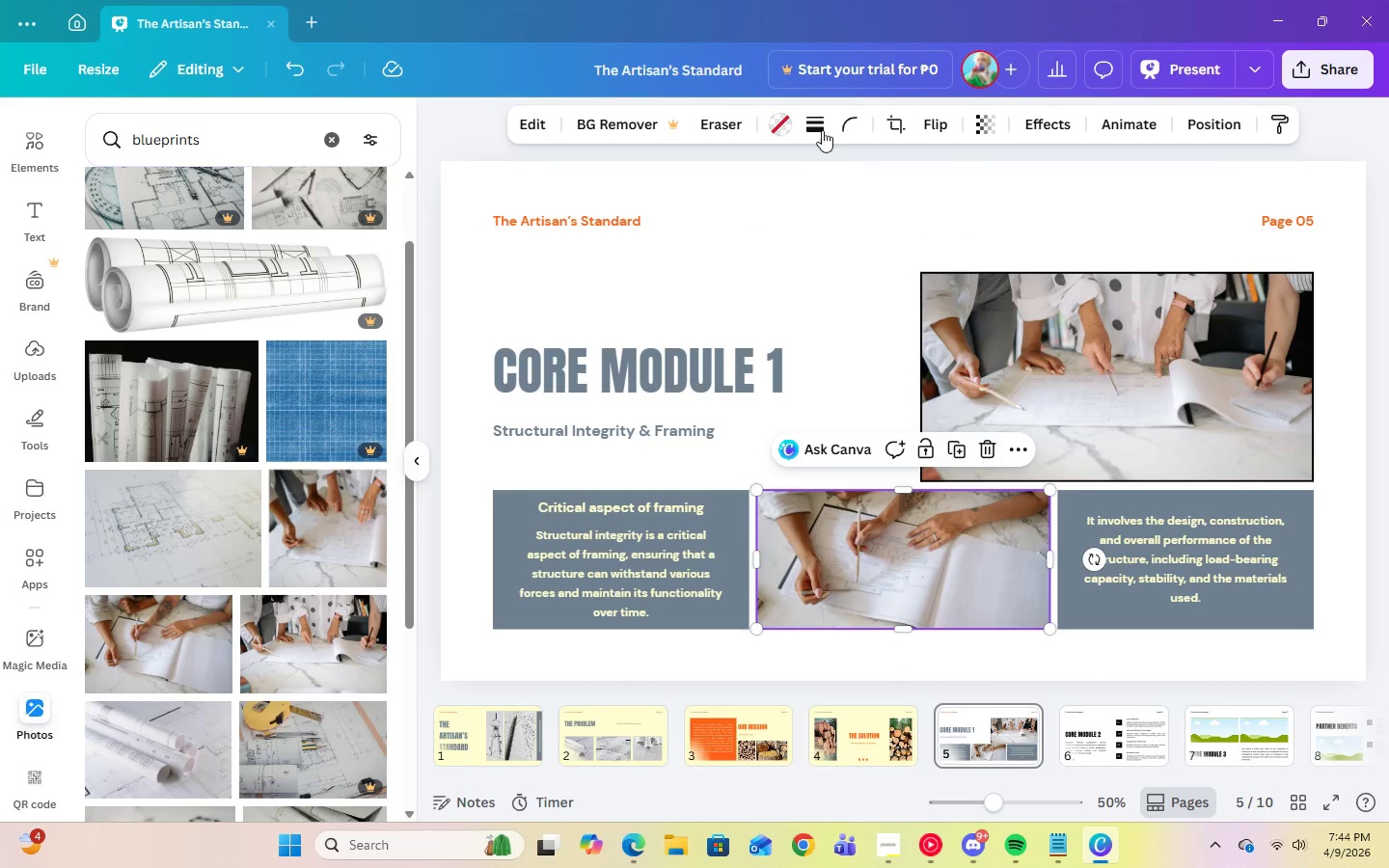 
left_click([813, 125])
 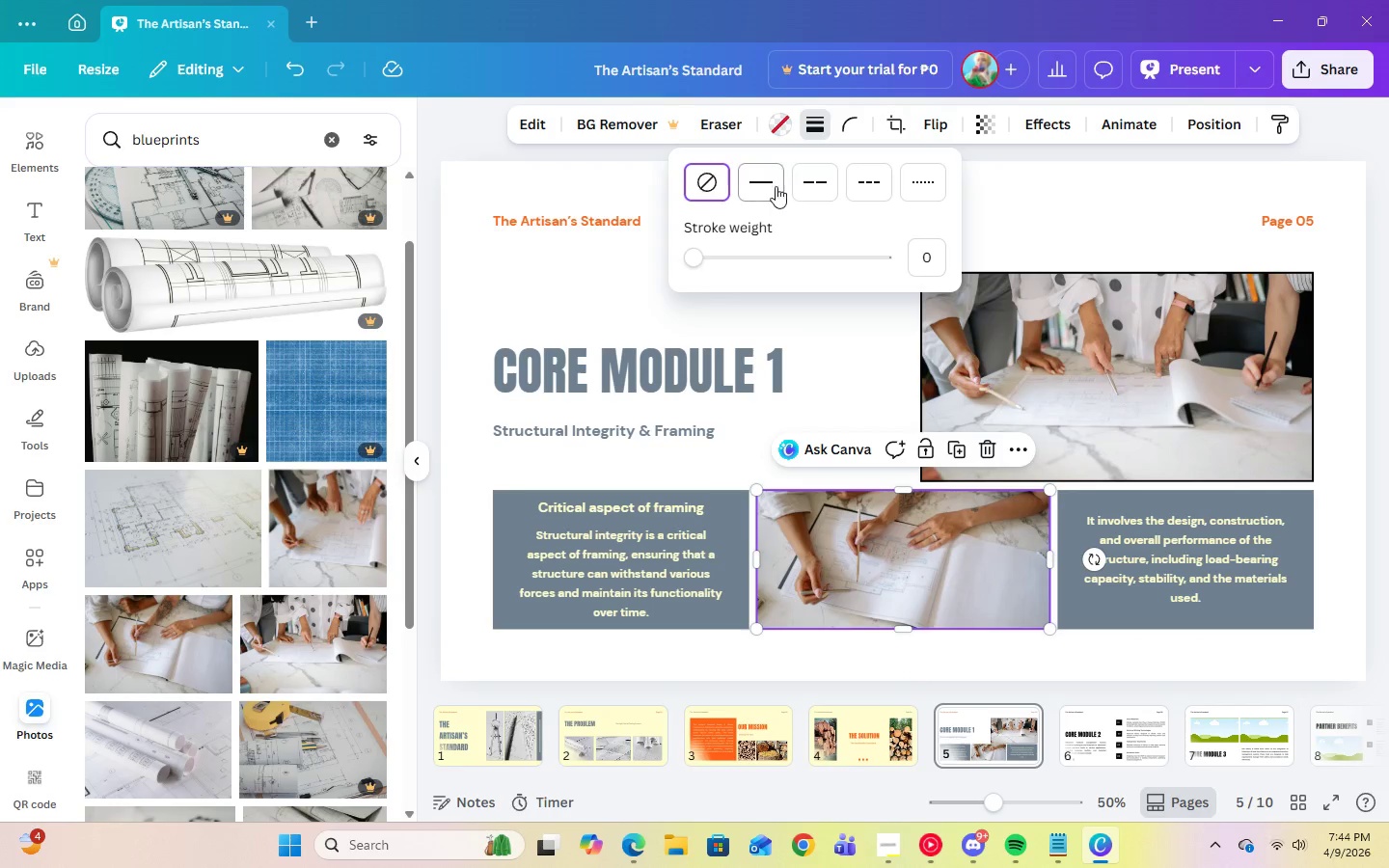 
left_click([768, 185])
 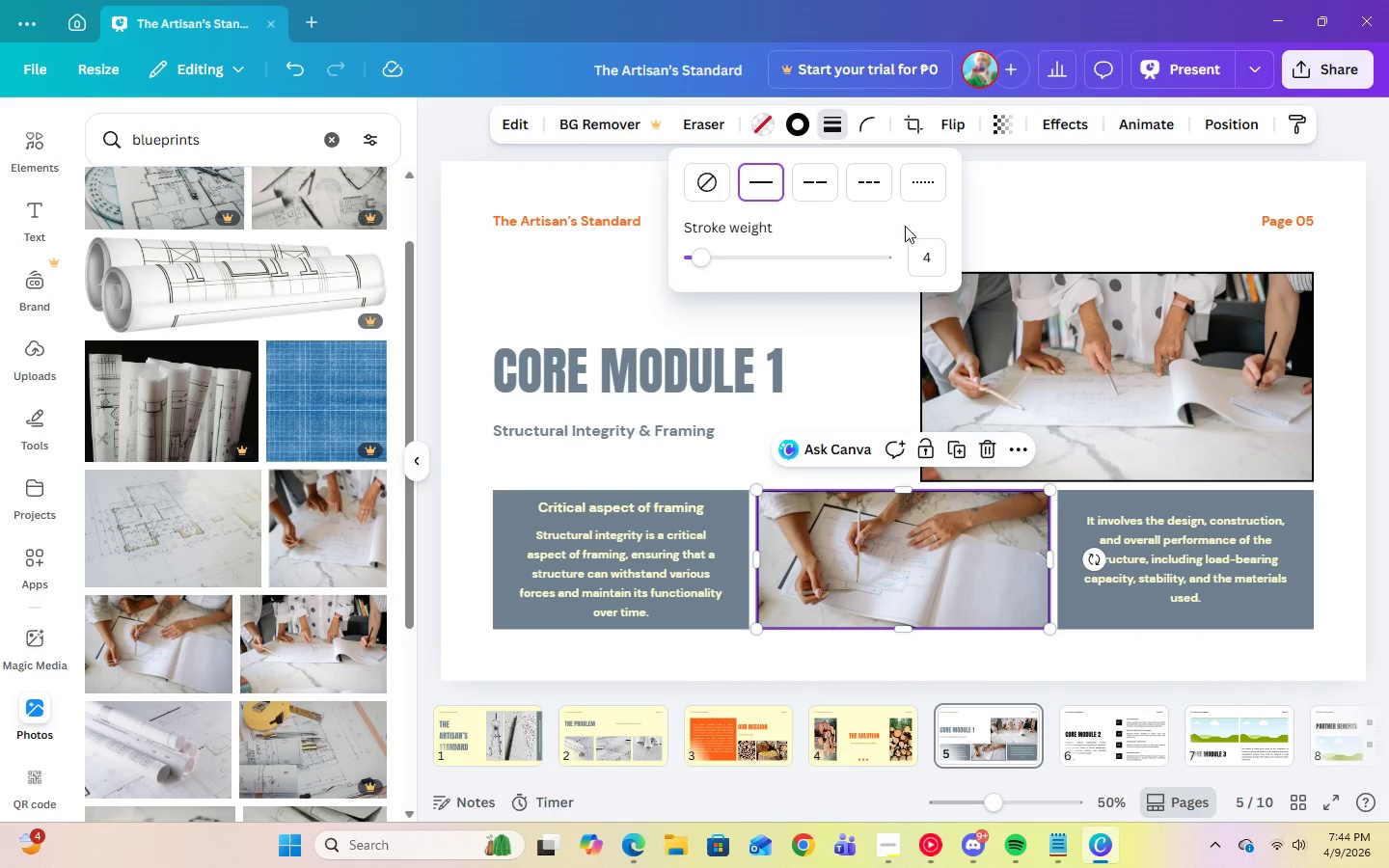 
left_click([916, 250])
 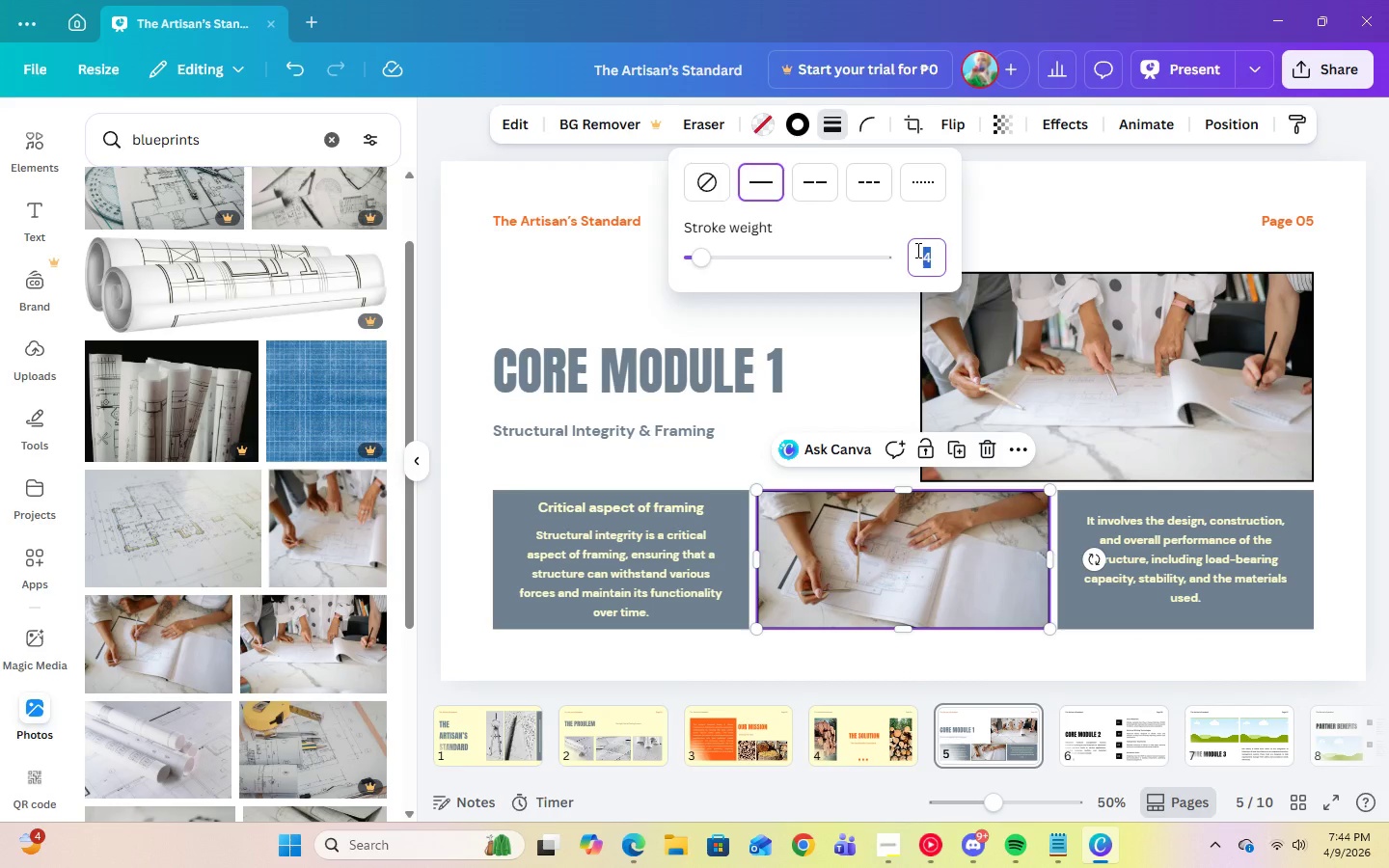 
key(Numpad2)
 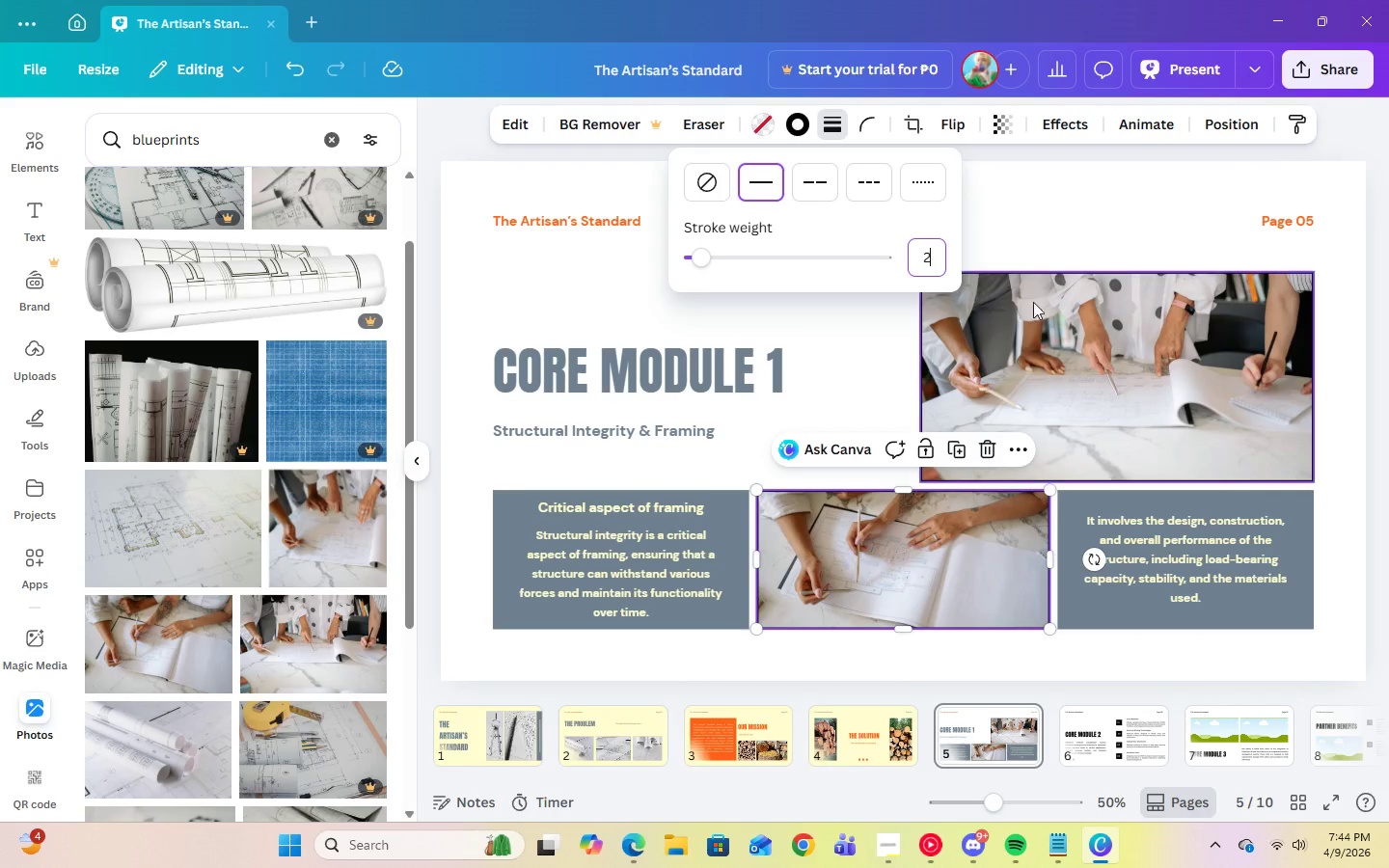 
key(Enter)
 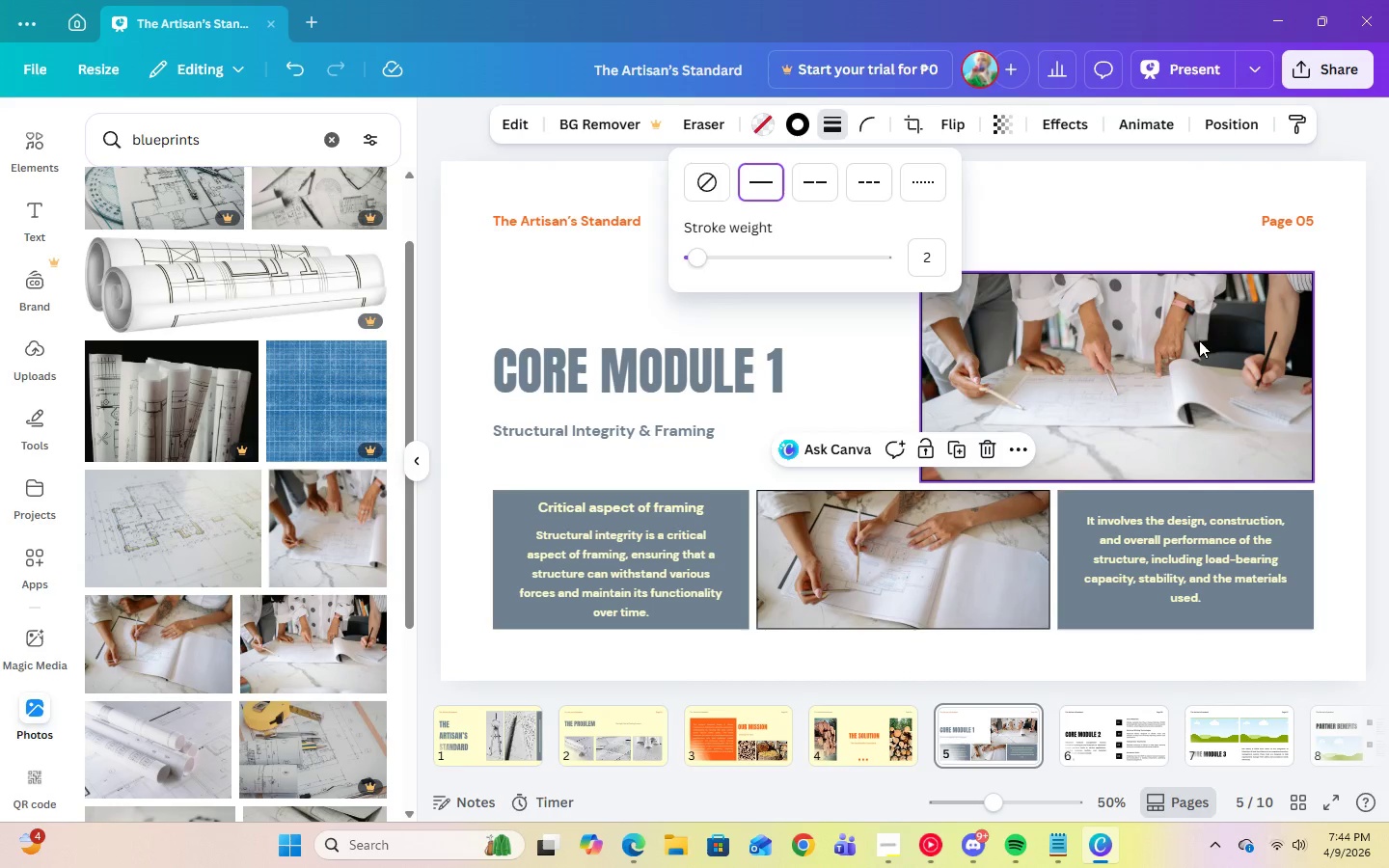 
left_click([1196, 340])
 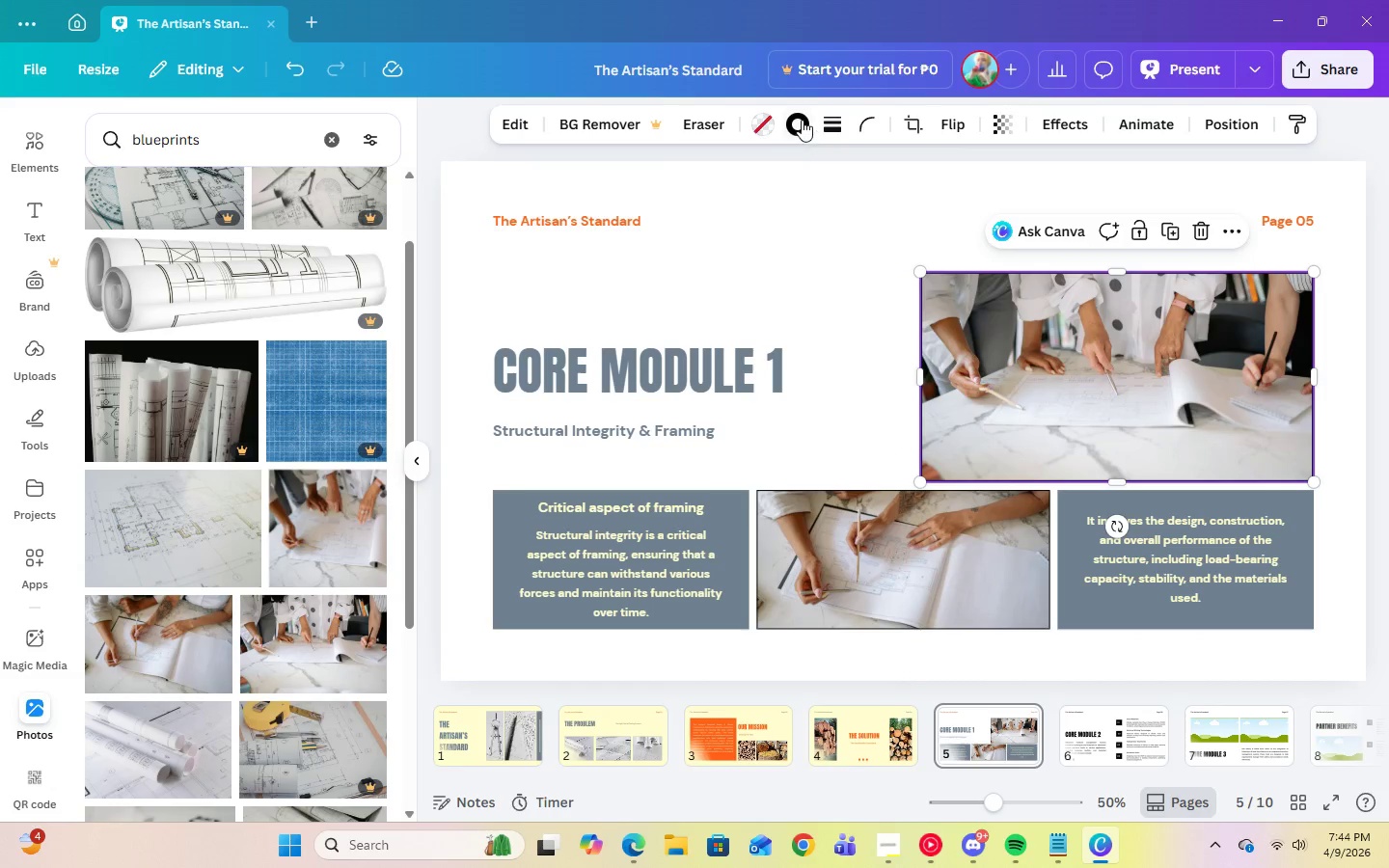 
left_click([833, 124])
 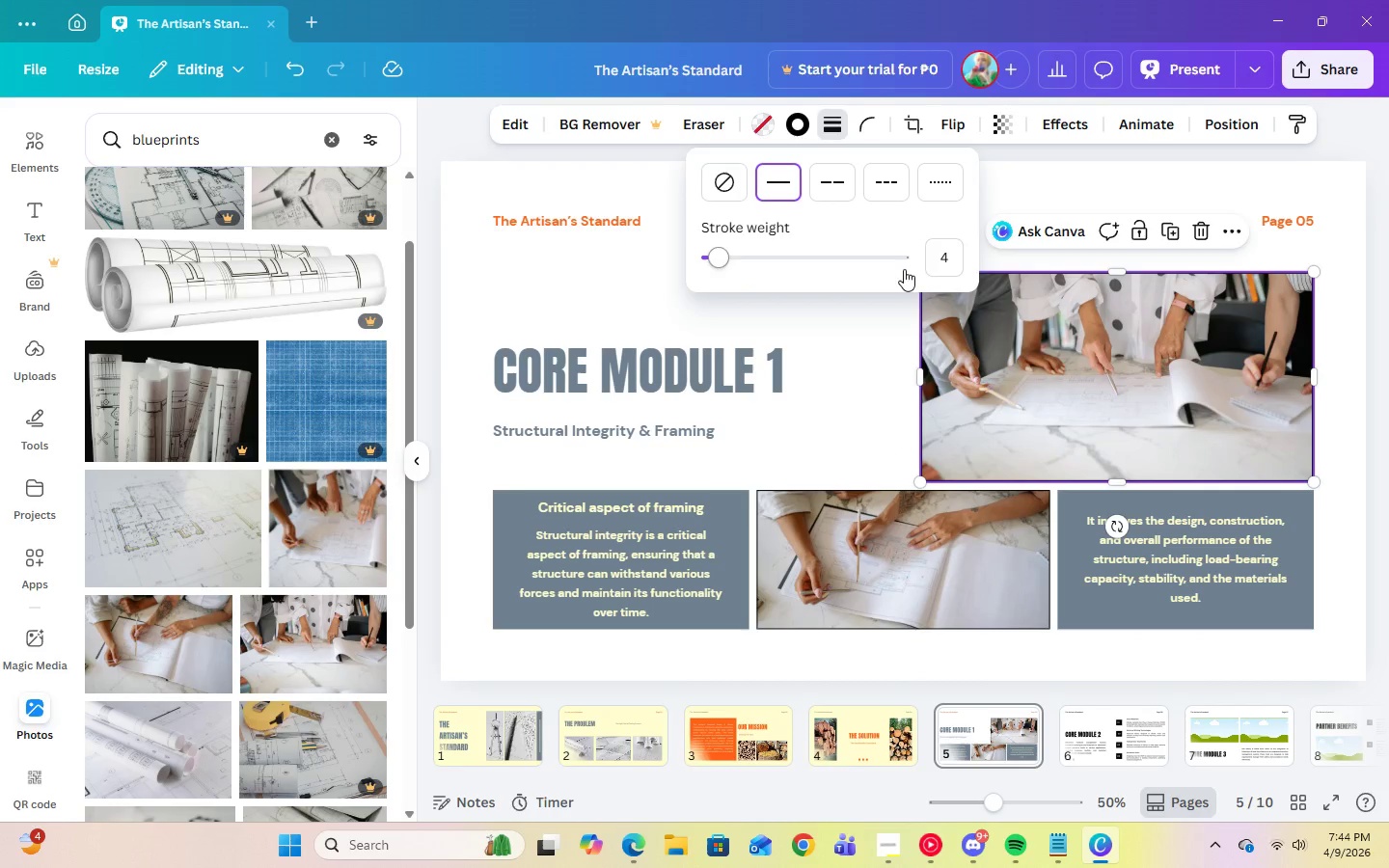 
left_click([937, 258])
 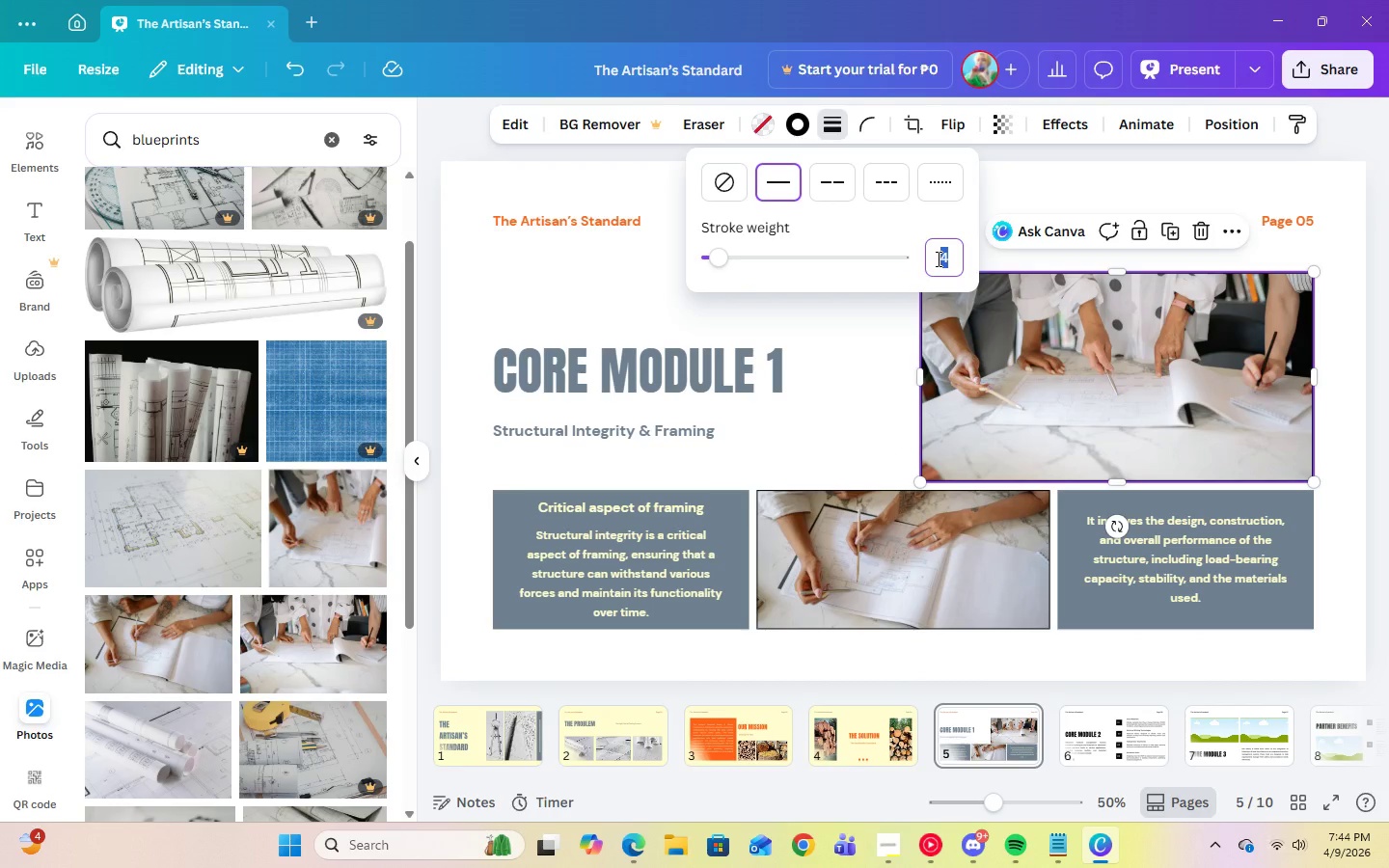 
key(Numpad2)
 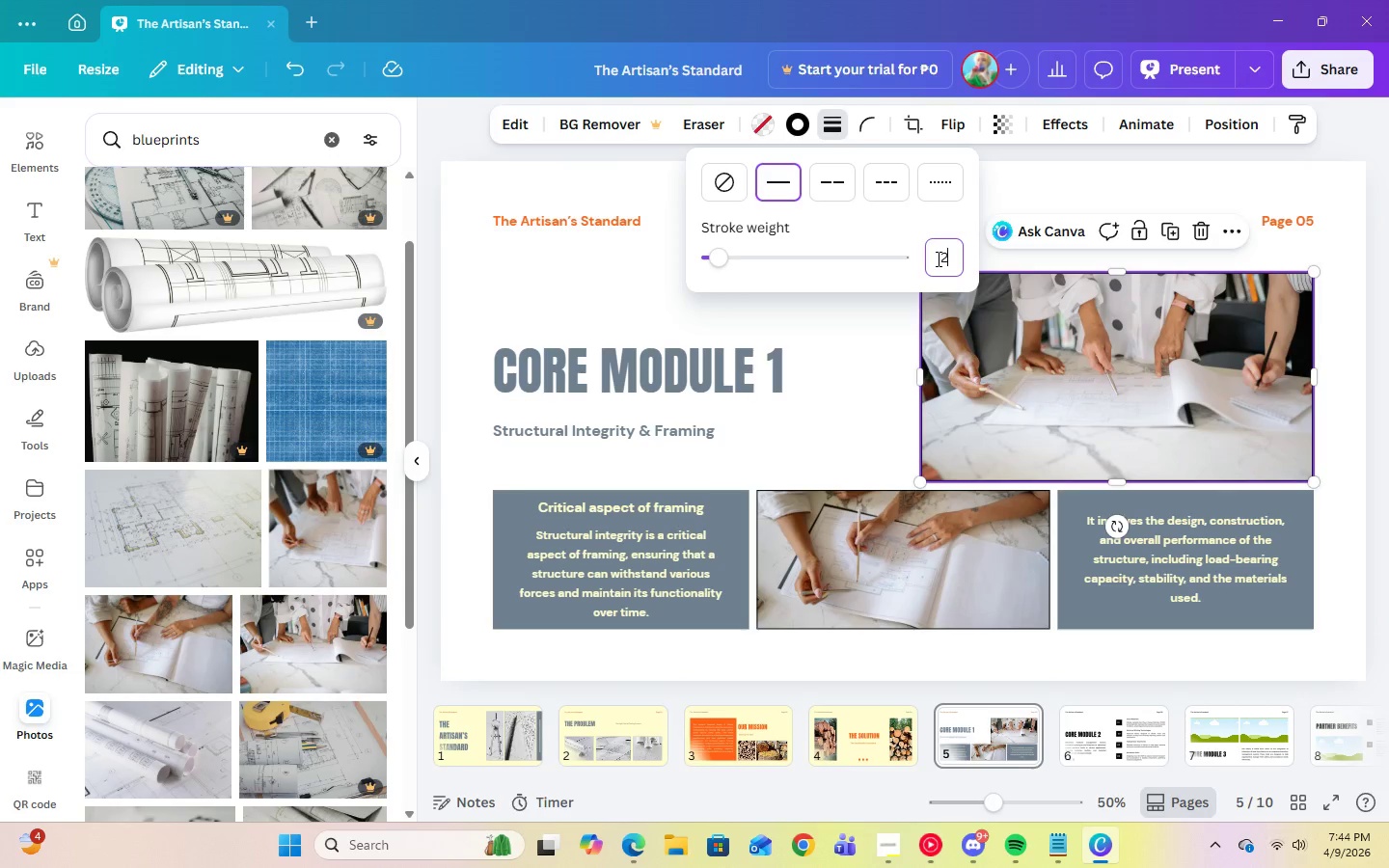 
key(Enter)
 